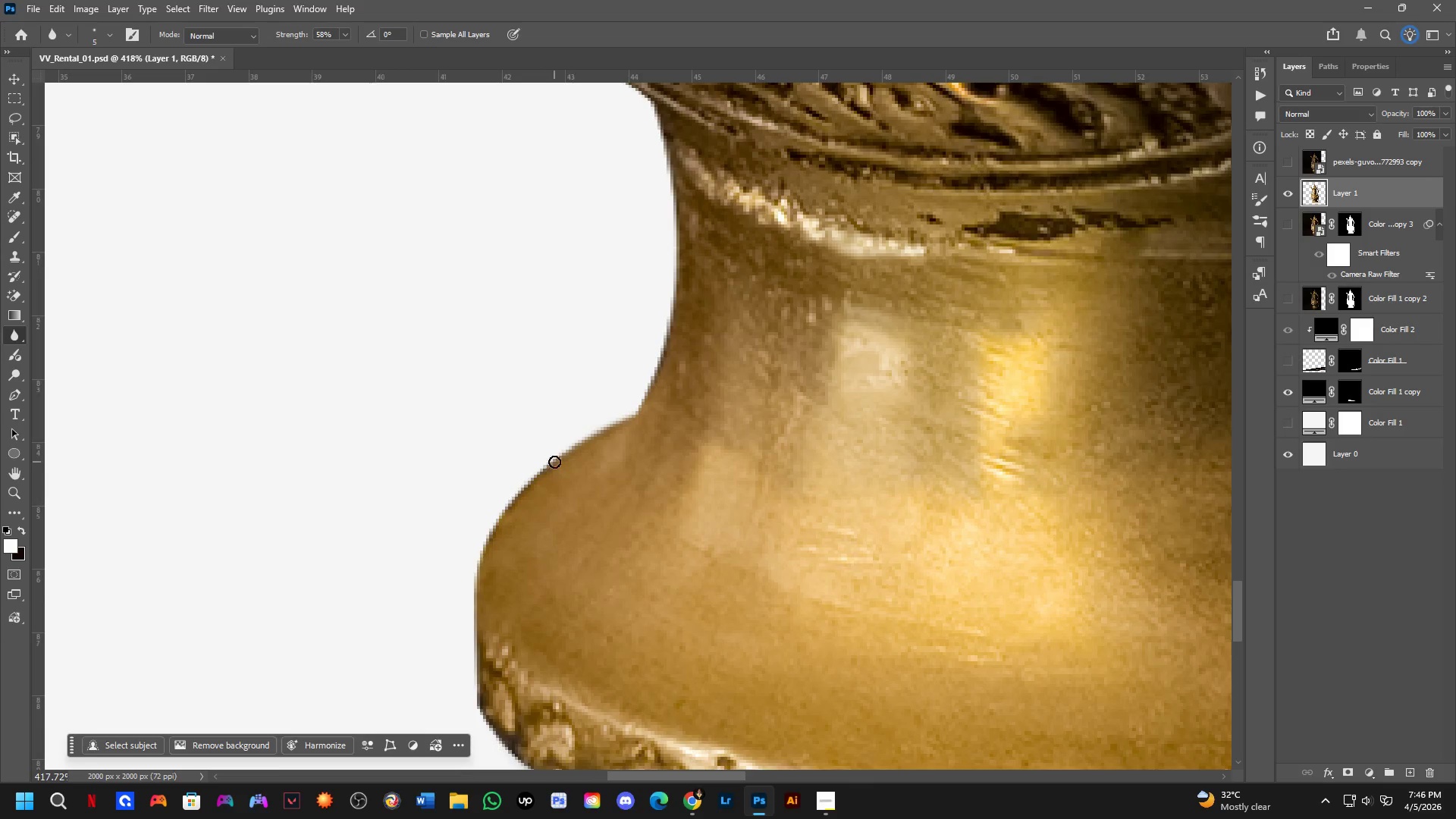 
key(Alt+AltLeft)
 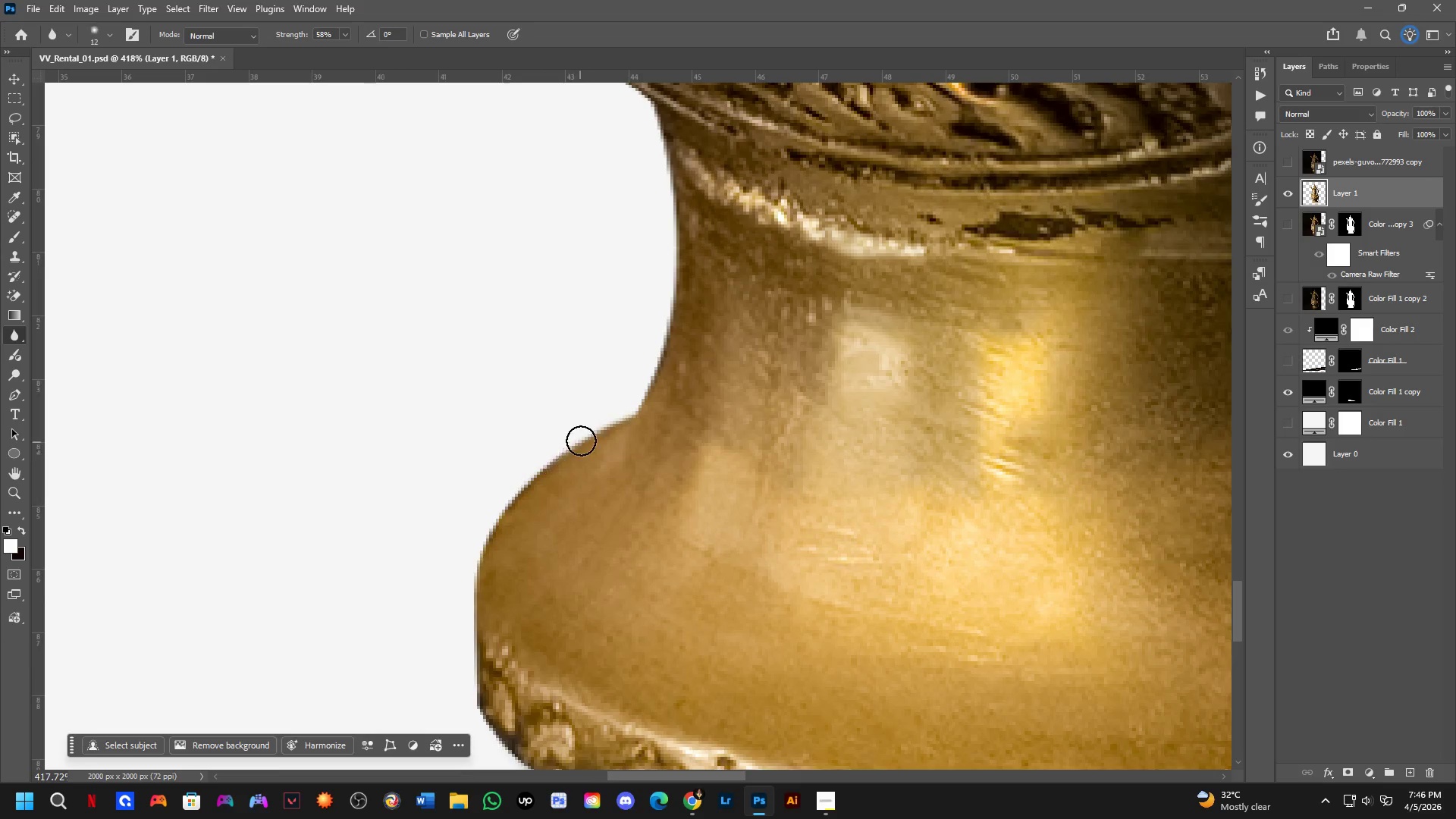 
key(Alt+AltLeft)
 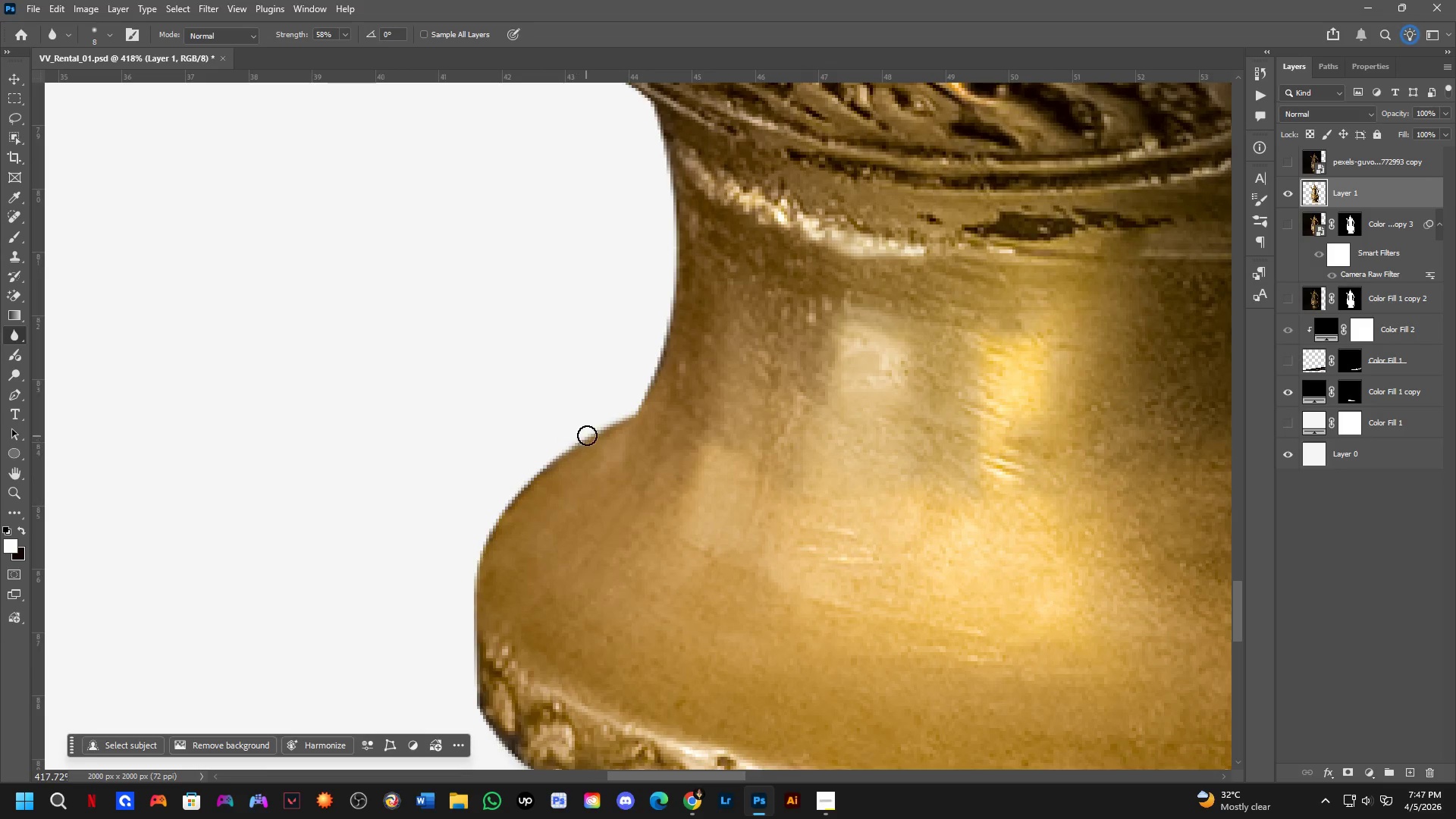 
left_click_drag(start_coordinate=[585, 436], to_coordinate=[531, 471])
 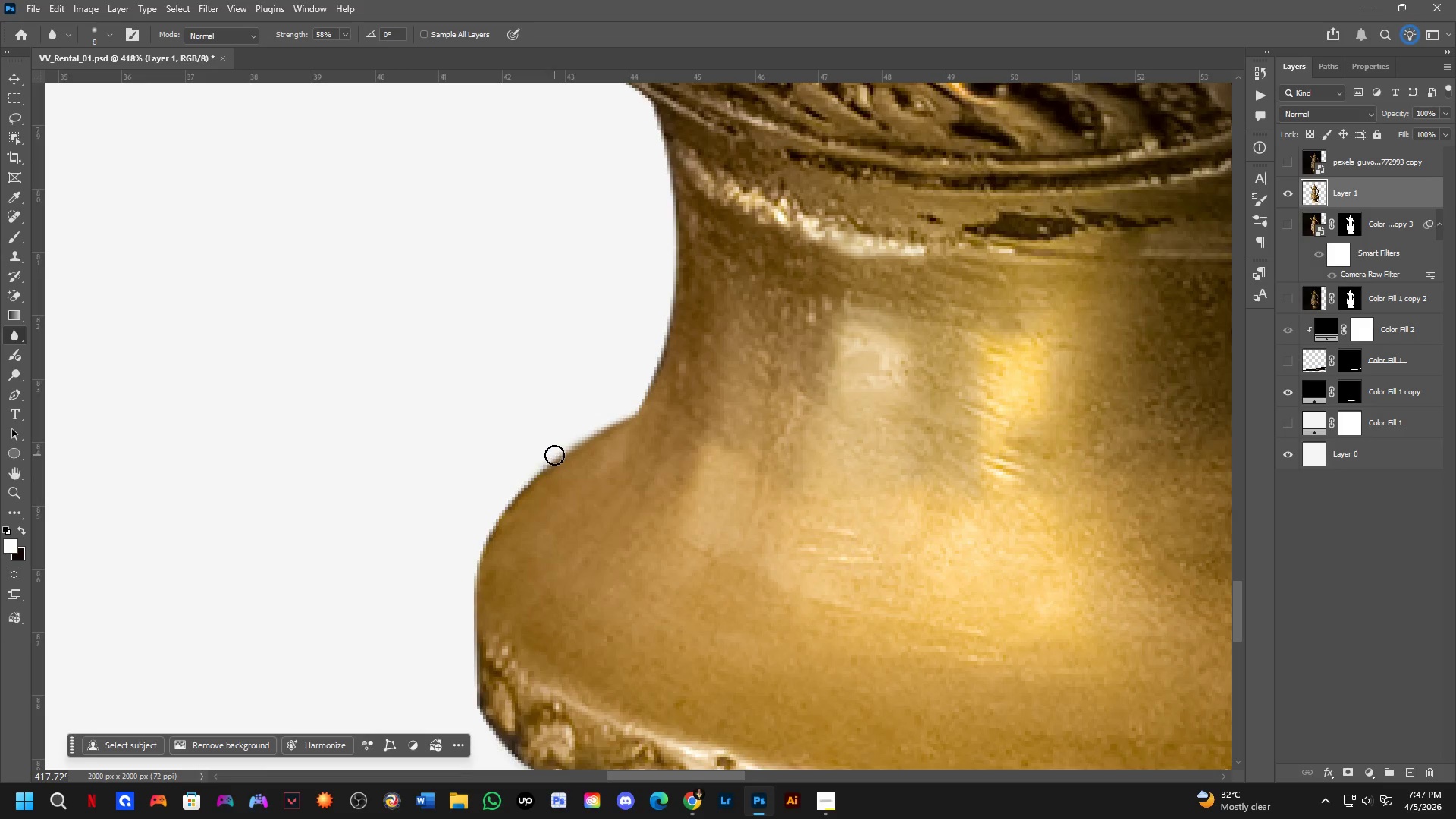 
left_click_drag(start_coordinate=[554, 455], to_coordinate=[471, 525])
 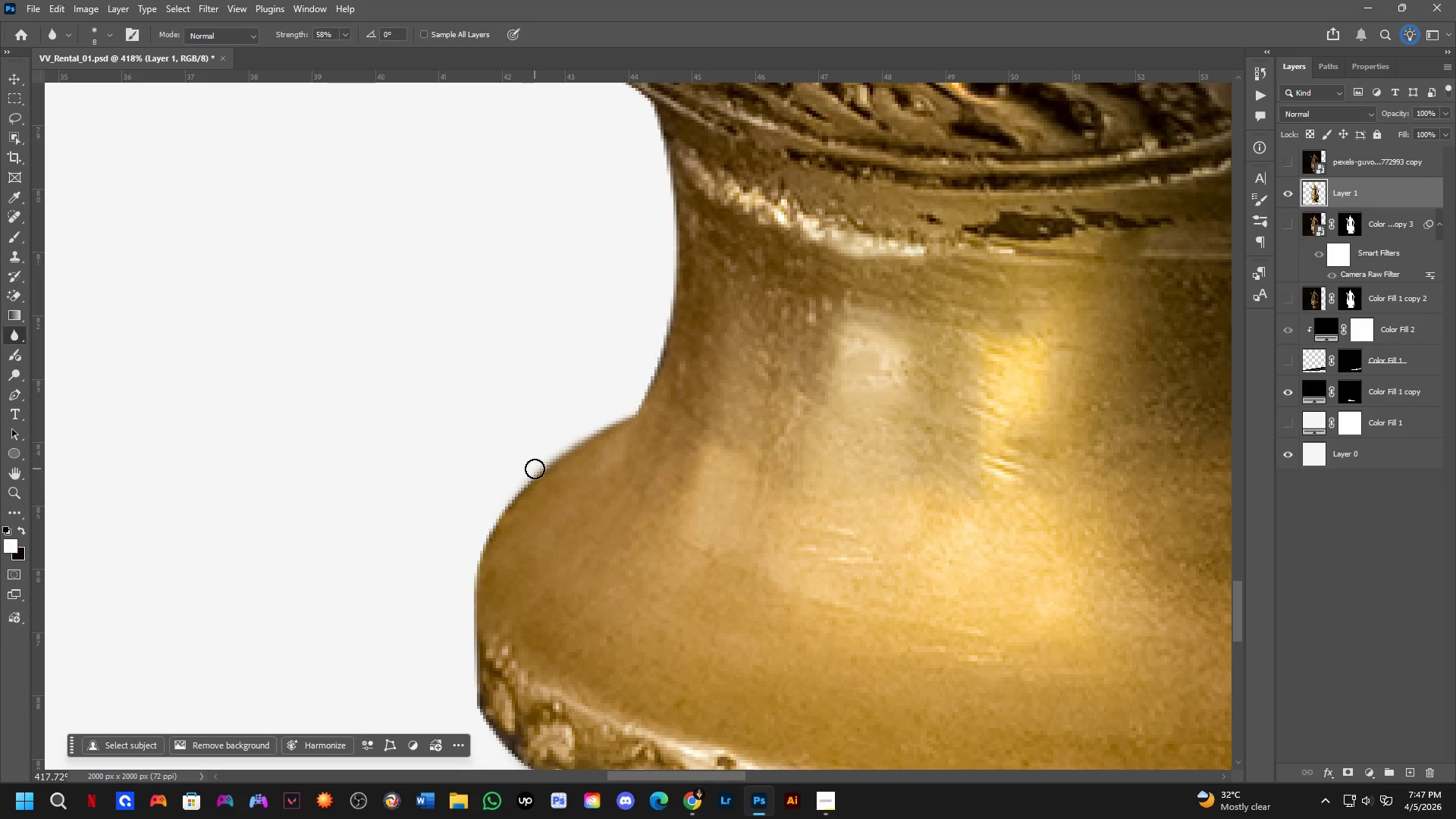 
left_click_drag(start_coordinate=[534, 471], to_coordinate=[475, 544])
 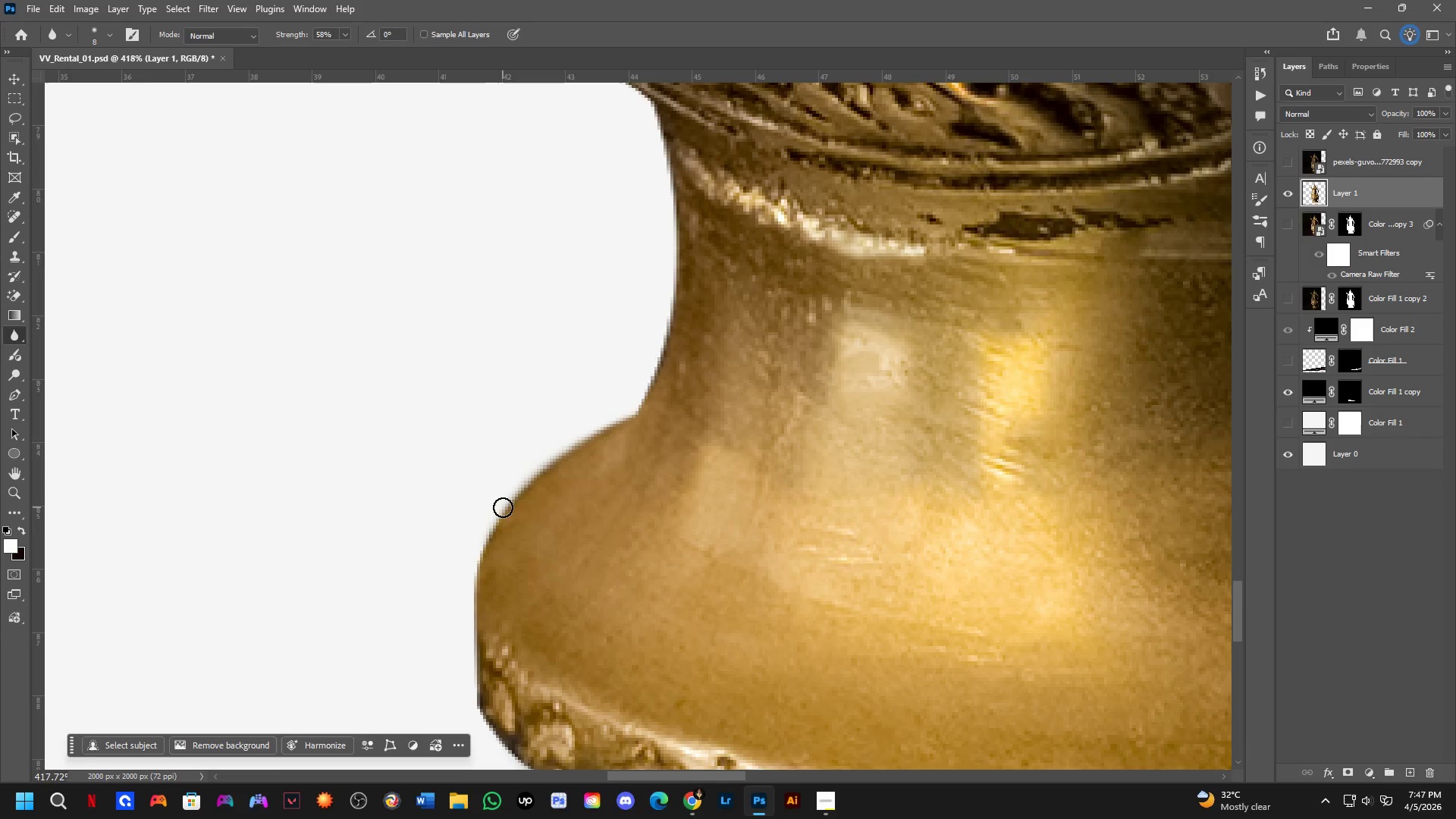 
left_click_drag(start_coordinate=[503, 507], to_coordinate=[467, 565])
 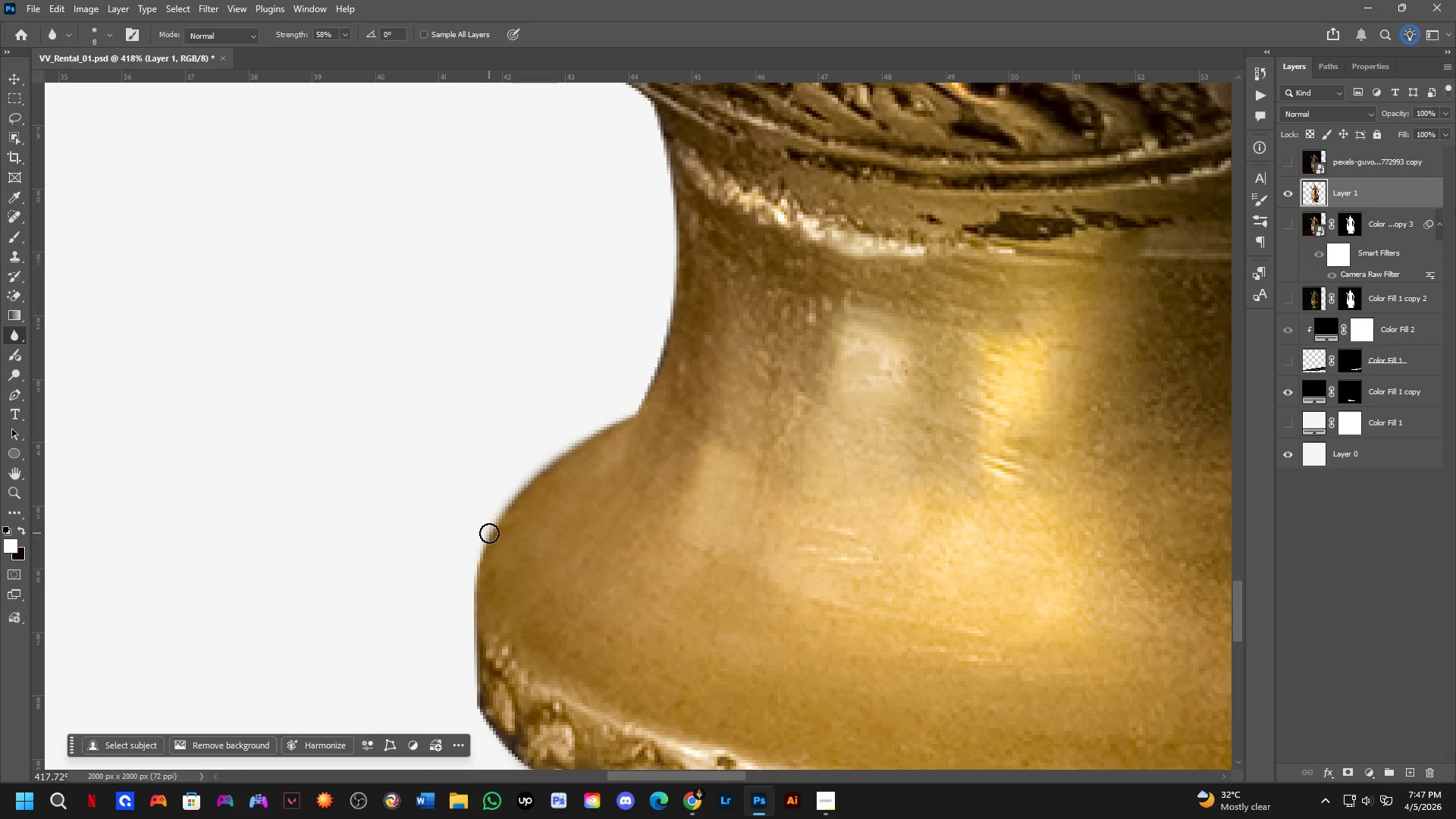 
left_click_drag(start_coordinate=[486, 541], to_coordinate=[469, 623])
 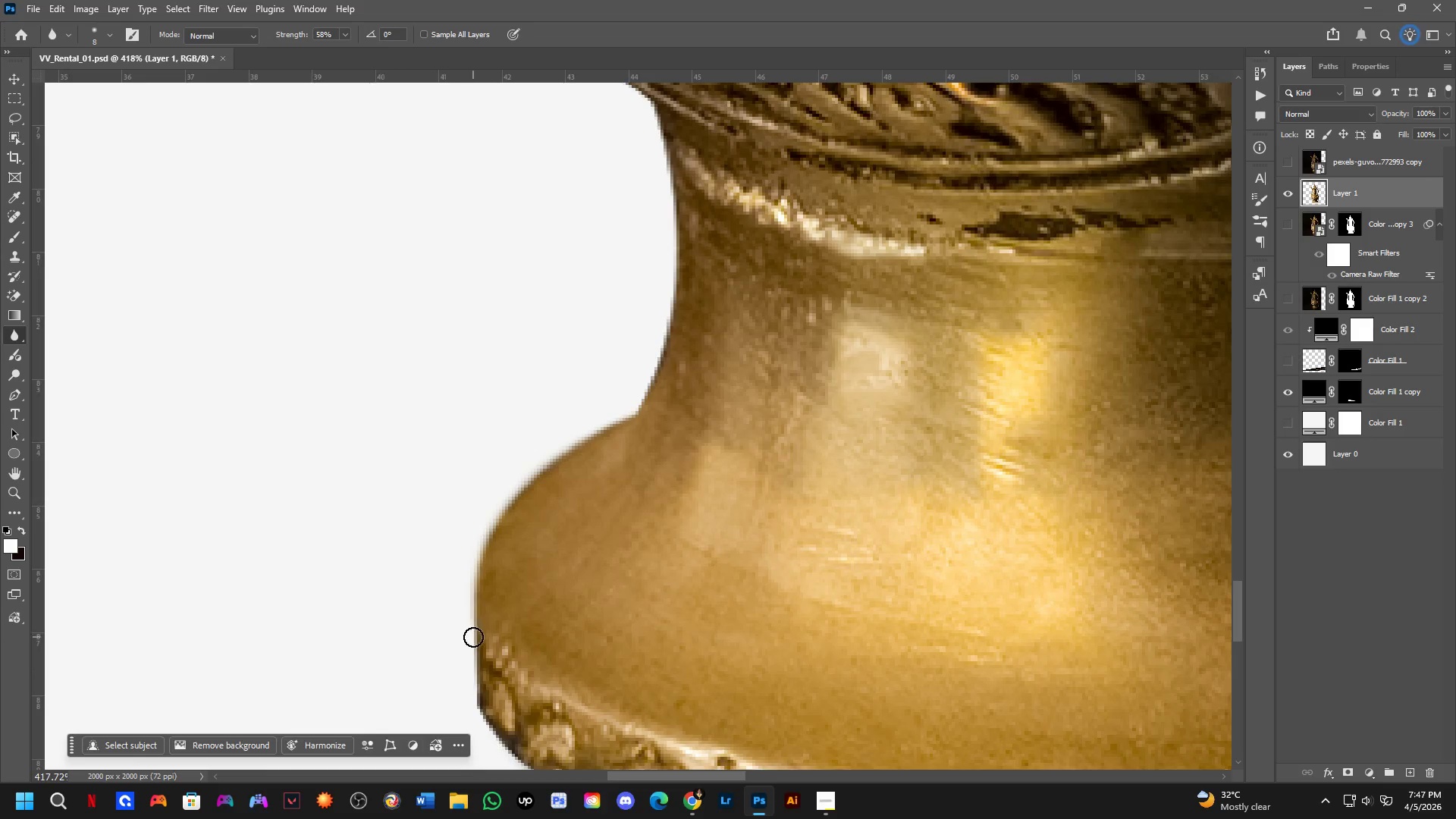 
hold_key(key=Space, duration=0.48)
 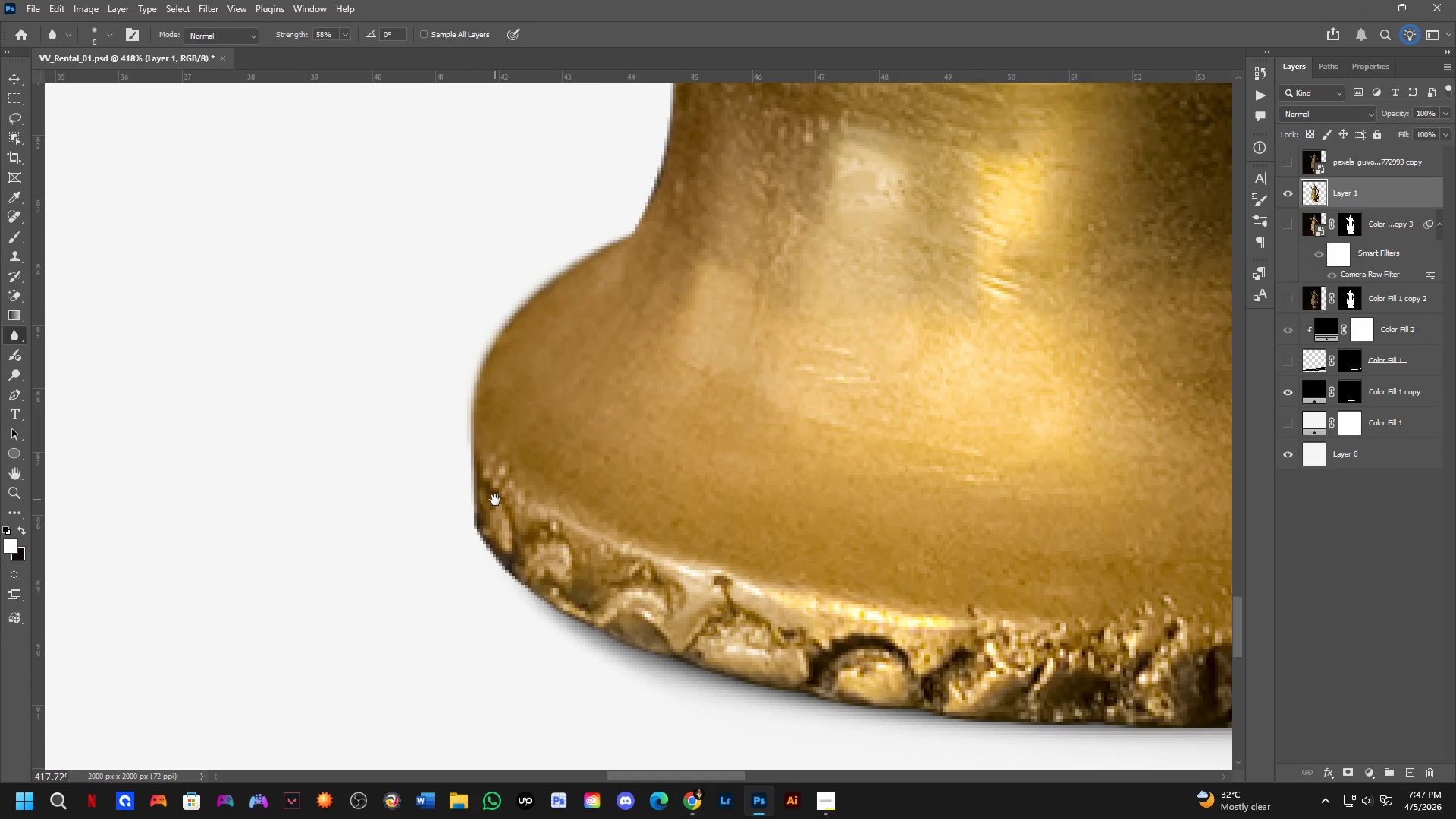 
left_click_drag(start_coordinate=[473, 637], to_coordinate=[470, 540])
 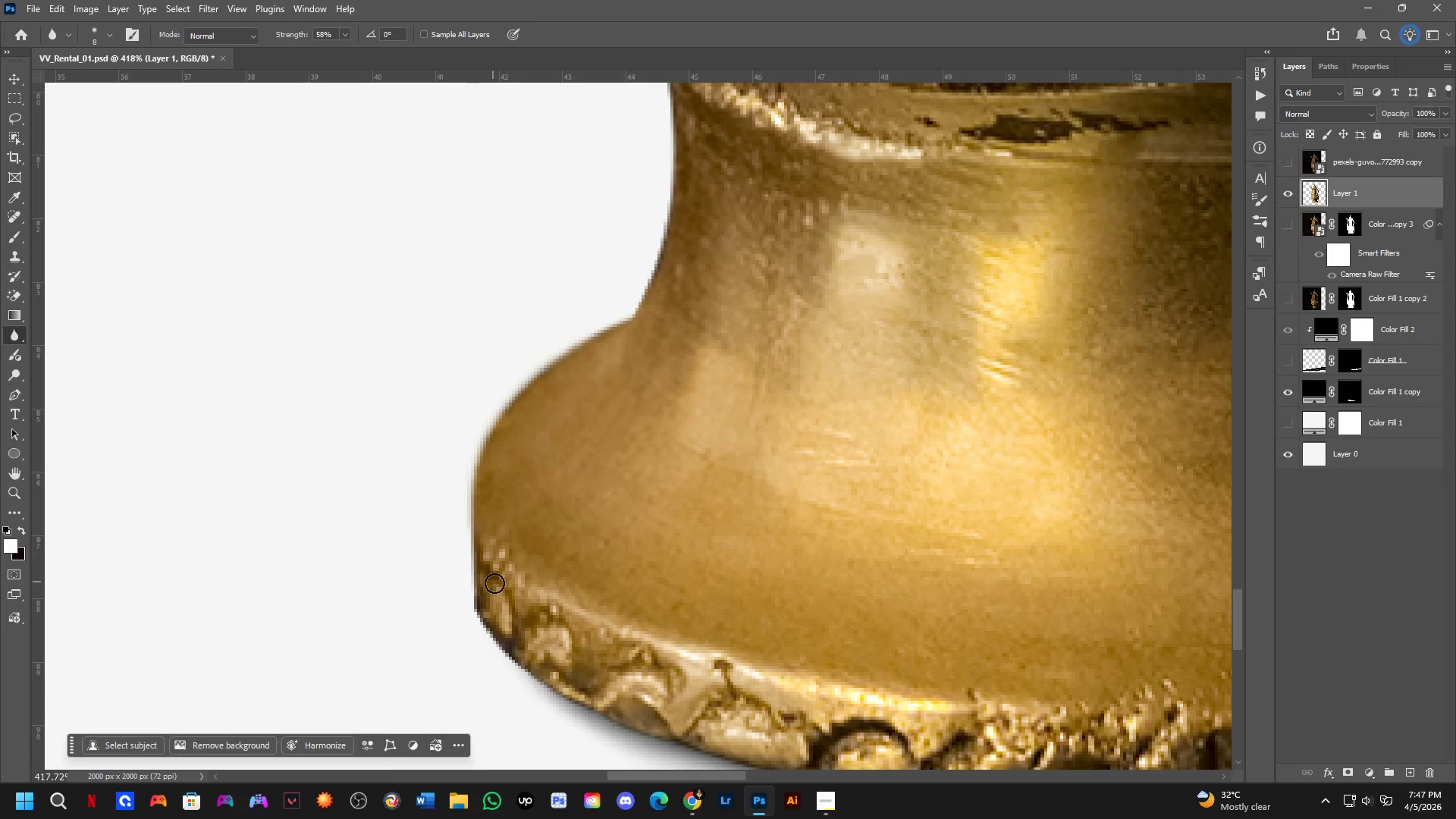 
hold_key(key=Space, duration=0.48)
 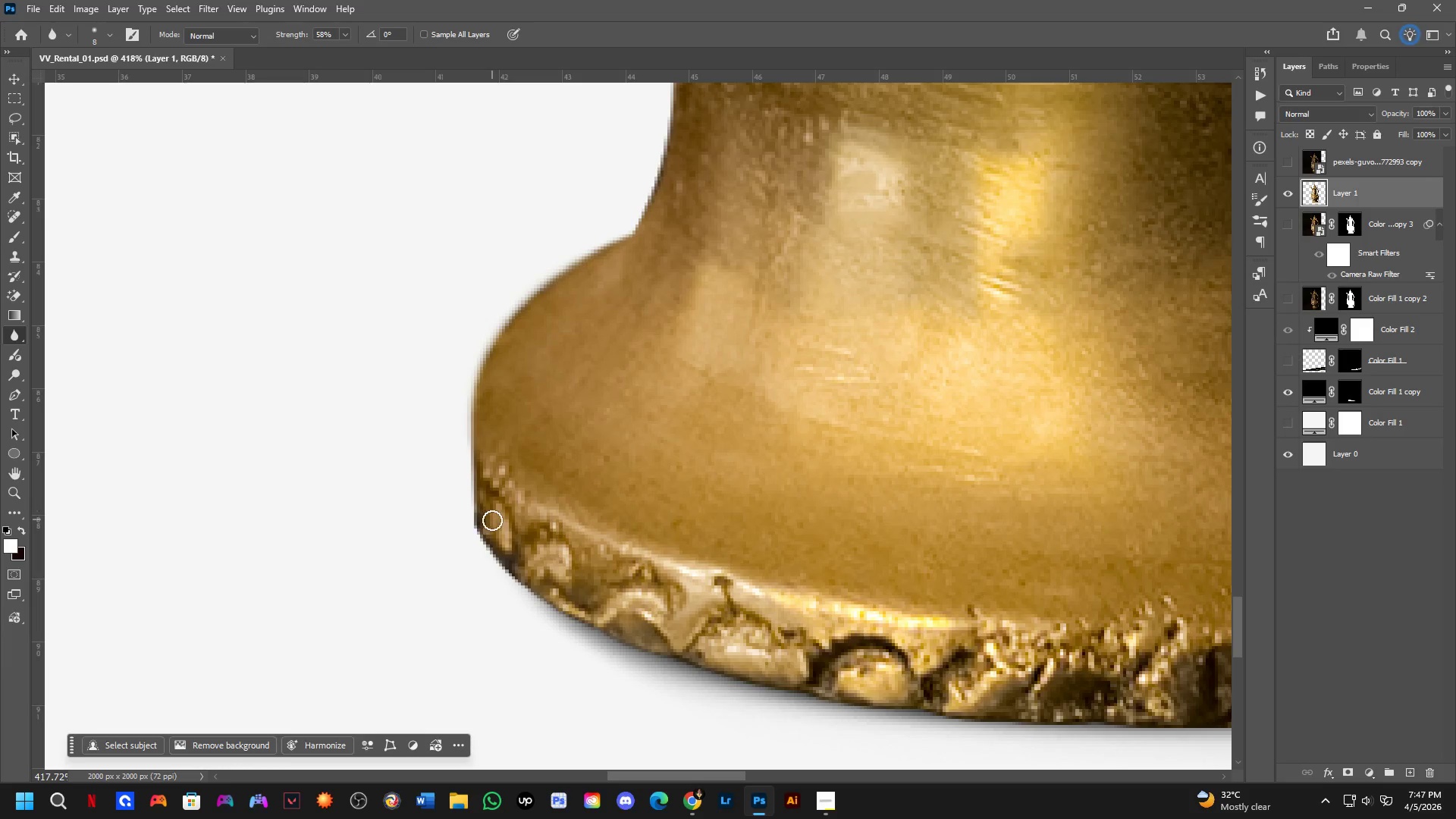 
left_click_drag(start_coordinate=[495, 583], to_coordinate=[495, 500])
 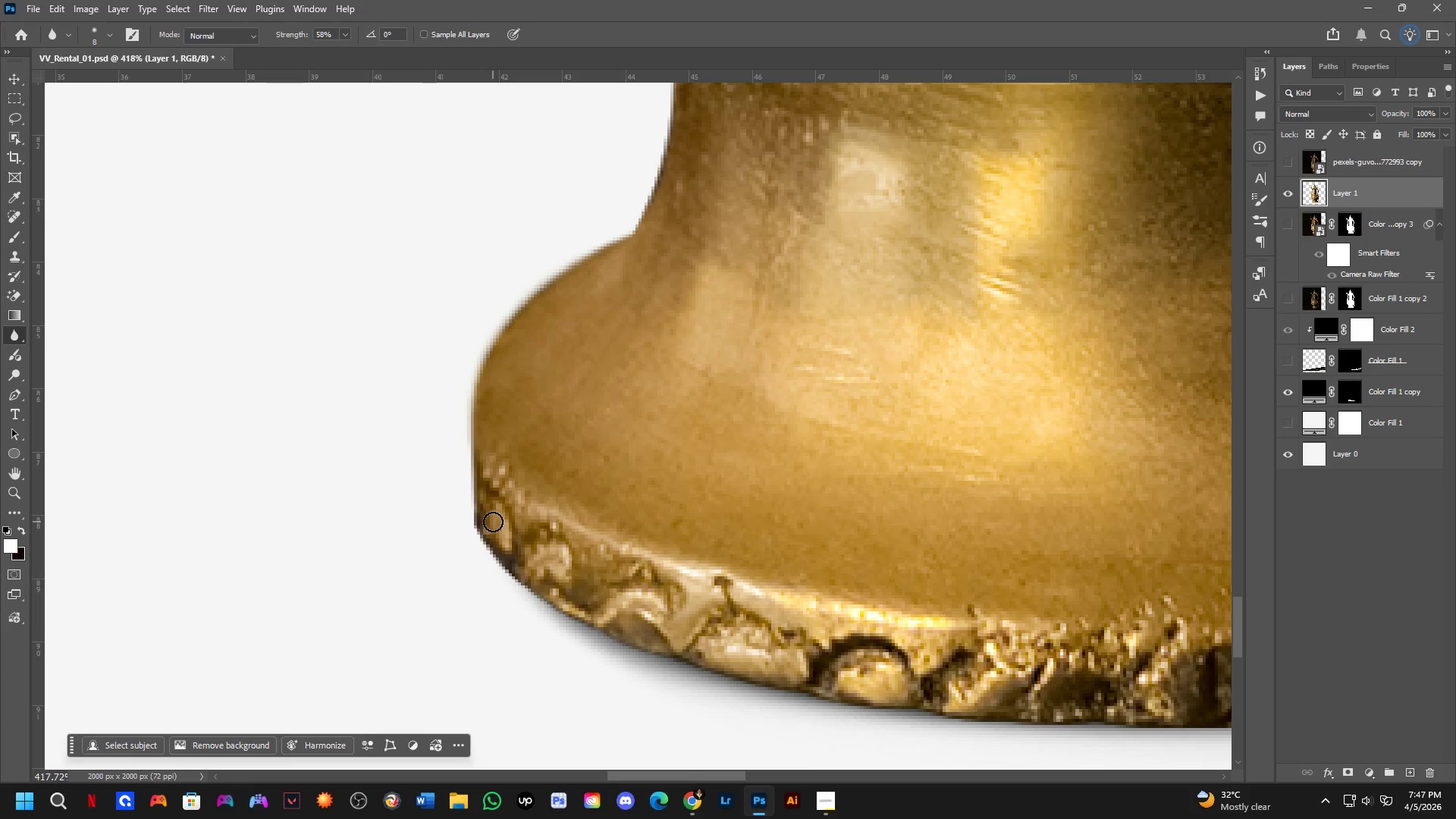 
hold_key(key=Space, duration=0.47)
 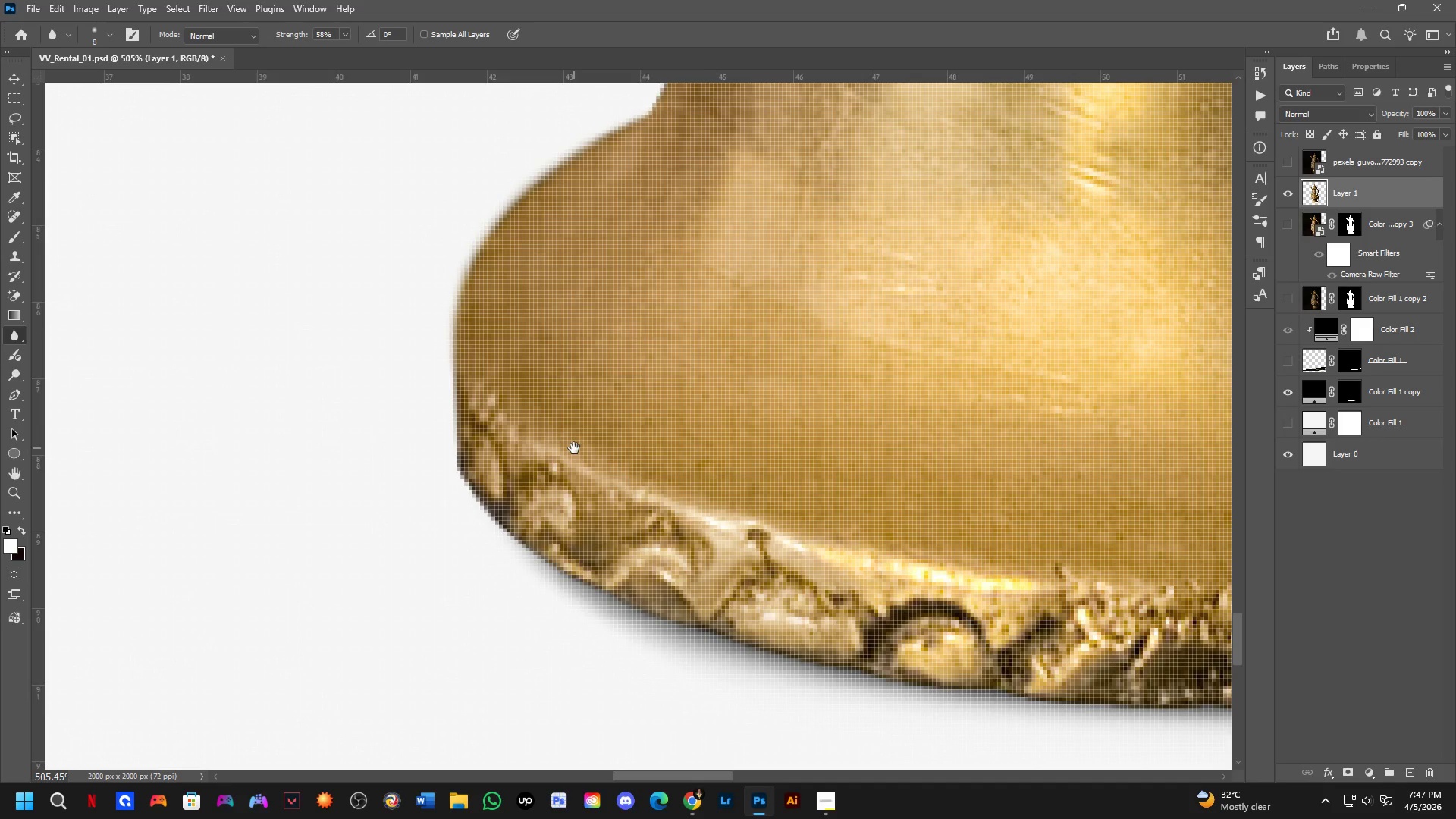 
left_click_drag(start_coordinate=[572, 510], to_coordinate=[574, 448])
 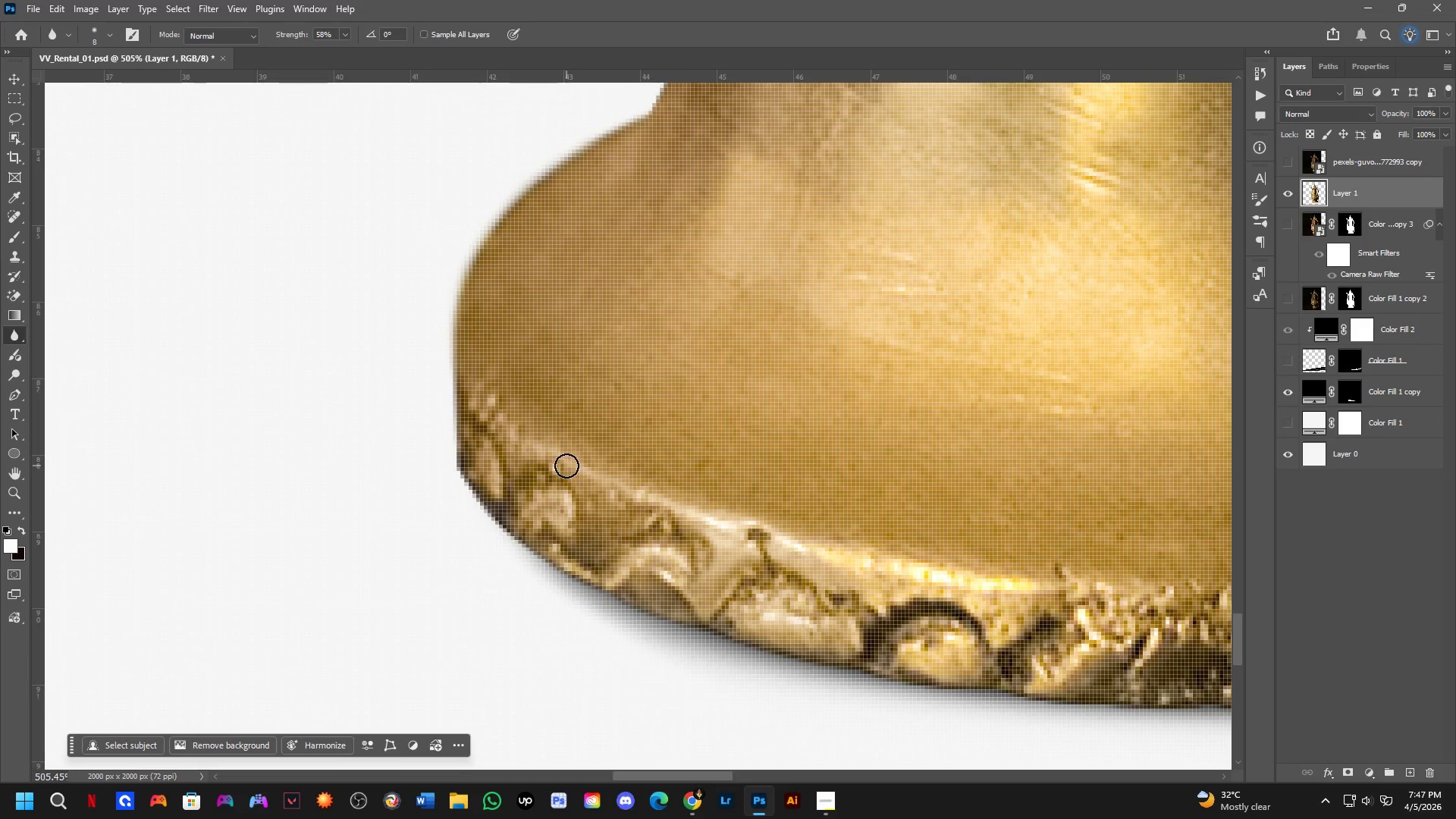 
scroll: coordinate [567, 507], scroll_direction: up, amount: 2.0
 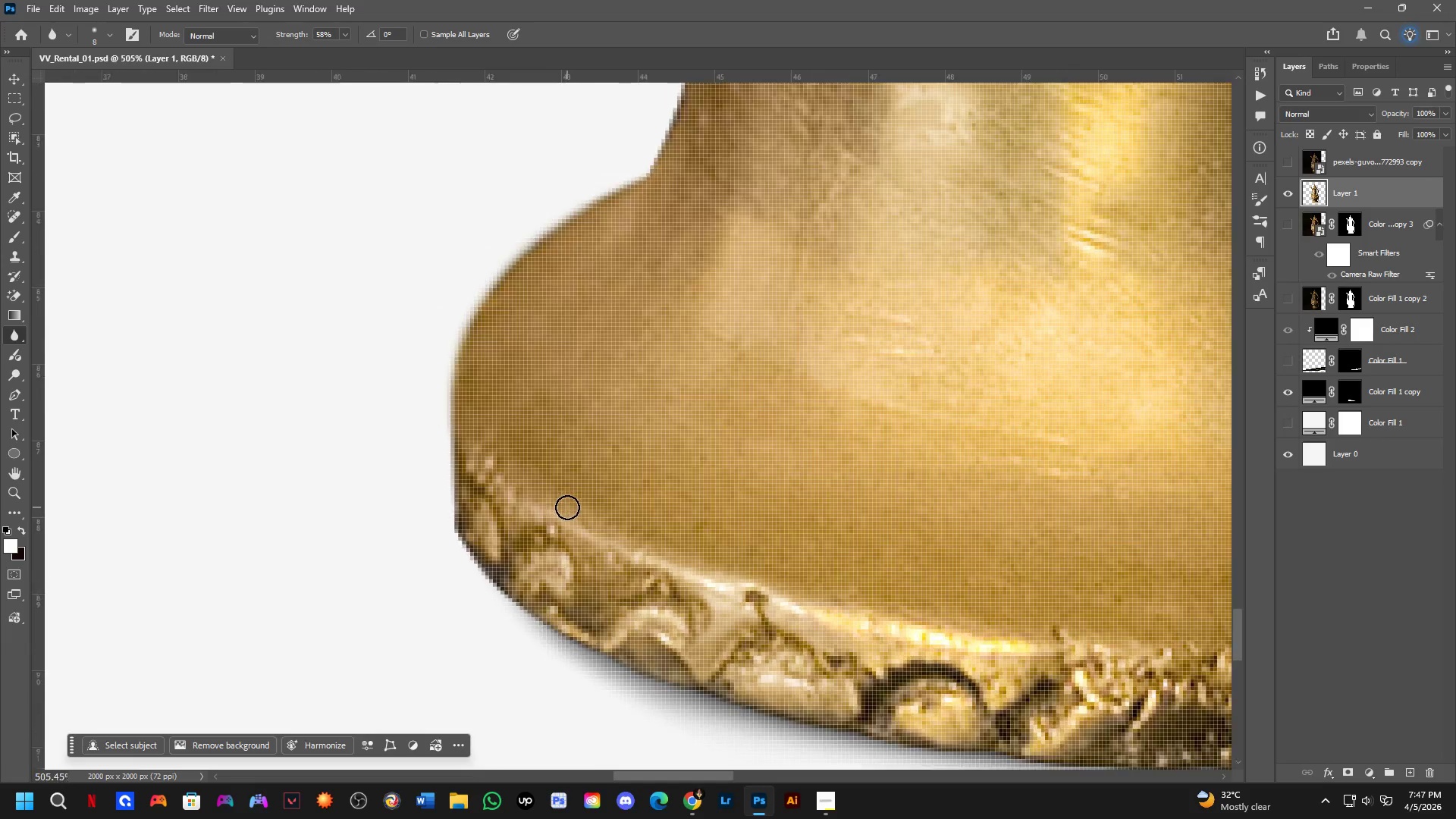 
hold_key(key=Space, duration=0.52)
 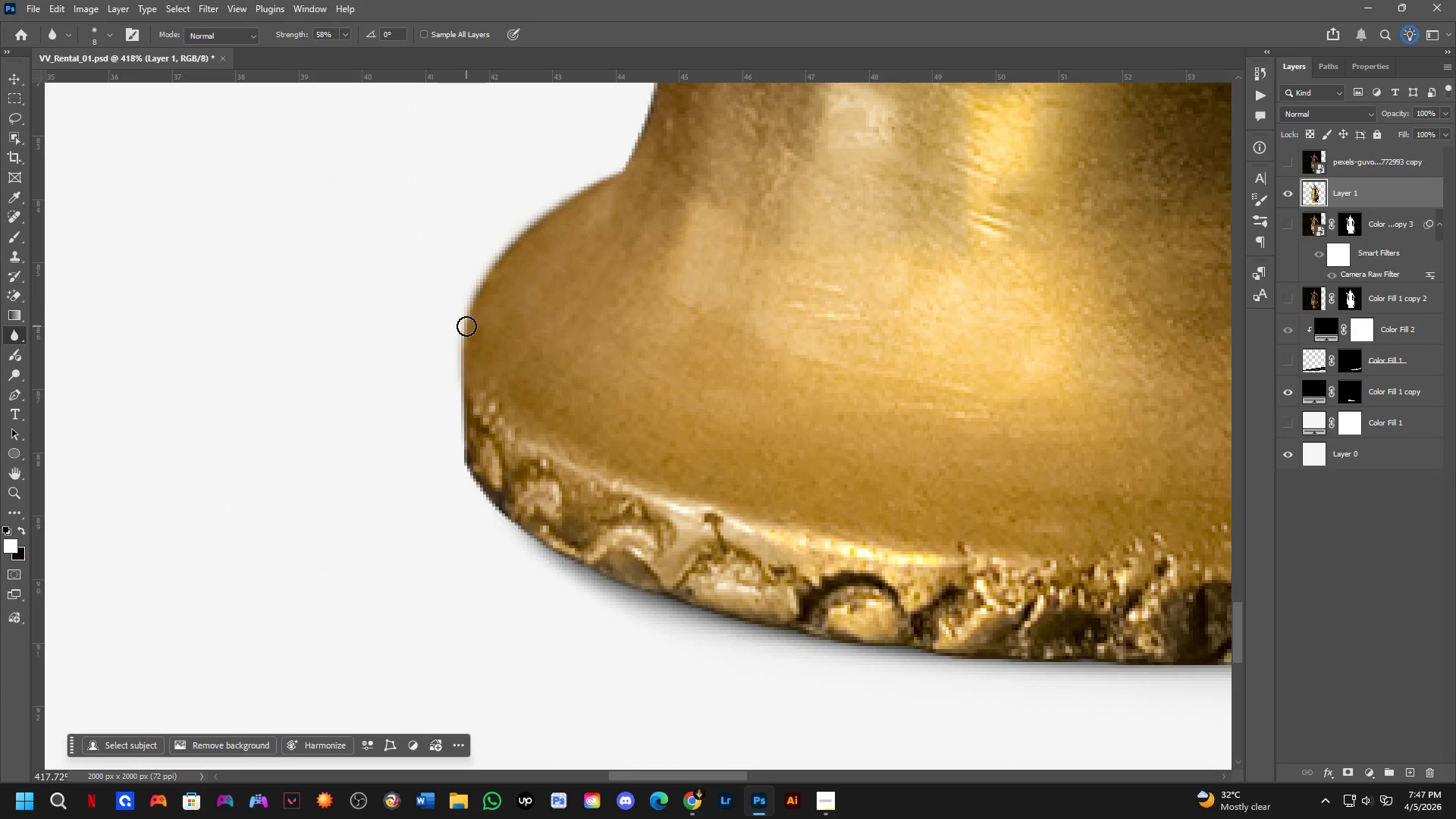 
left_click_drag(start_coordinate=[564, 475], to_coordinate=[553, 470])
 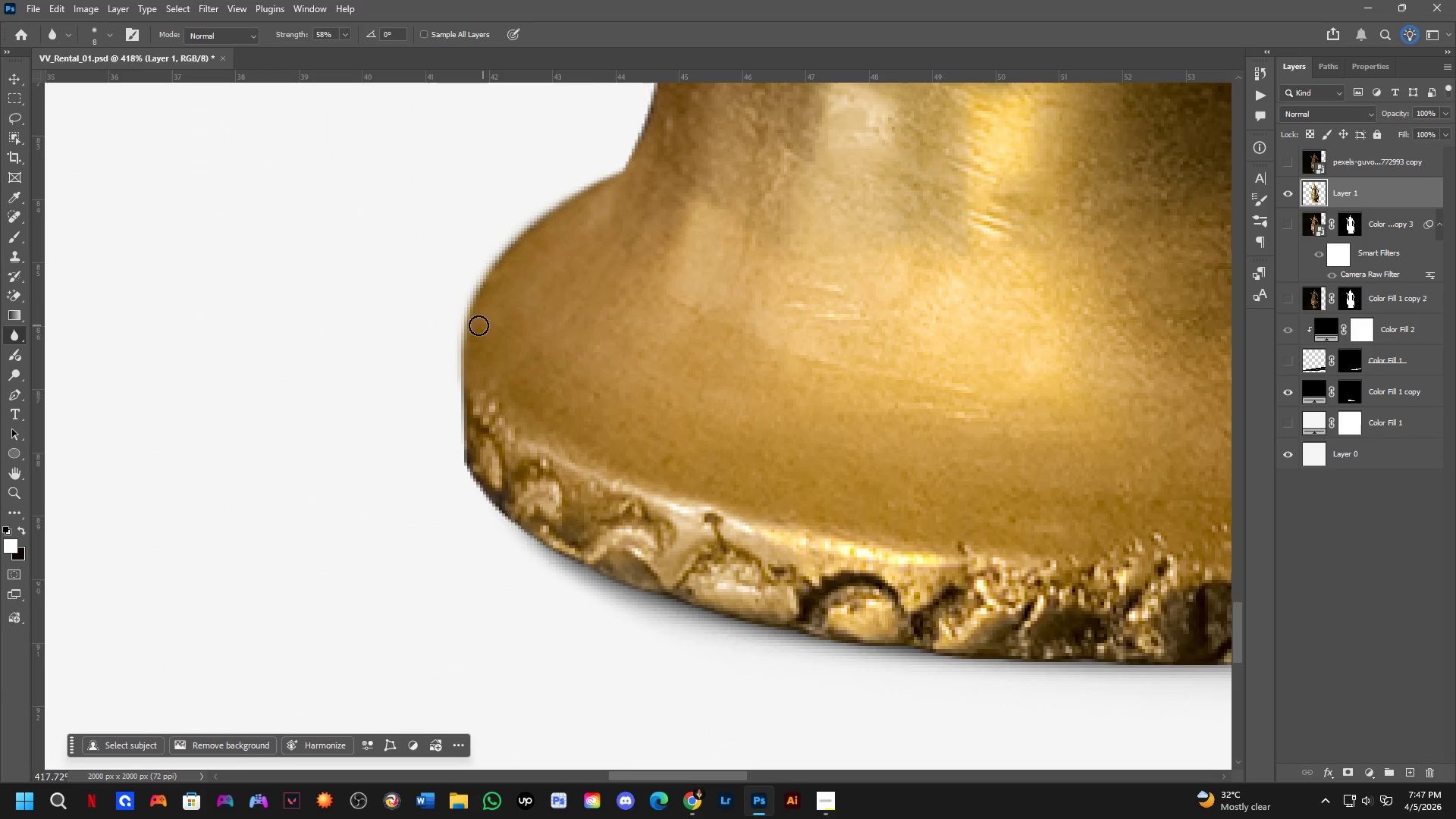 
scroll: coordinate [564, 471], scroll_direction: down, amount: 2.0
 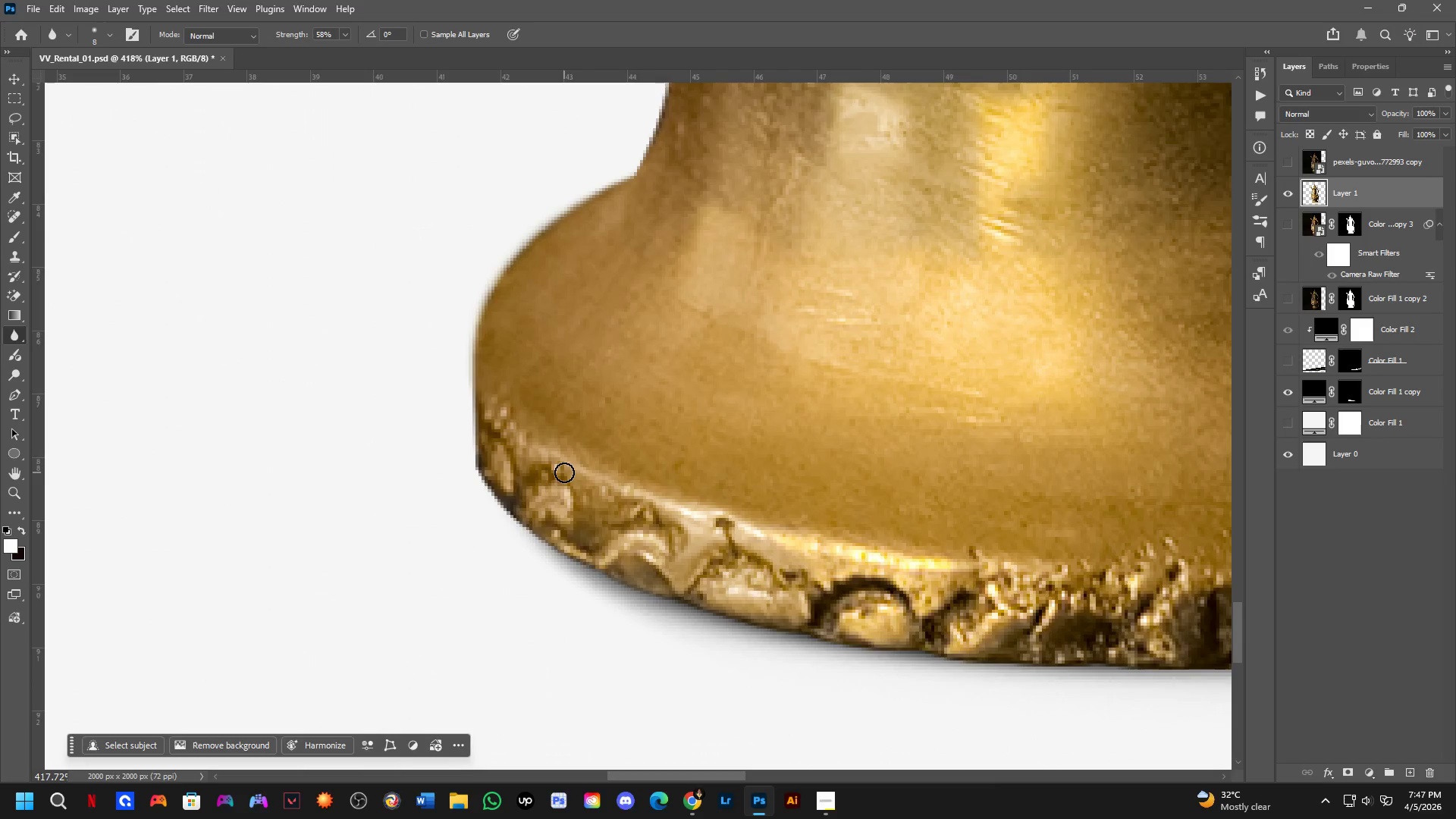 
left_click_drag(start_coordinate=[466, 327], to_coordinate=[519, 533])
 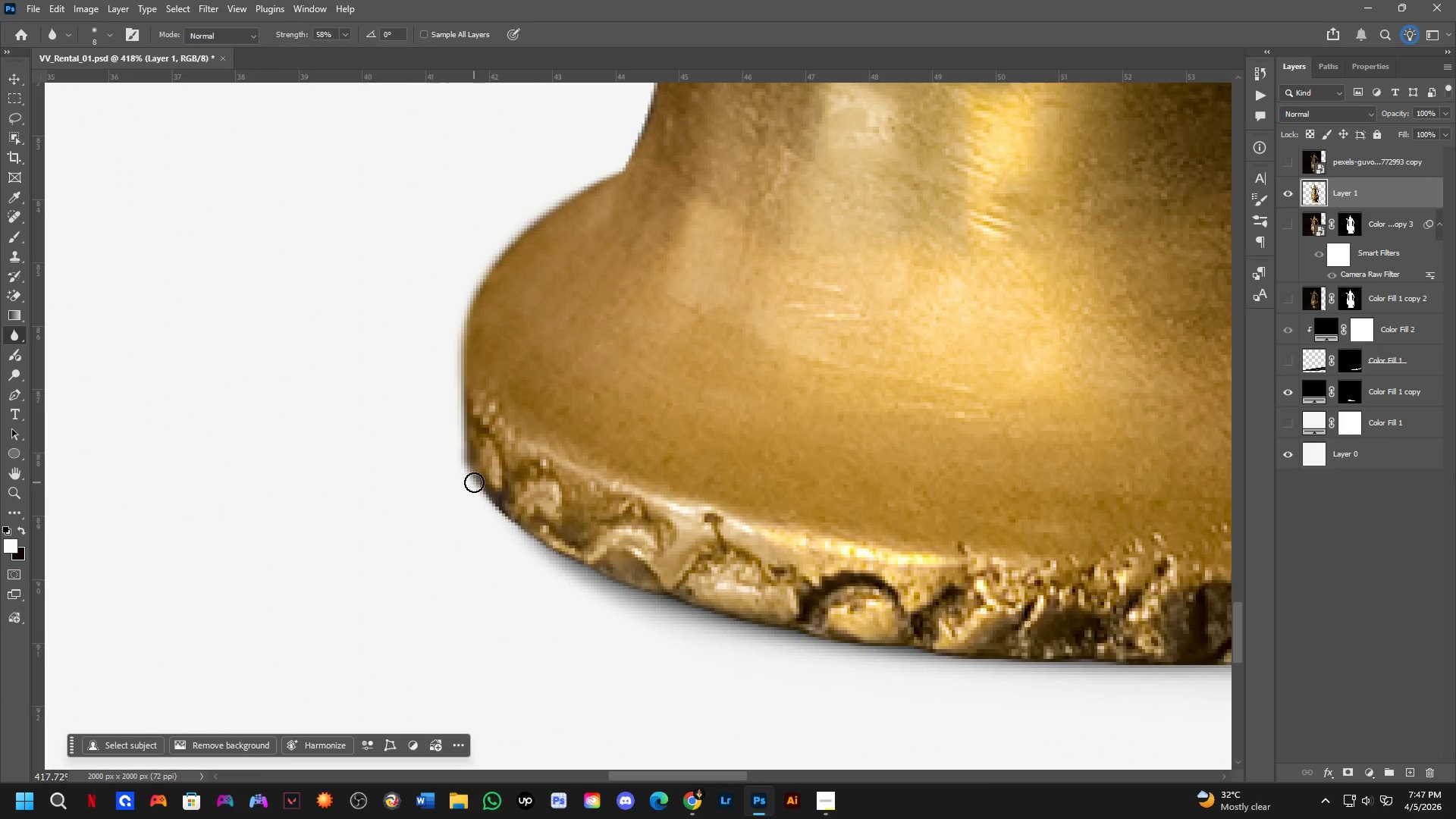 
left_click_drag(start_coordinate=[474, 482], to_coordinate=[474, 504])
 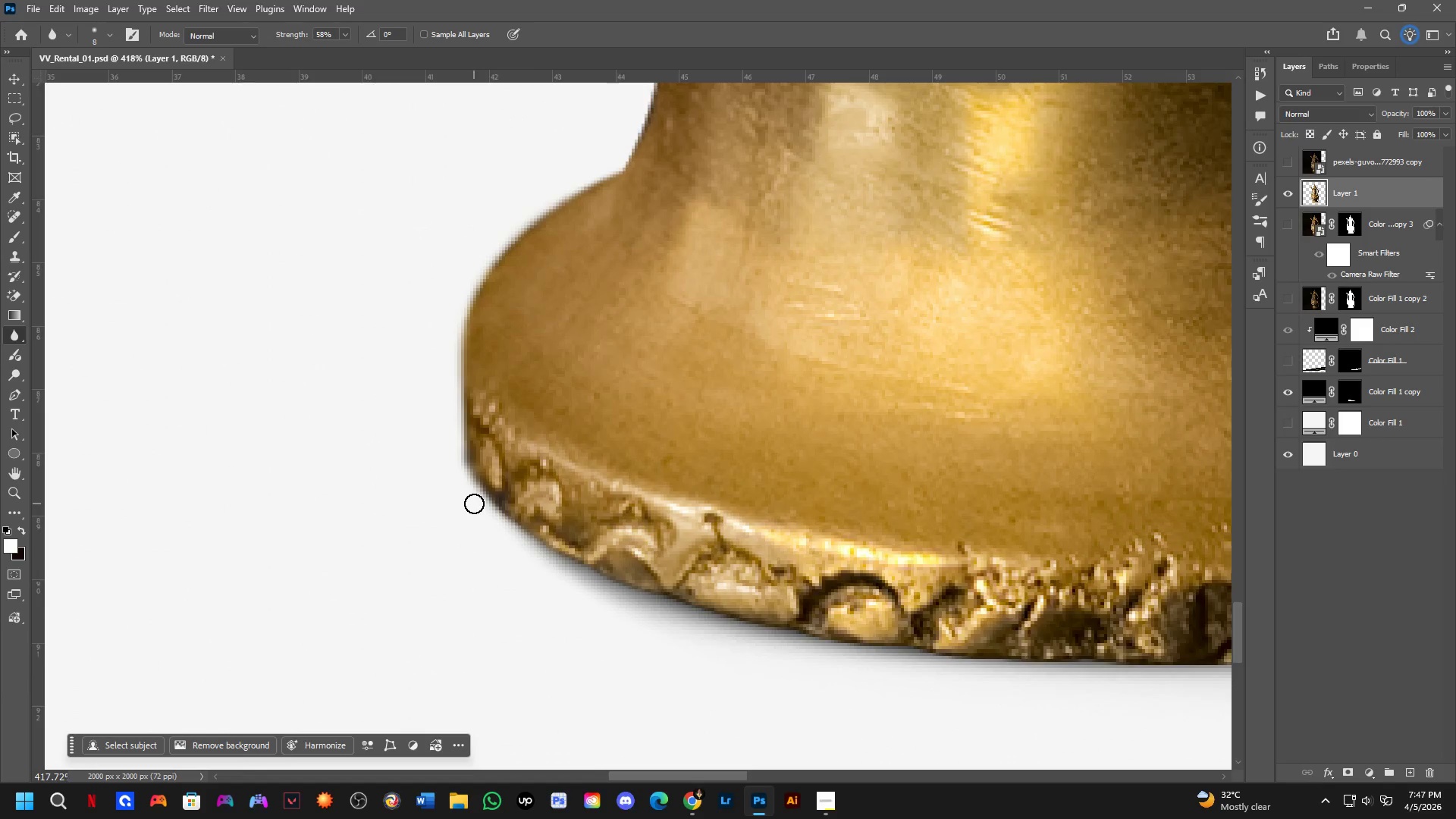 
hold_key(key=Space, duration=0.5)
 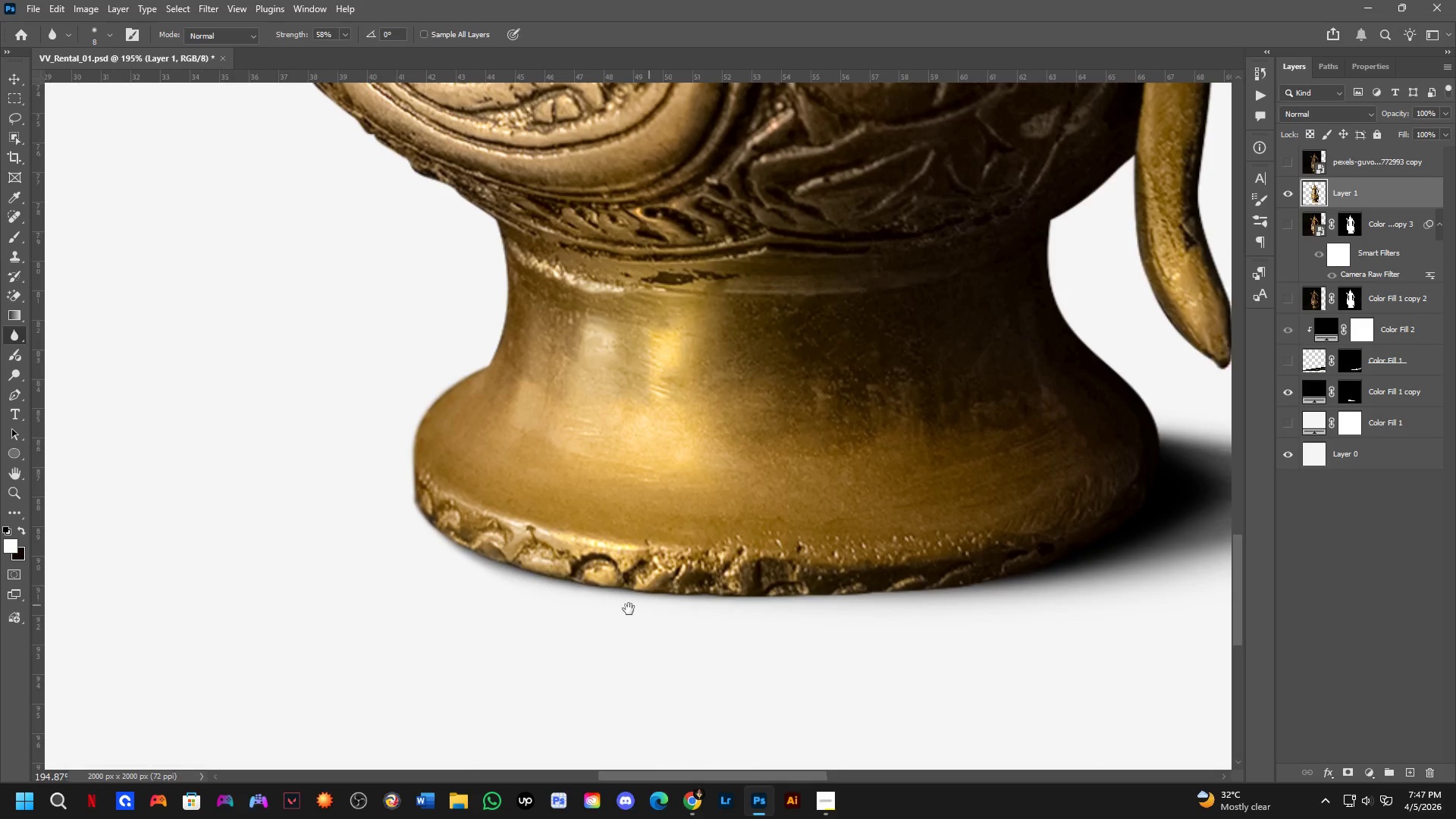 
left_click_drag(start_coordinate=[691, 549], to_coordinate=[588, 546])
 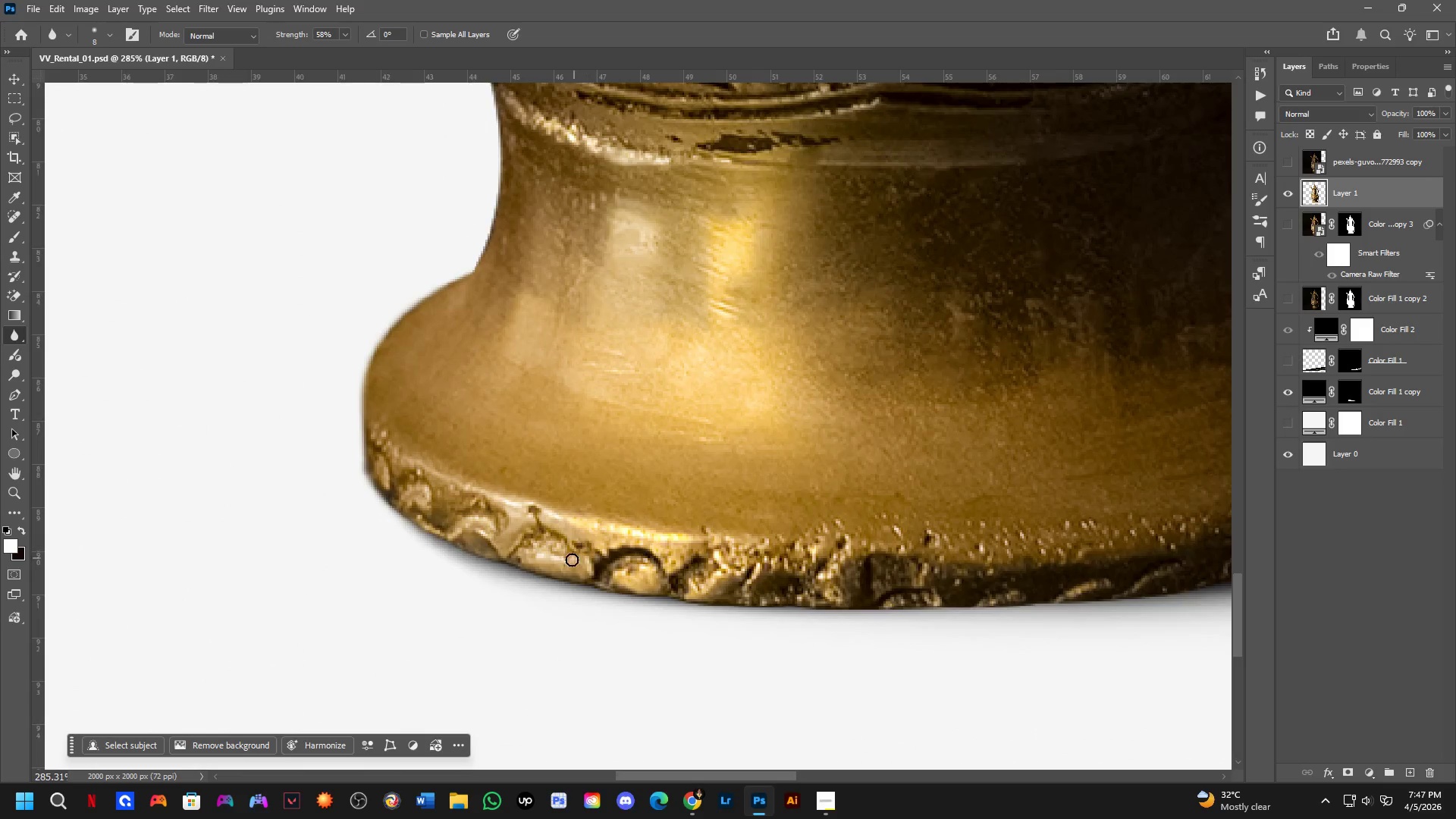 
scroll: coordinate [474, 500], scroll_direction: down, amount: 4.0
 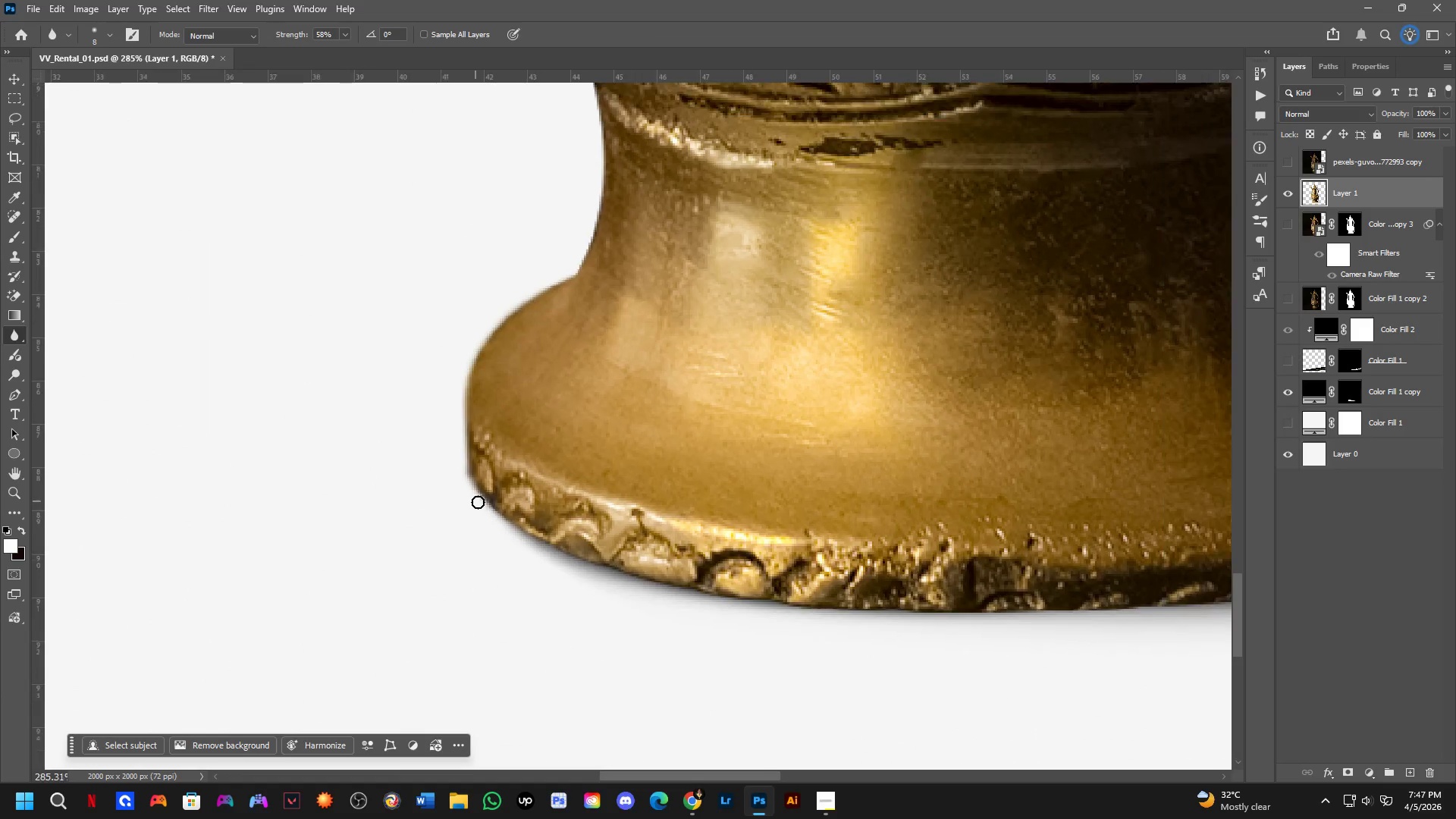 
hold_key(key=Space, duration=0.44)
 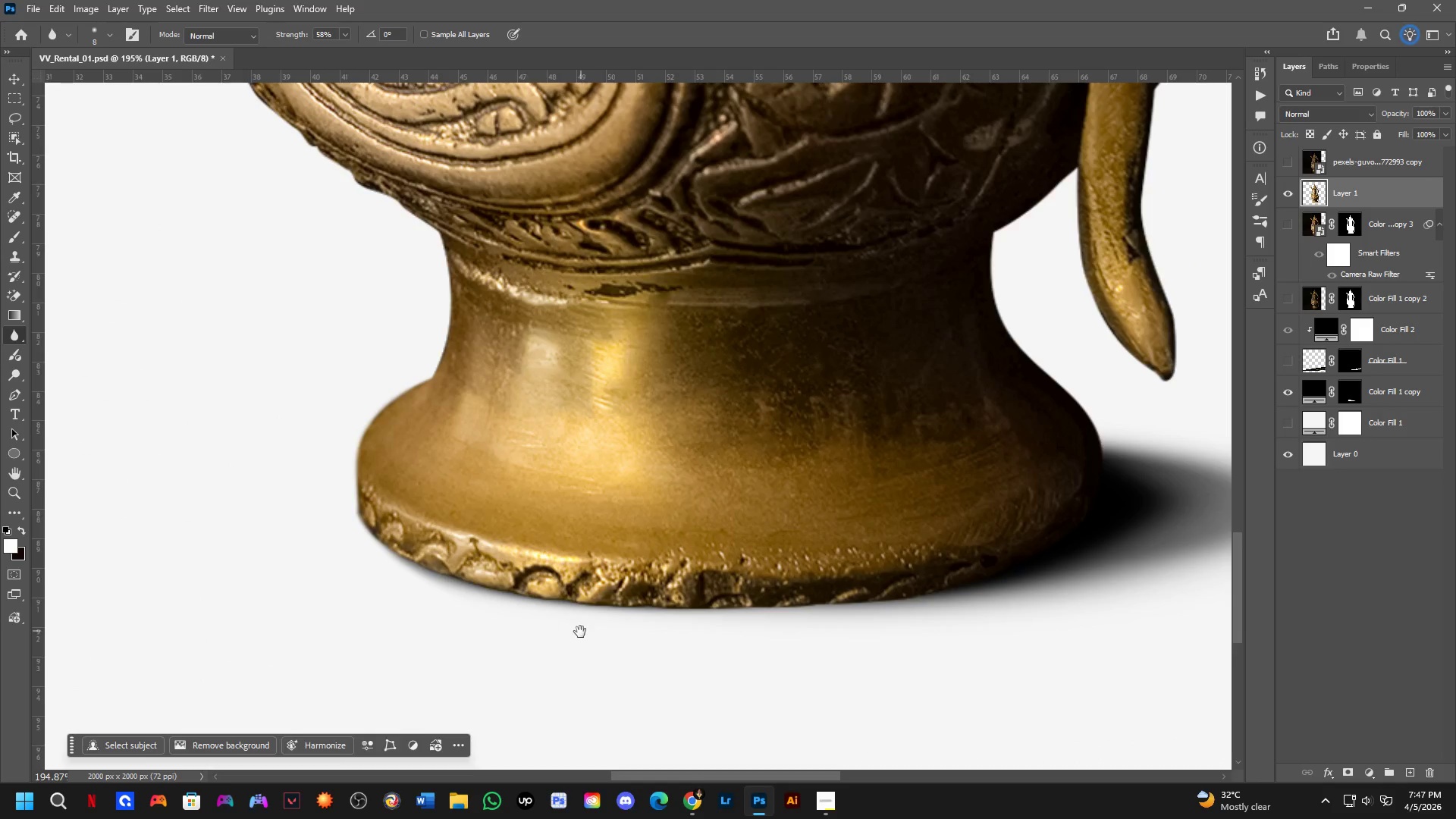 
left_click_drag(start_coordinate=[672, 602], to_coordinate=[603, 615])
 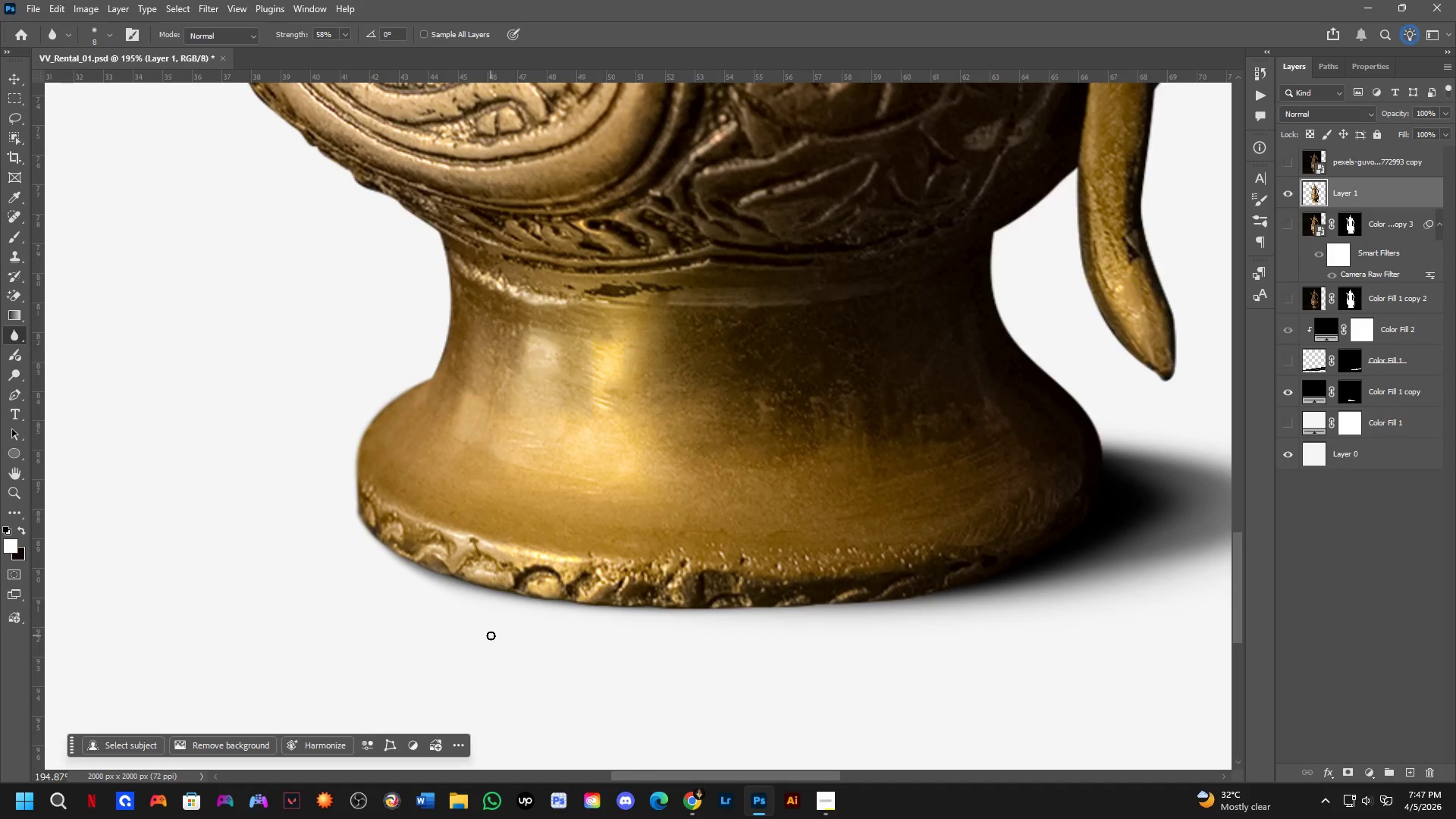 
scroll: coordinate [563, 566], scroll_direction: down, amount: 4.0
 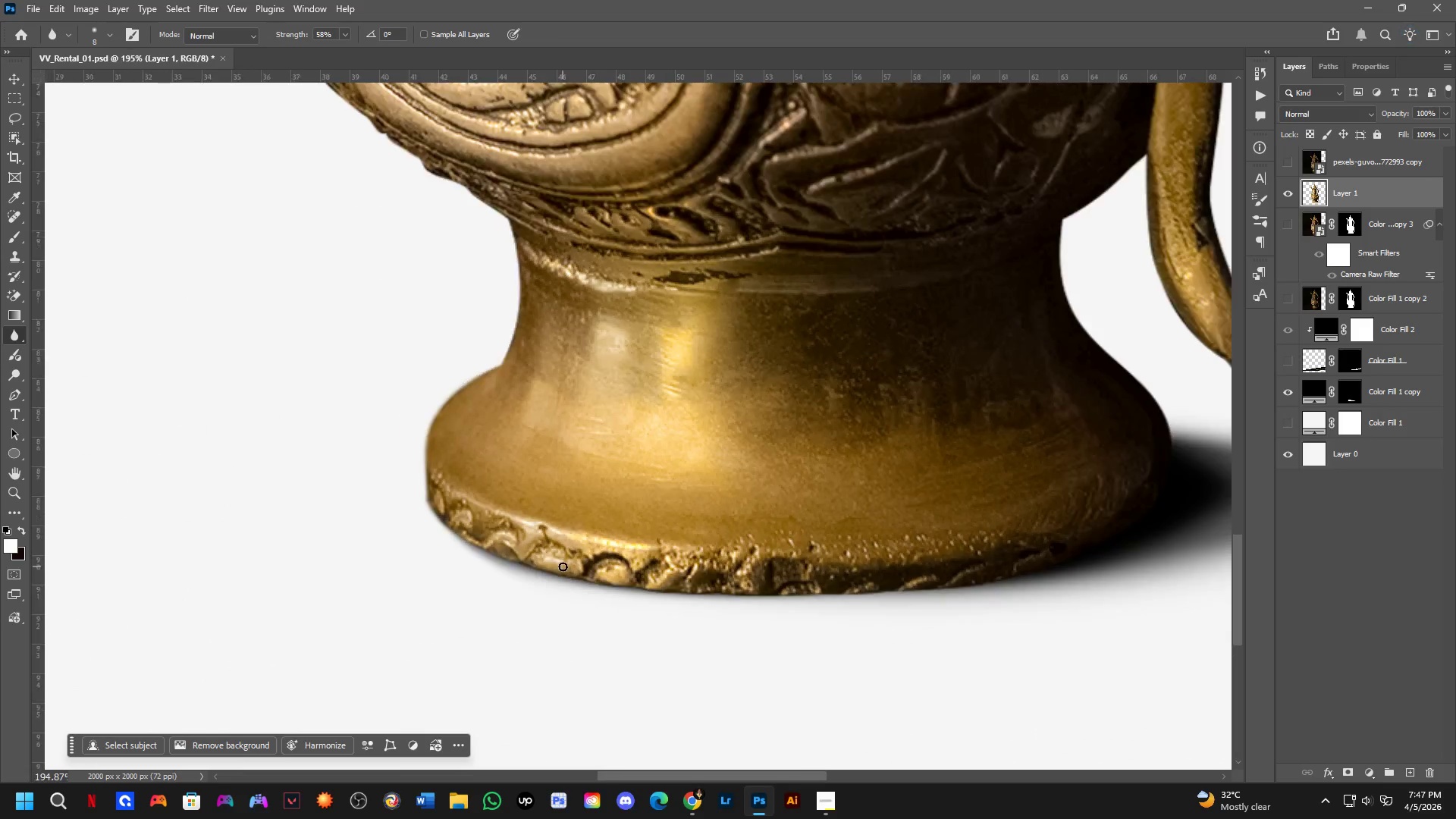 
hold_key(key=Space, duration=0.48)
 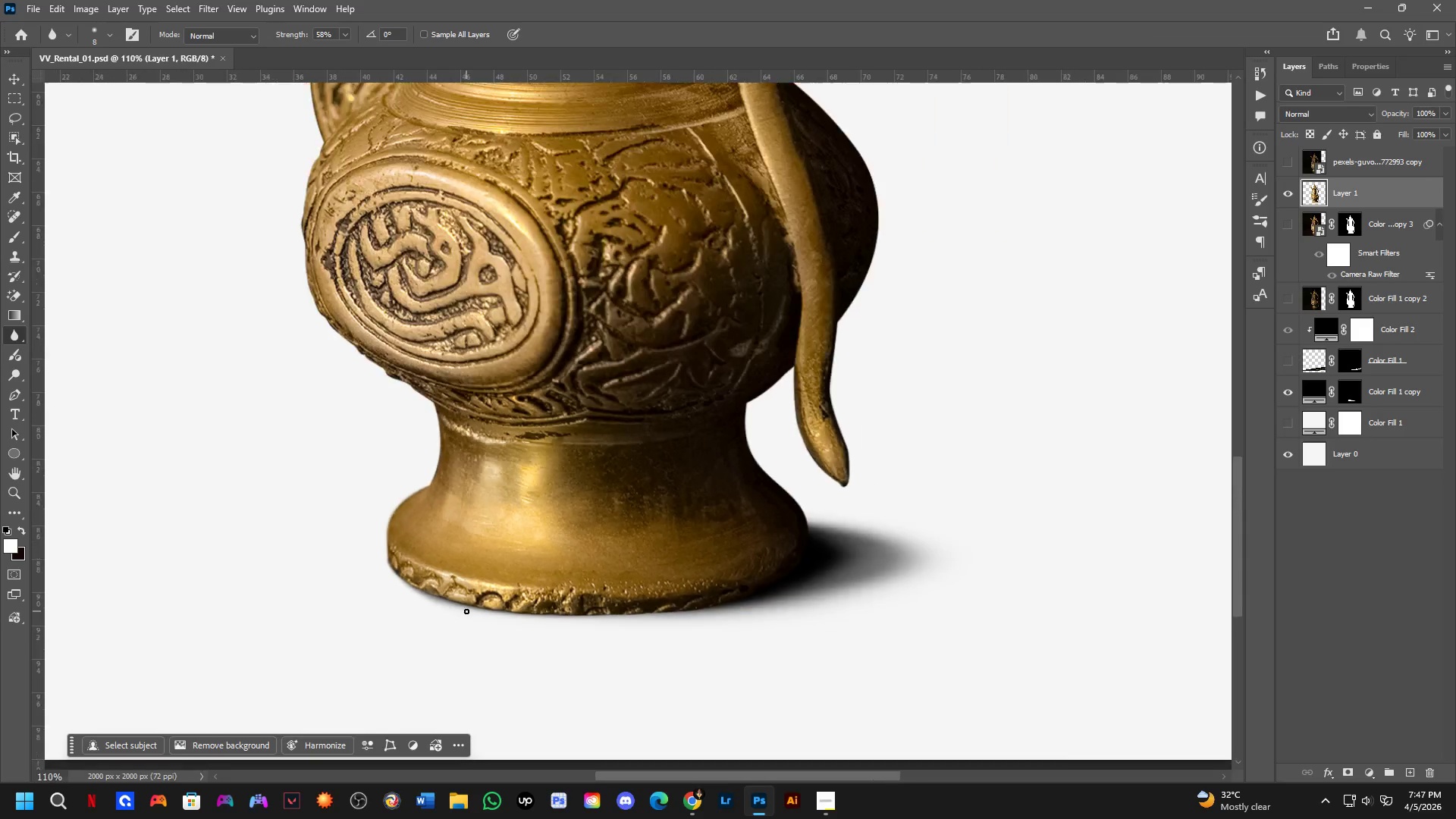 
left_click_drag(start_coordinate=[579, 632], to_coordinate=[546, 637])
 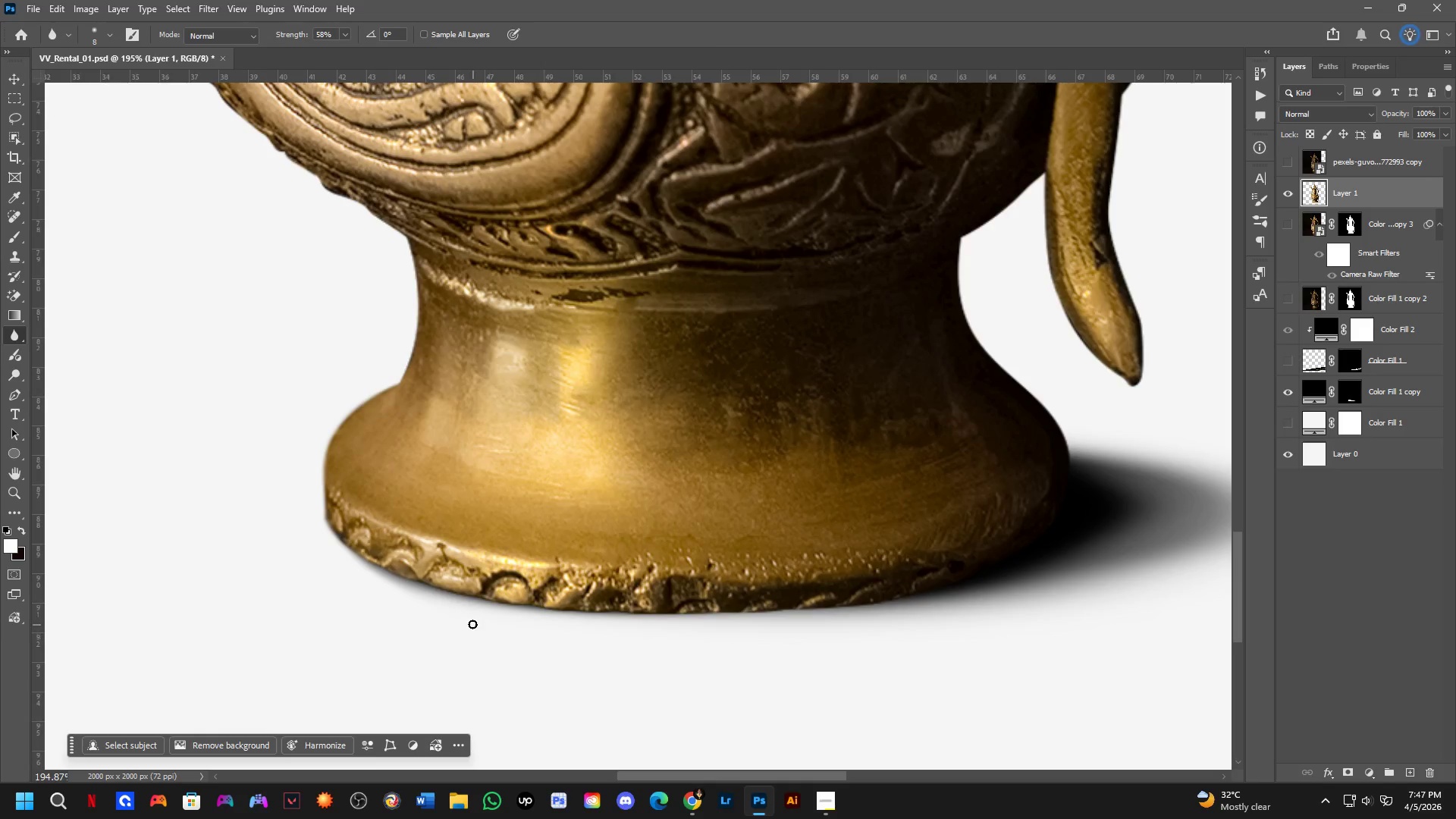 
hold_key(key=Space, duration=0.55)
 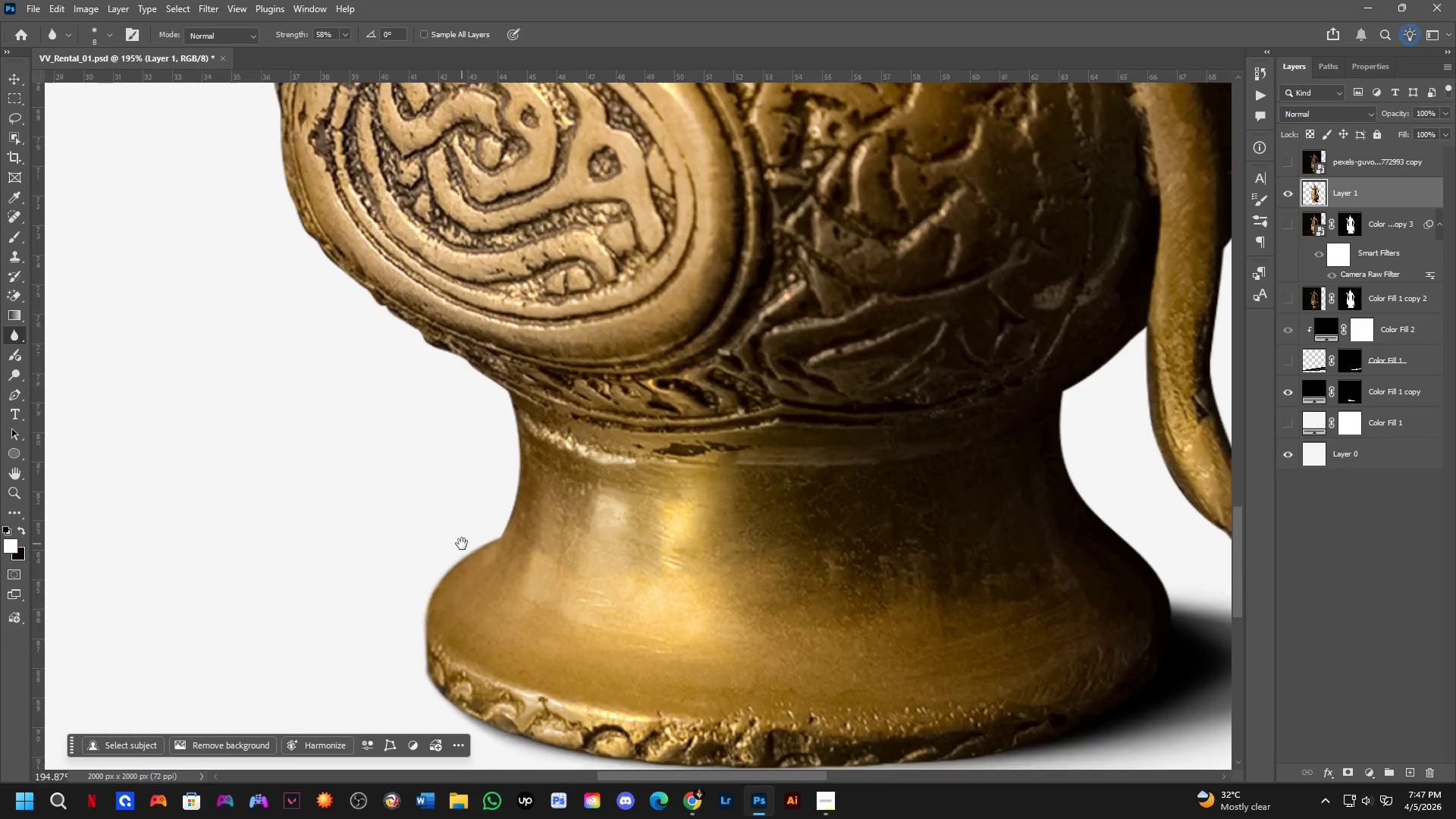 
left_click_drag(start_coordinate=[514, 532], to_coordinate=[571, 593])
 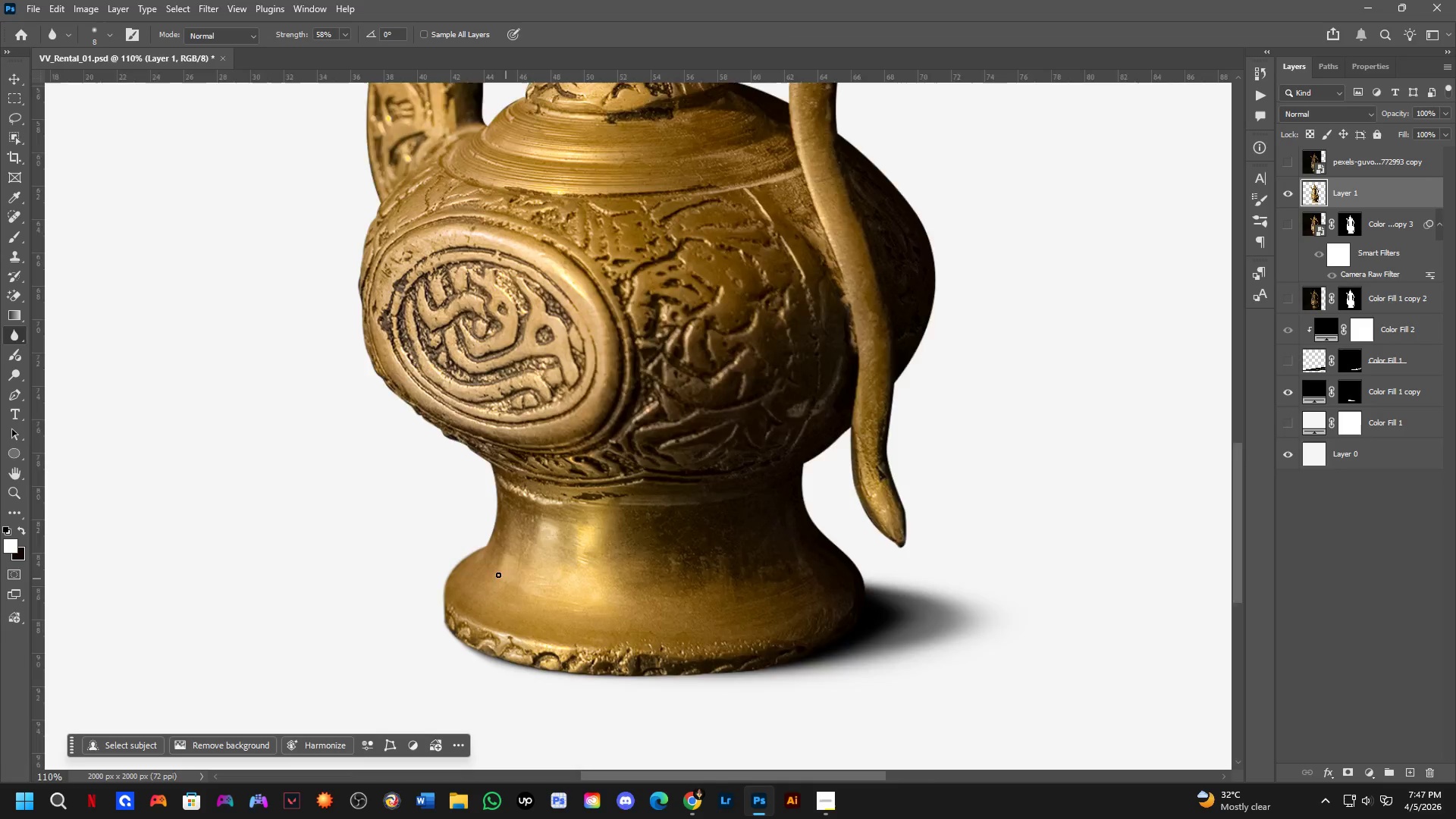 
scroll: coordinate [466, 611], scroll_direction: down, amount: 6.0
 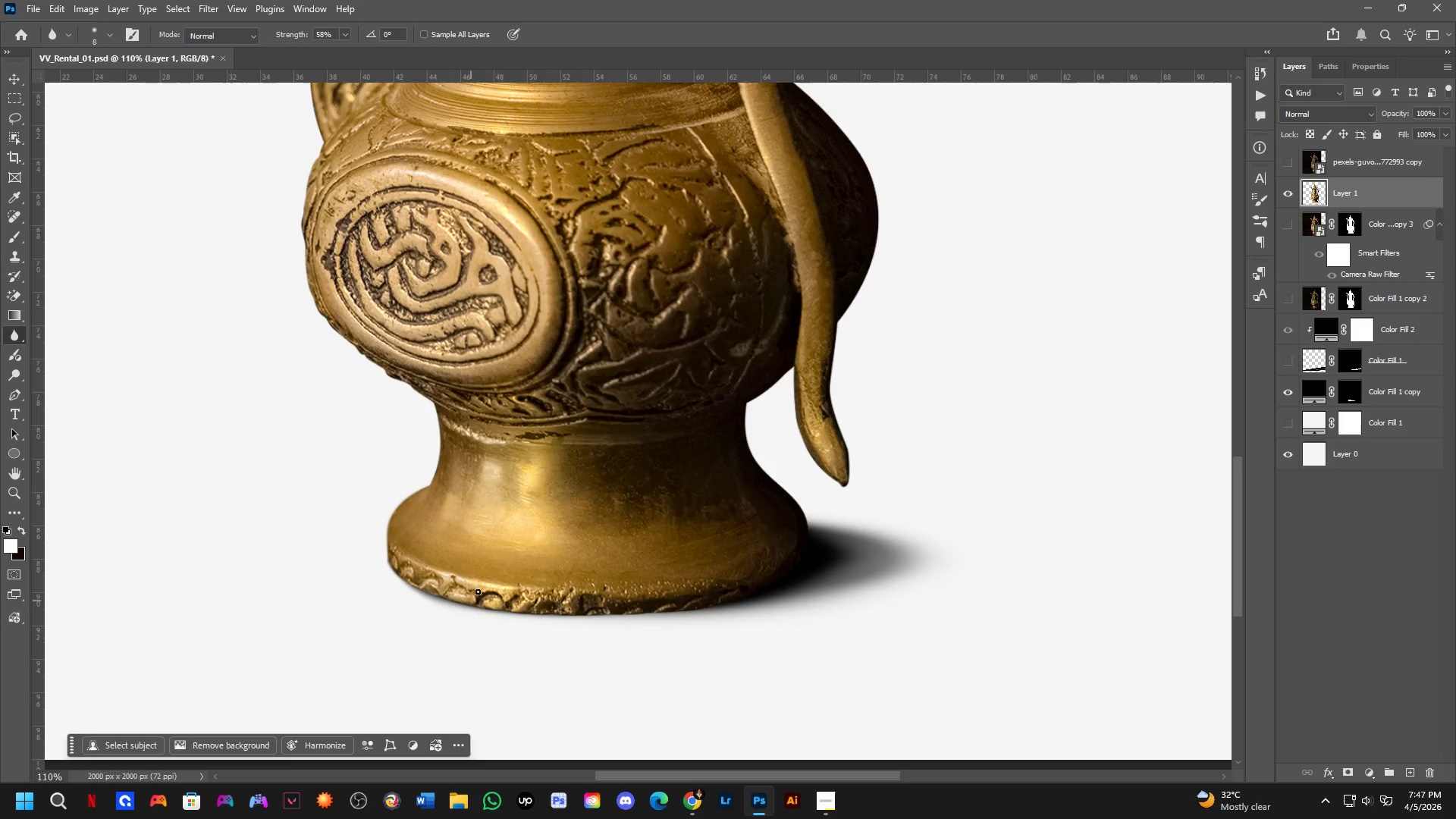 
hold_key(key=Space, duration=0.69)
 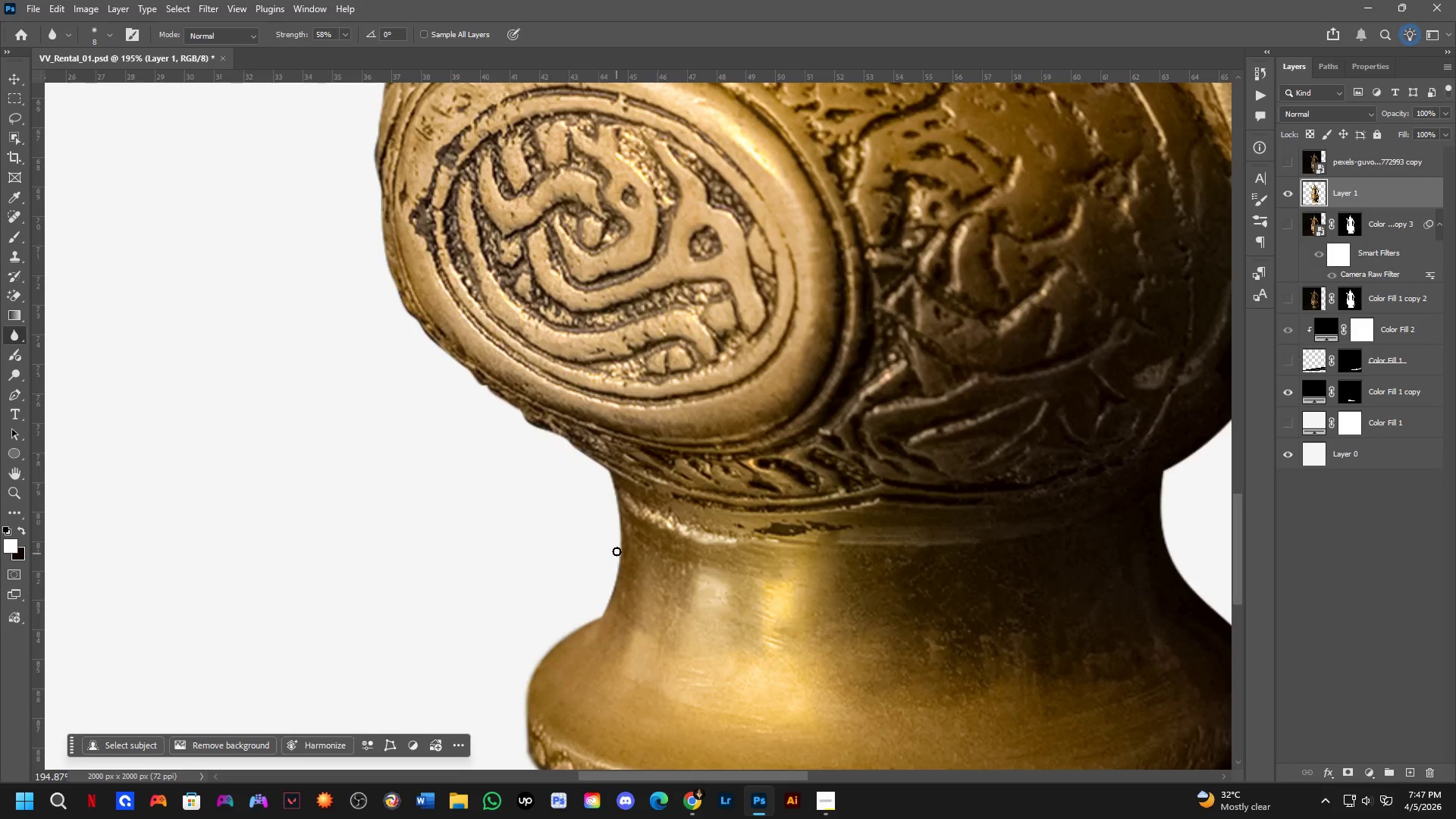 
left_click_drag(start_coordinate=[469, 544], to_coordinate=[570, 623])
 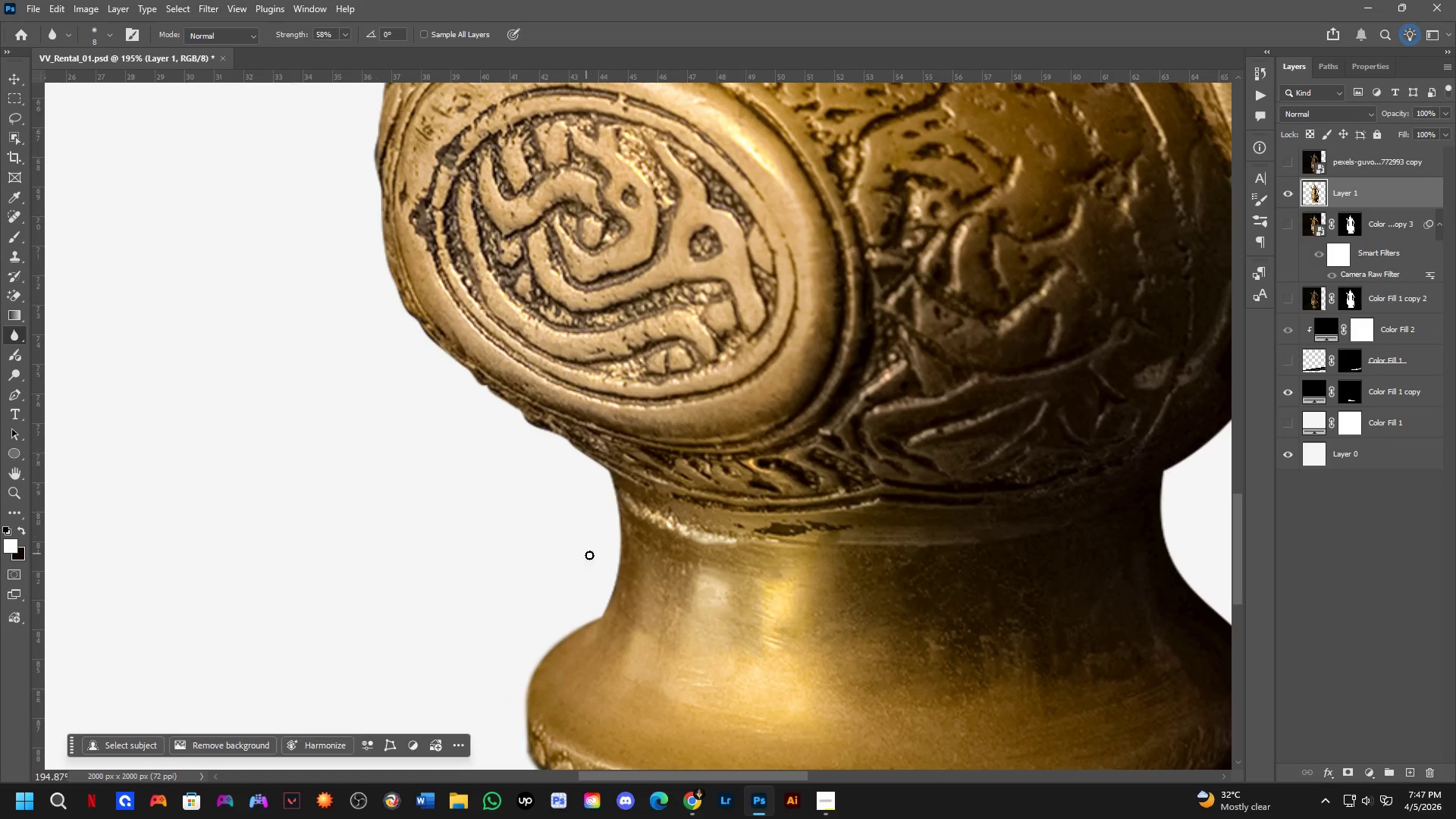 
scroll: coordinate [584, 432], scroll_direction: up, amount: 13.0
 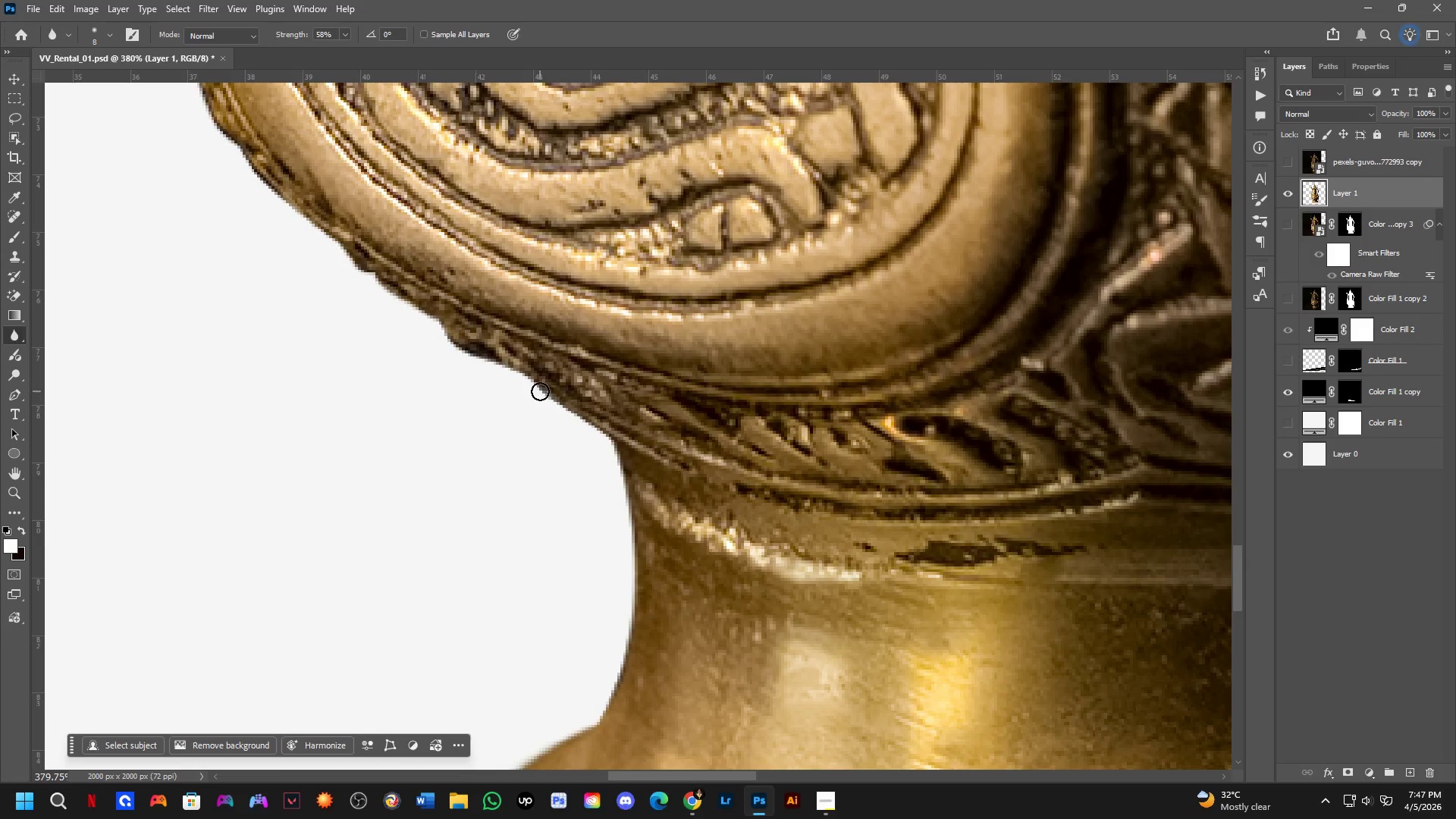 
left_click_drag(start_coordinate=[540, 391], to_coordinate=[519, 386])
 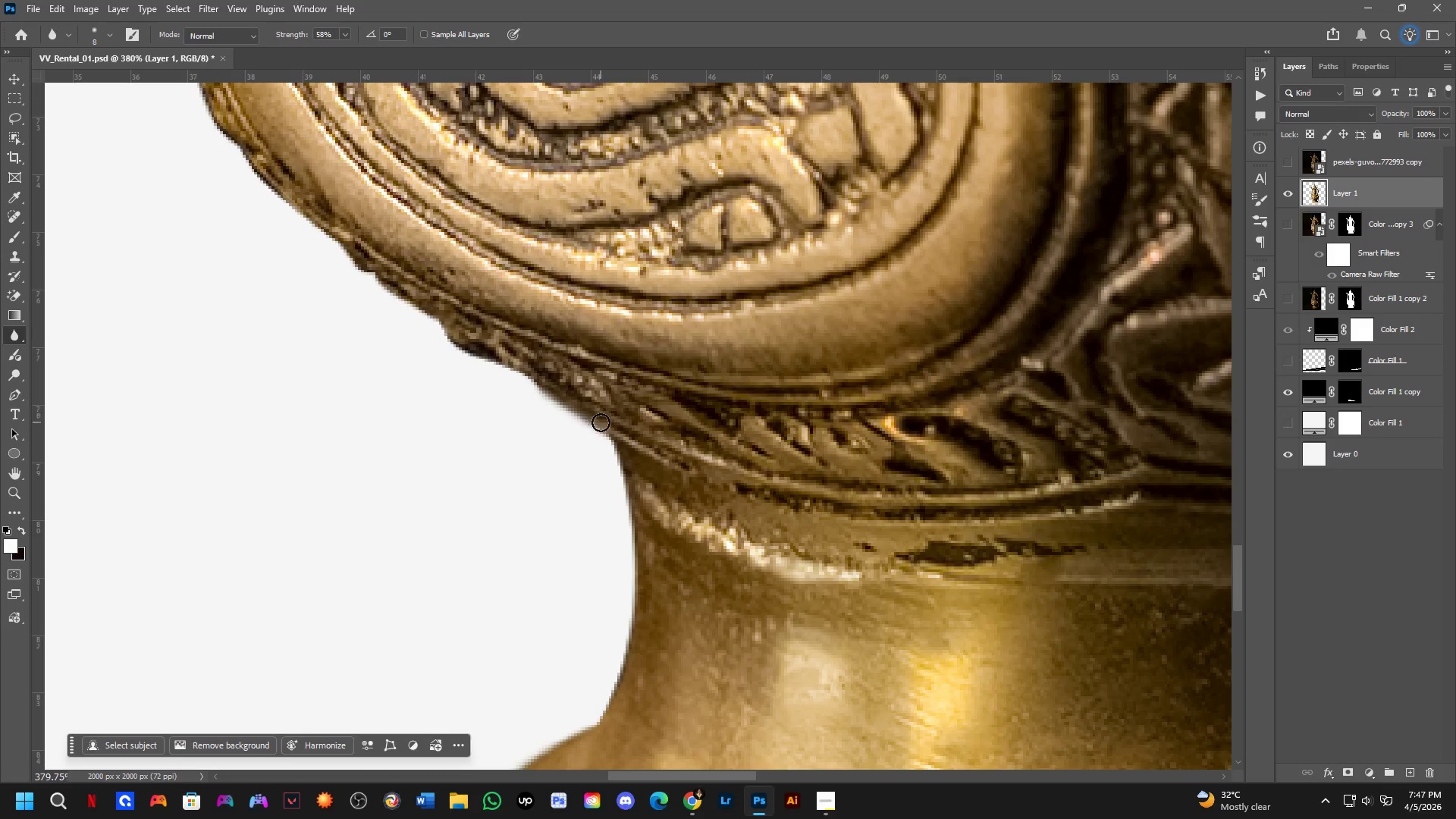 
left_click_drag(start_coordinate=[606, 425], to_coordinate=[634, 598])
 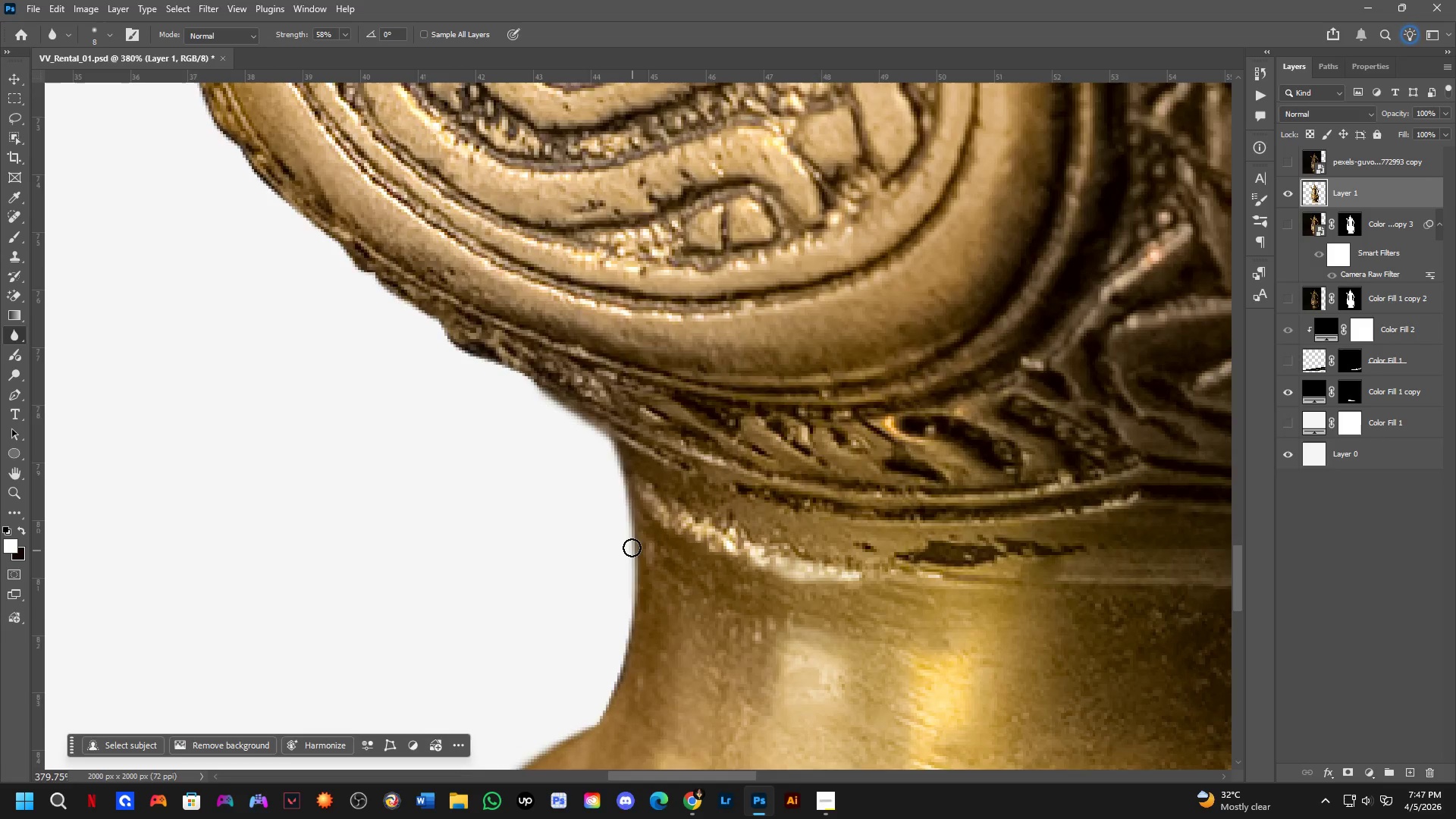 
key(Shift+ShiftLeft)
 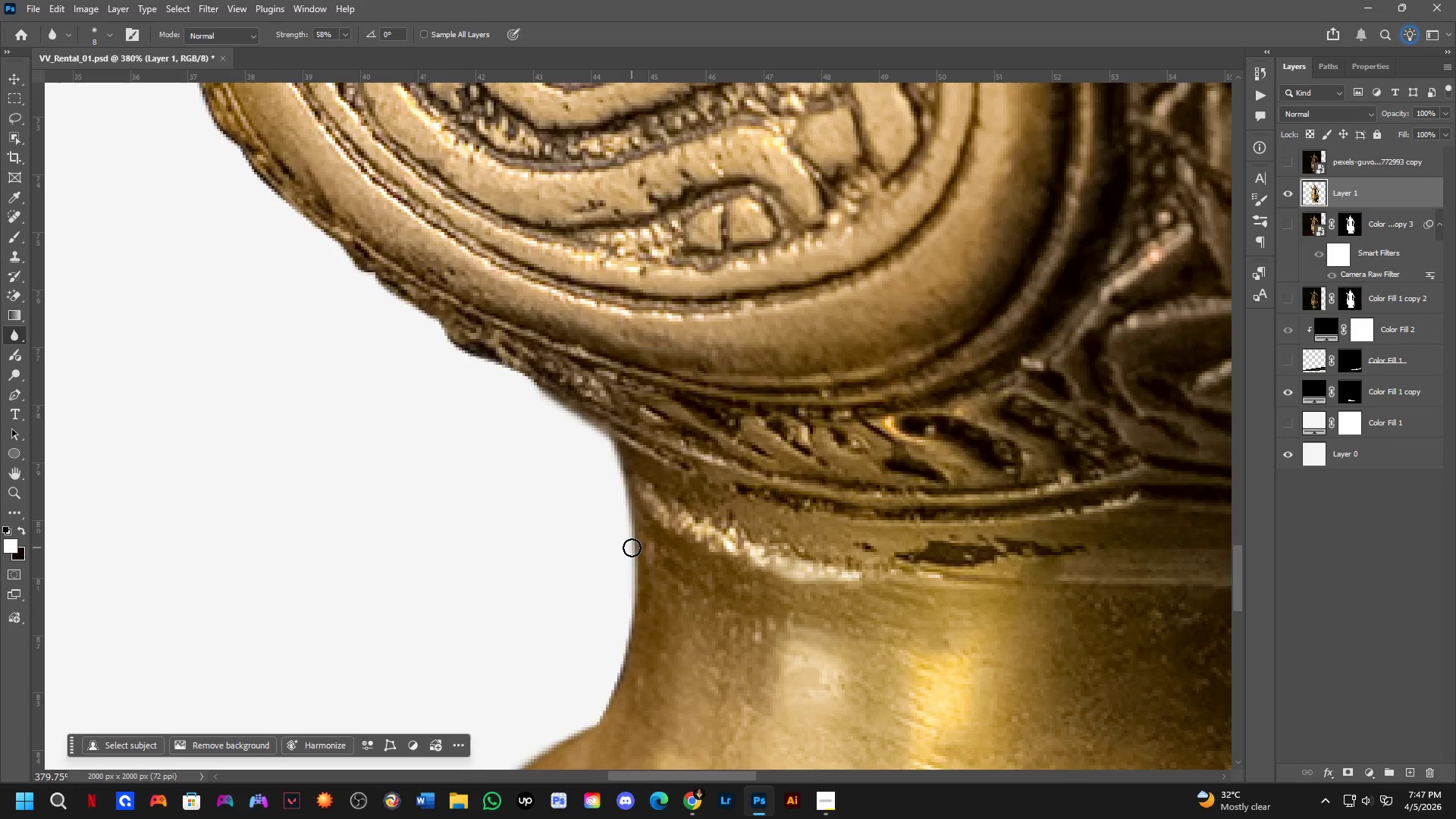 
hold_key(key=Space, duration=0.48)
 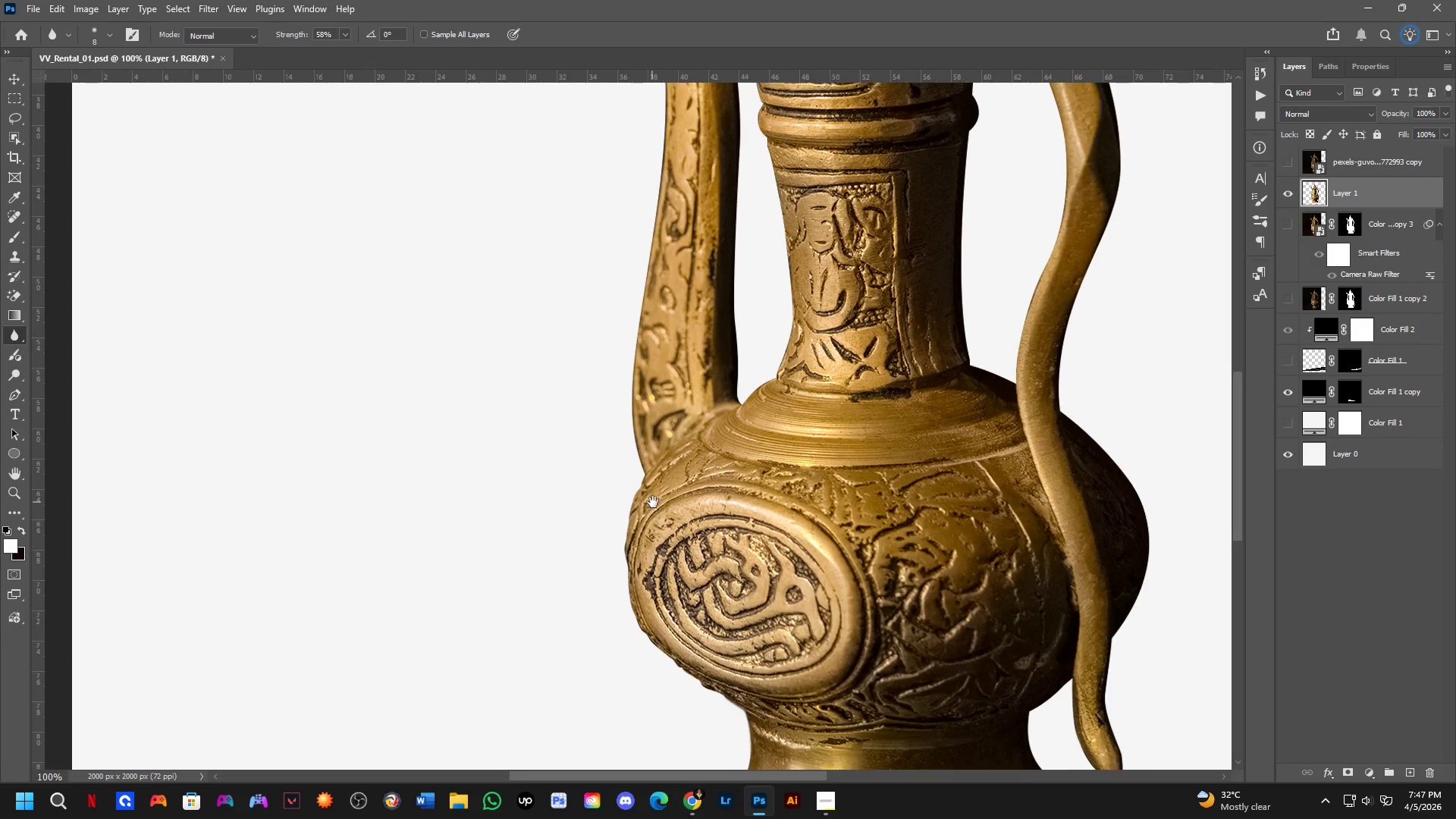 
left_click_drag(start_coordinate=[635, 481], to_coordinate=[664, 611])
 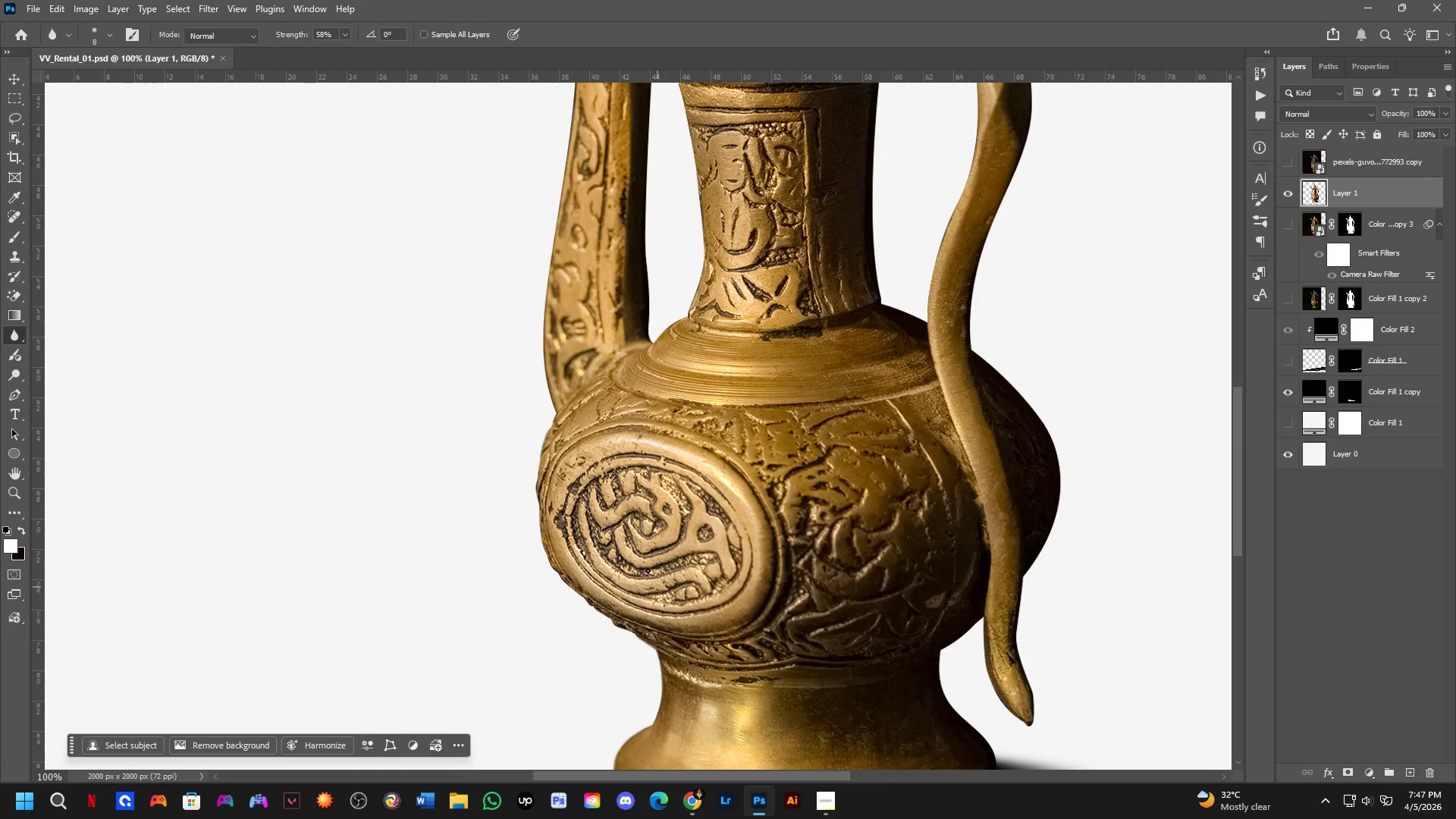 
scroll: coordinate [632, 548], scroll_direction: down, amount: 3.0
 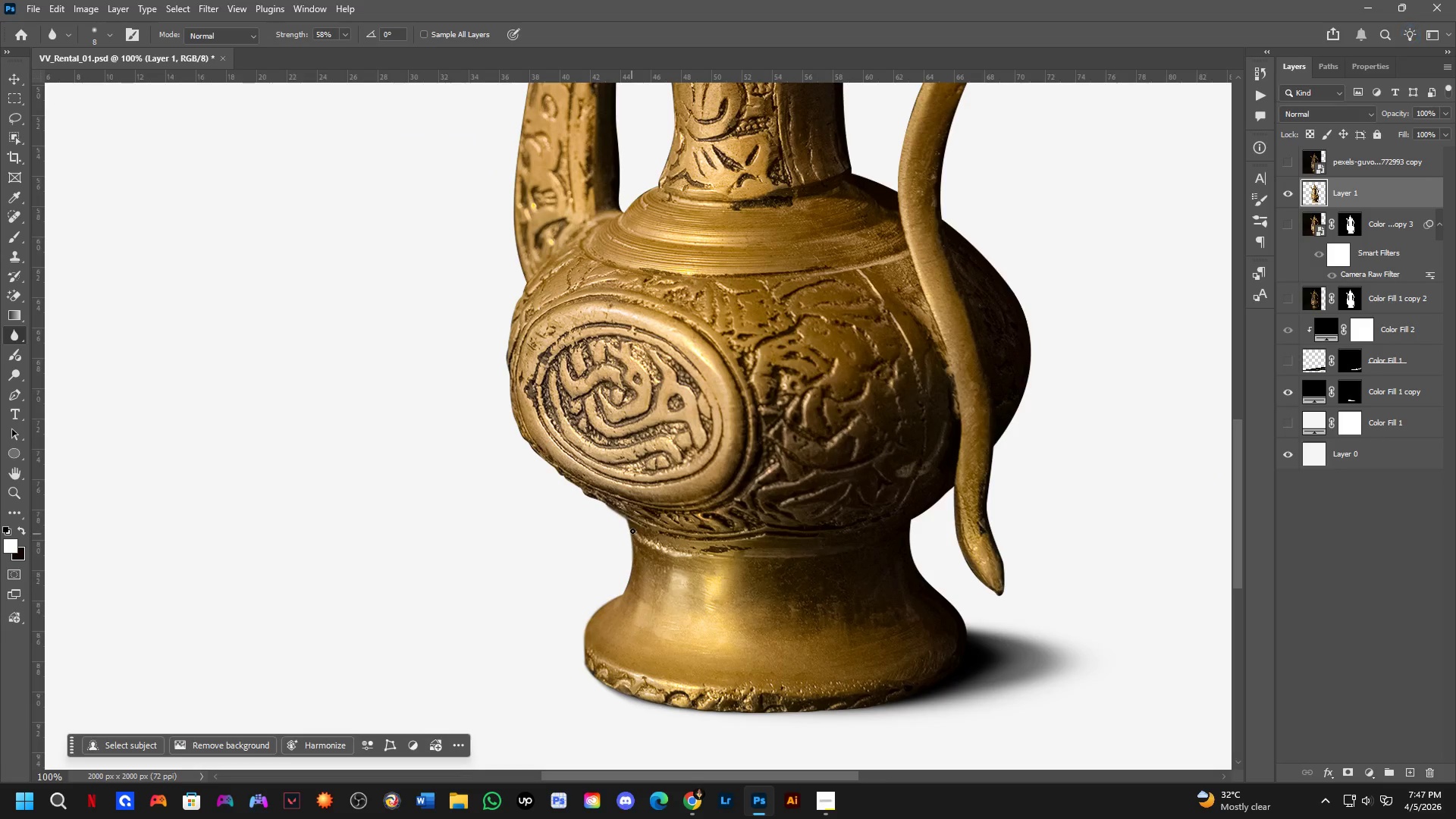 
hold_key(key=Space, duration=0.8)
 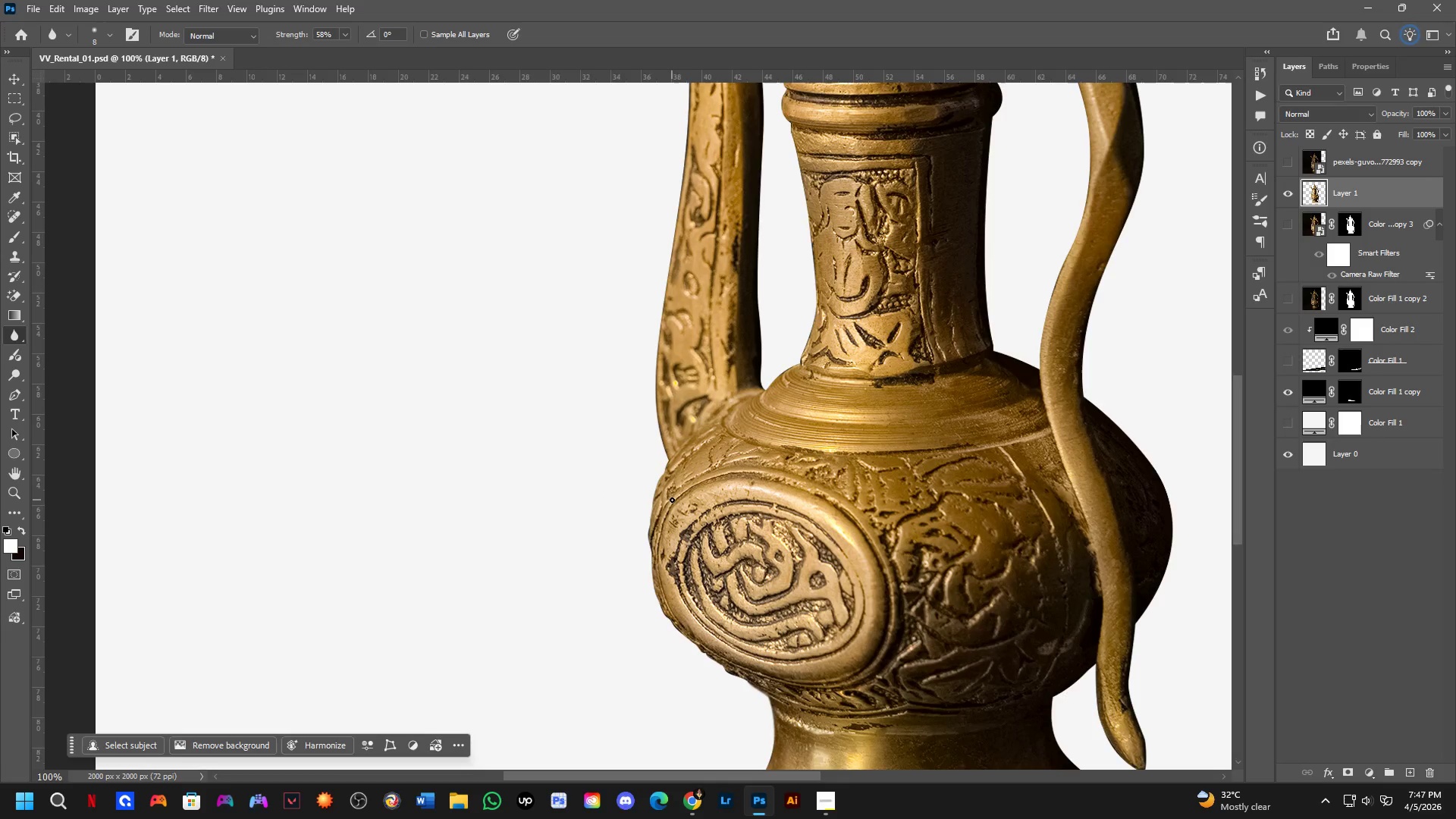 
left_click_drag(start_coordinate=[563, 441], to_coordinate=[675, 488])
 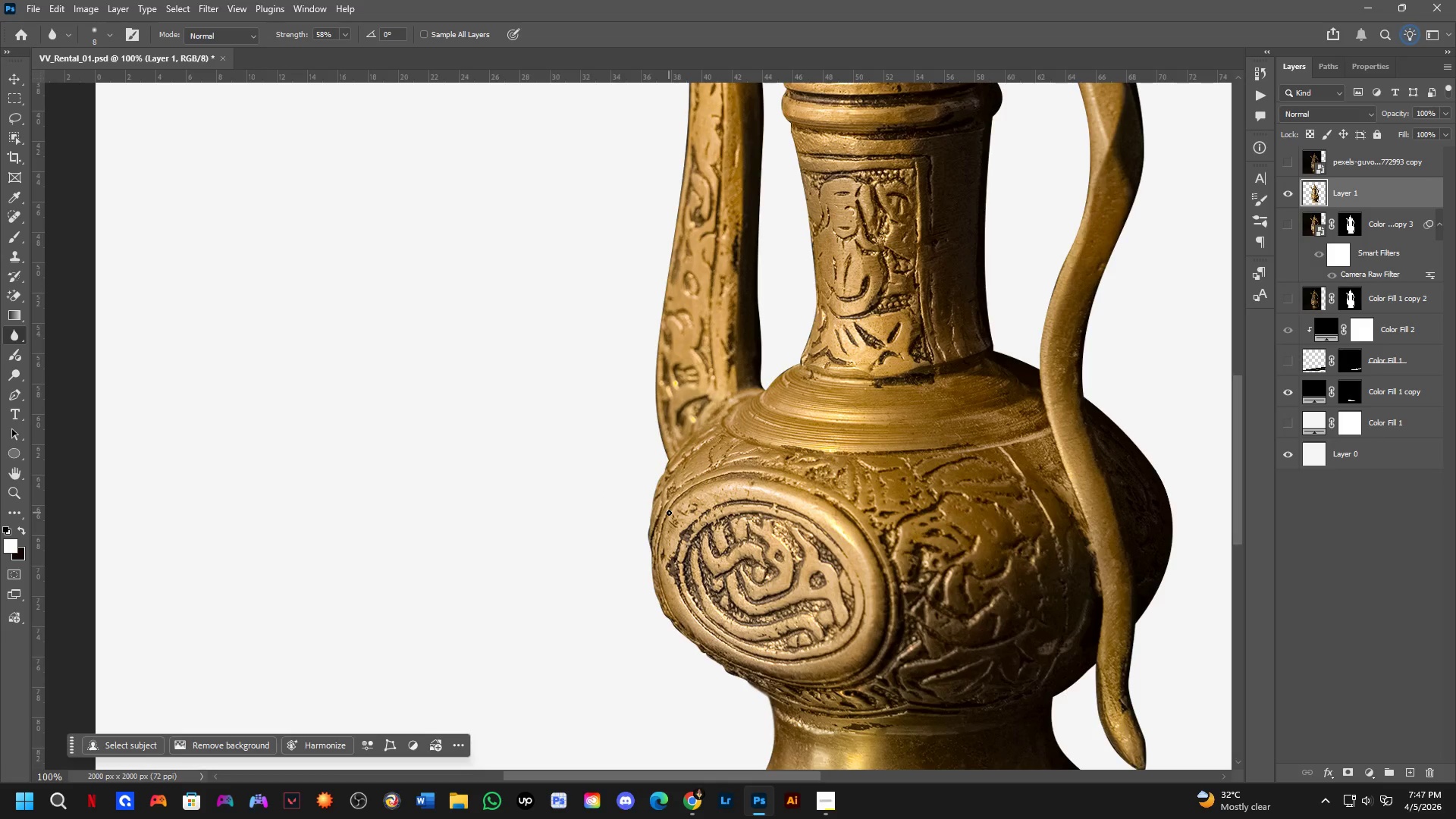 
scroll: coordinate [647, 482], scroll_direction: up, amount: 11.0
 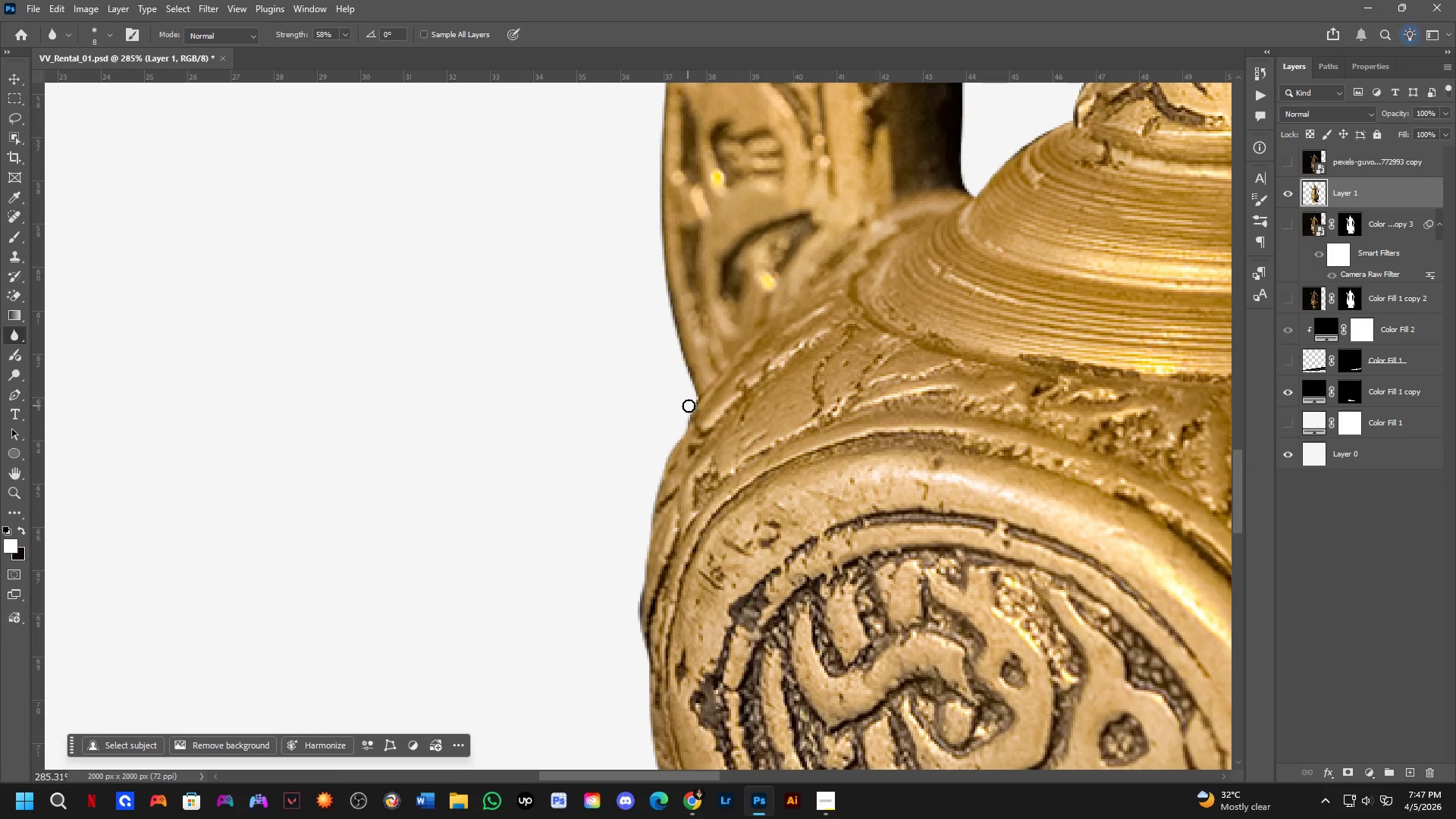 
hold_key(key=Space, duration=0.52)
 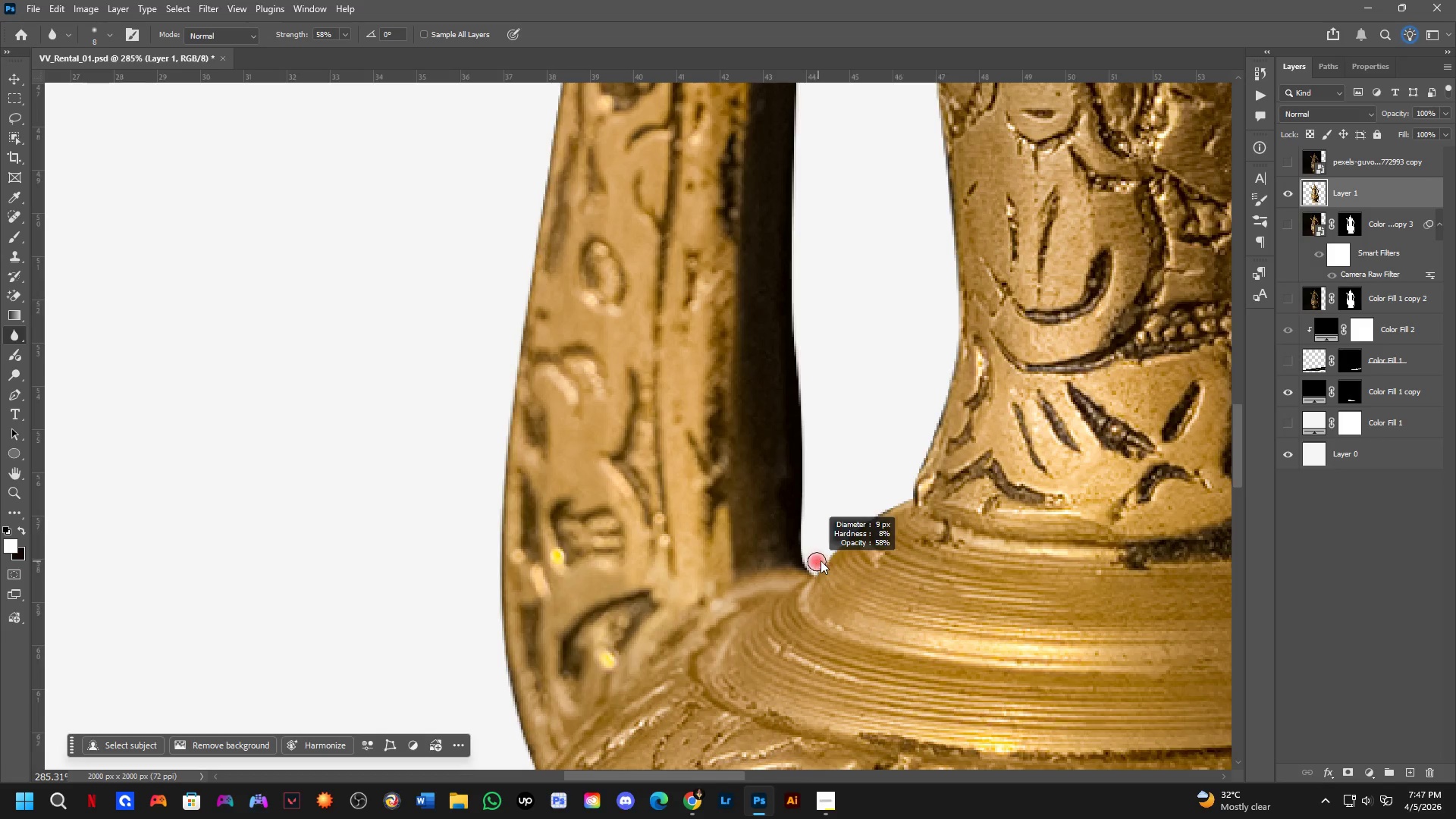 
left_click_drag(start_coordinate=[909, 308], to_coordinate=[749, 686])
 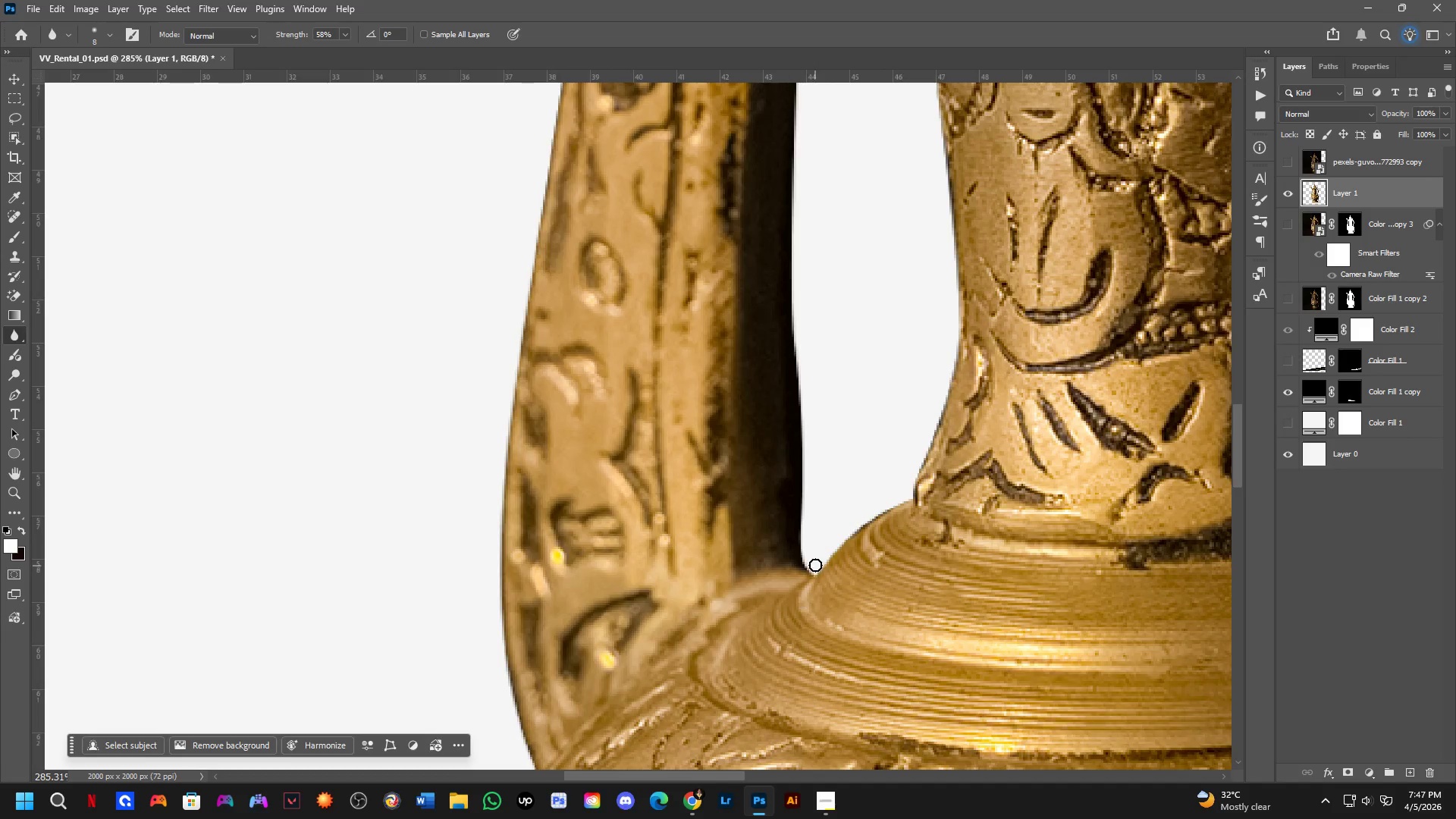 
key(Alt+AltLeft)
 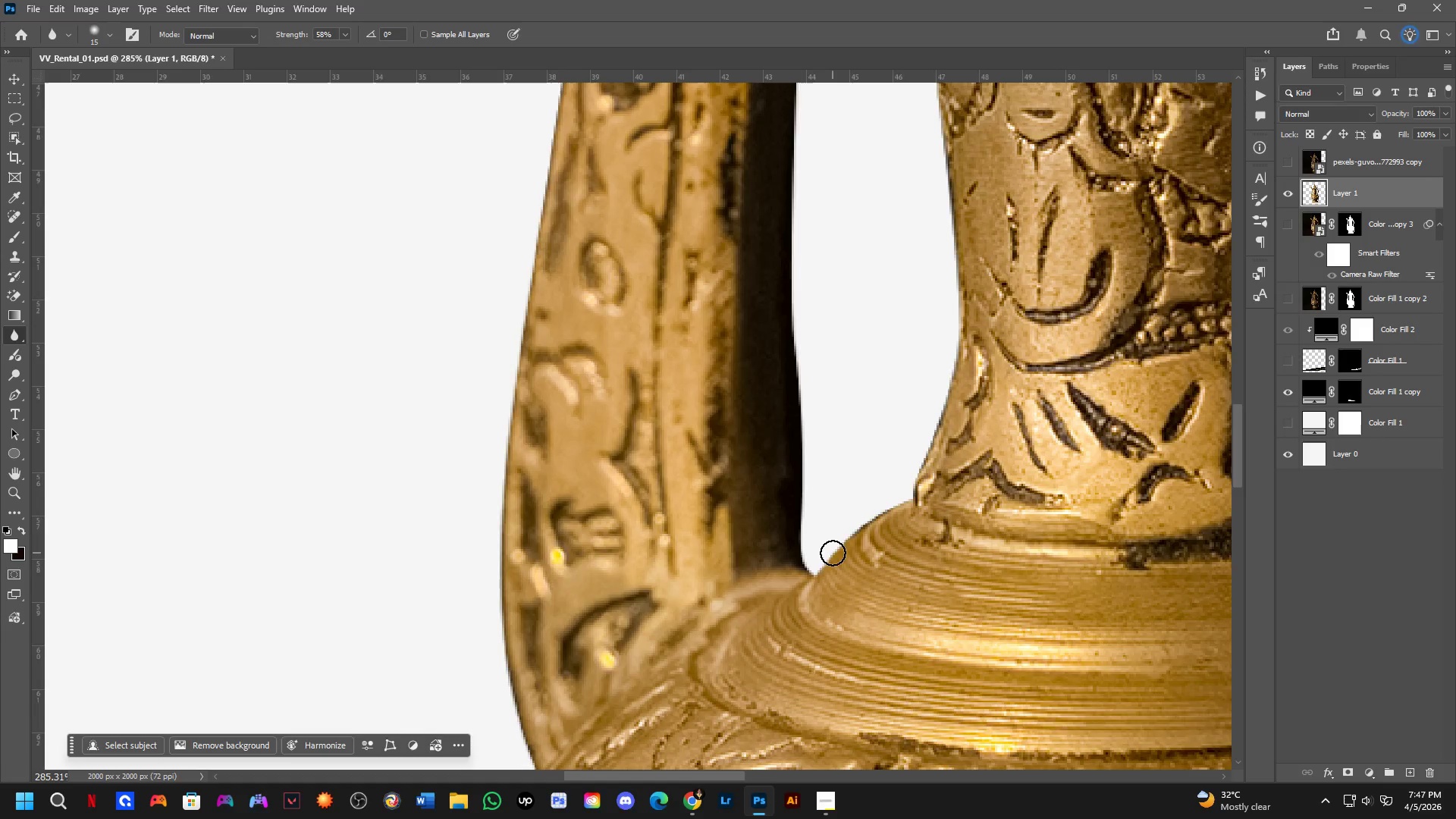 
left_click_drag(start_coordinate=[817, 560], to_coordinate=[898, 504])
 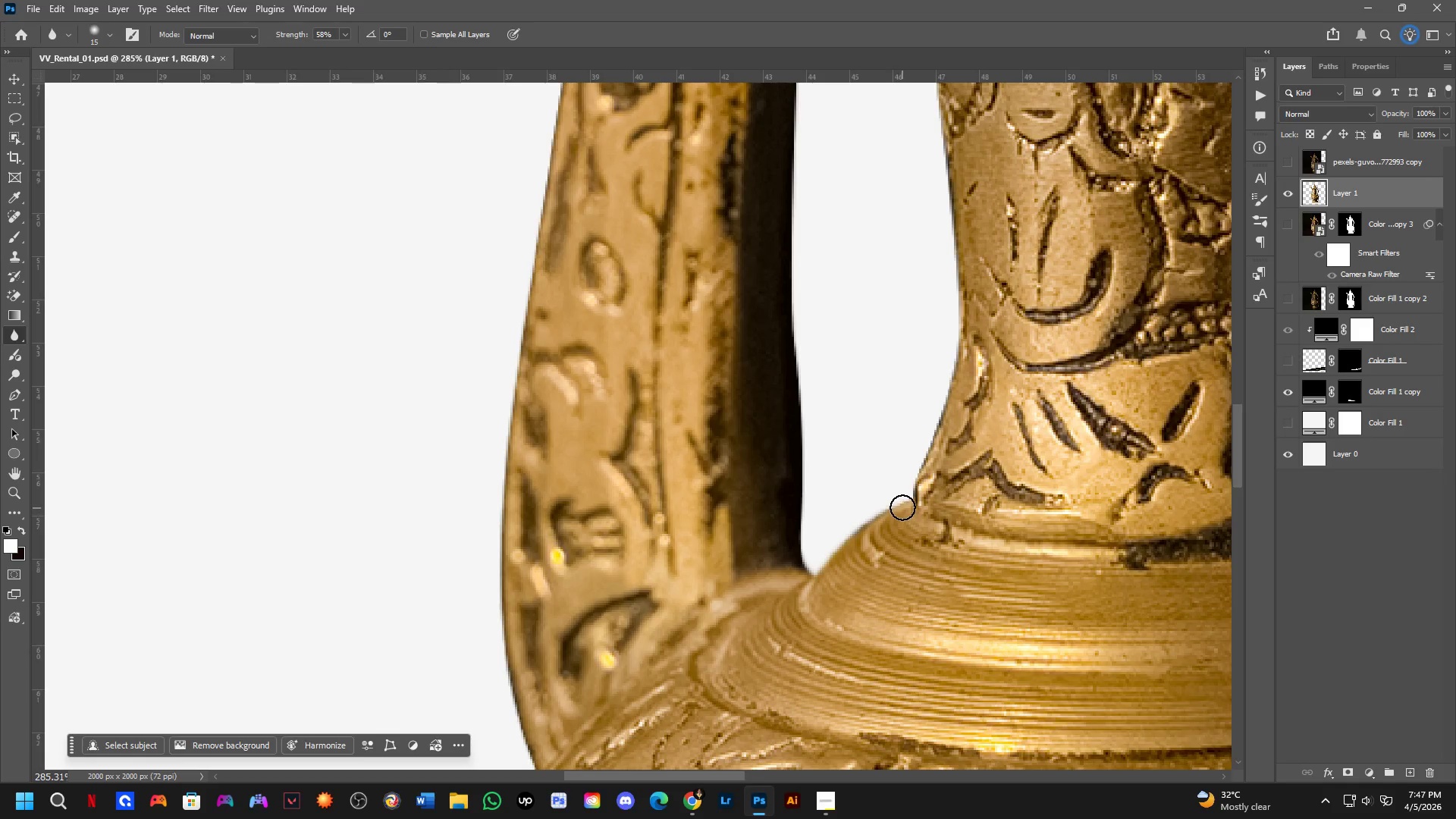 
left_click_drag(start_coordinate=[908, 501], to_coordinate=[853, 529])
 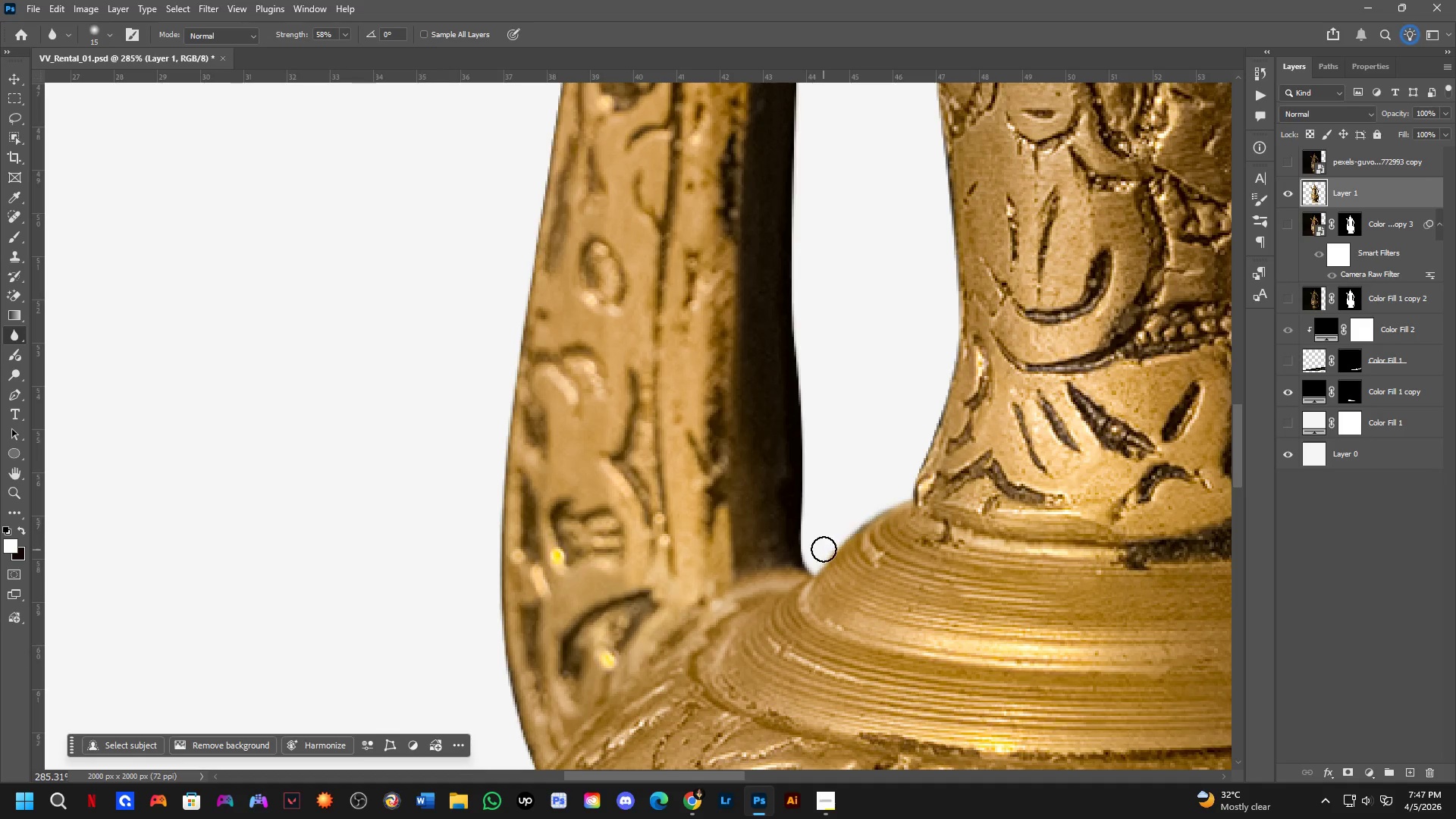 
hold_key(key=Space, duration=0.53)
 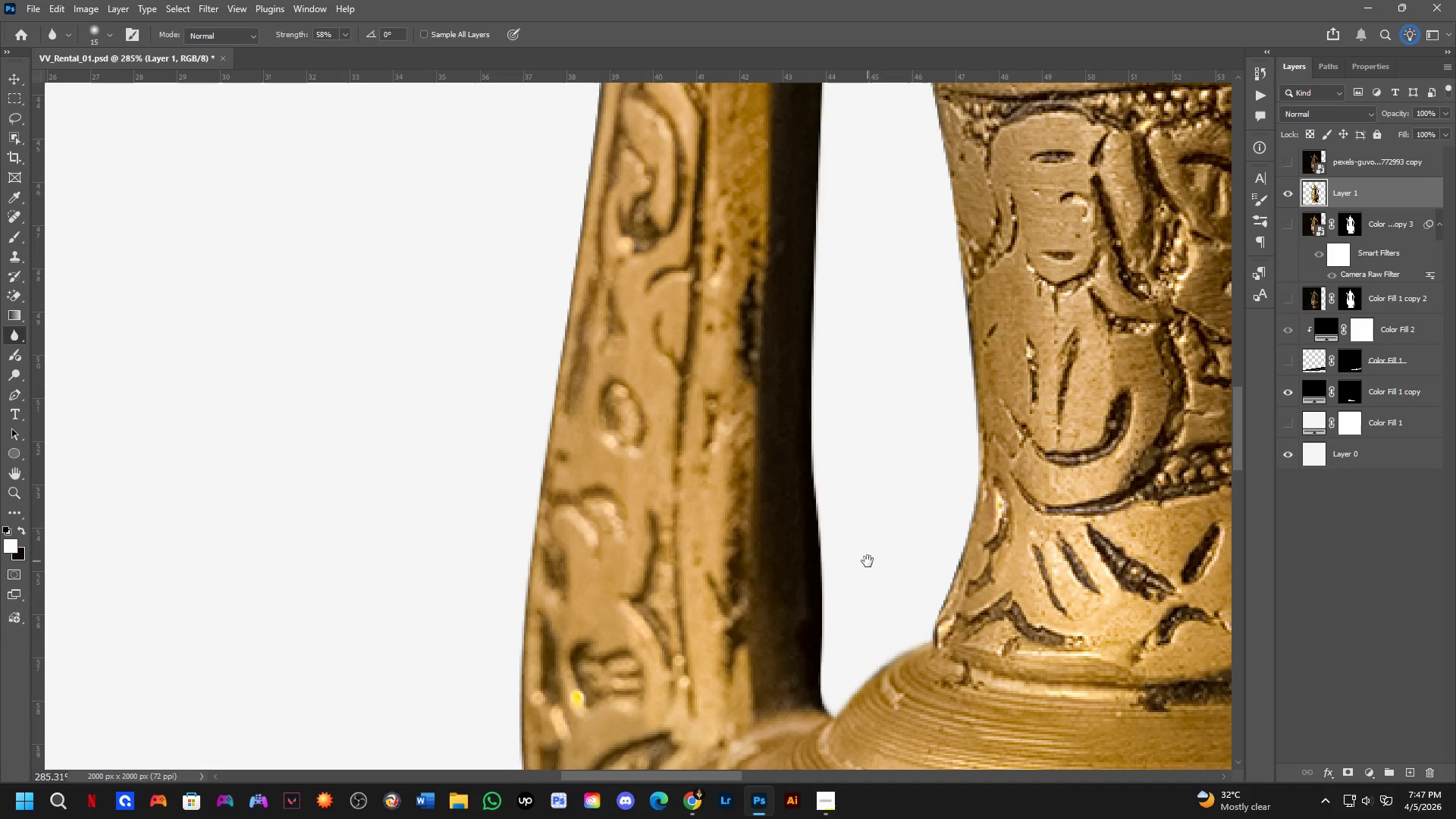 
left_click_drag(start_coordinate=[832, 516], to_coordinate=[852, 626])
 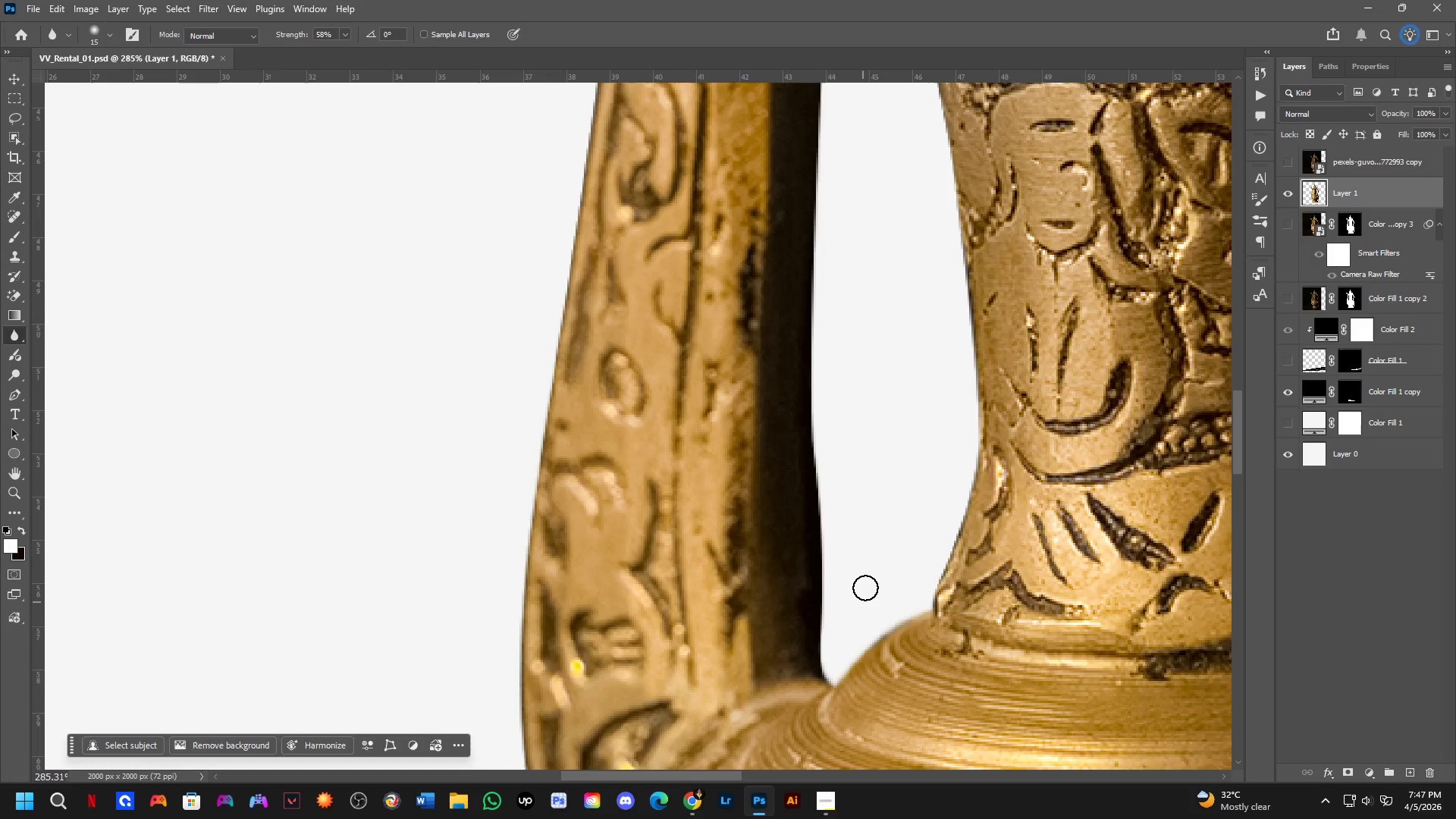 
hold_key(key=Space, duration=0.88)
 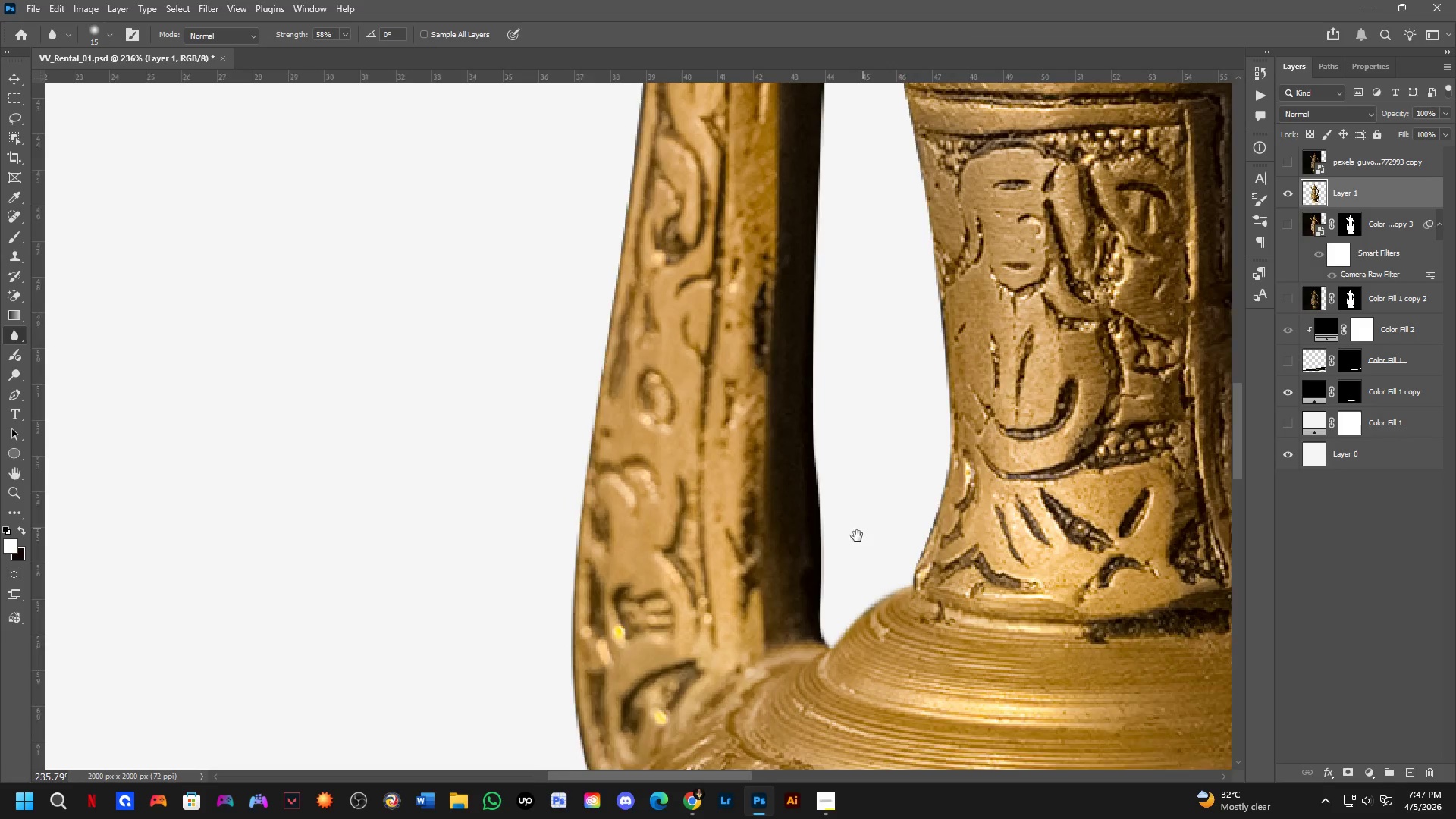 
left_click_drag(start_coordinate=[868, 530], to_coordinate=[864, 511])
 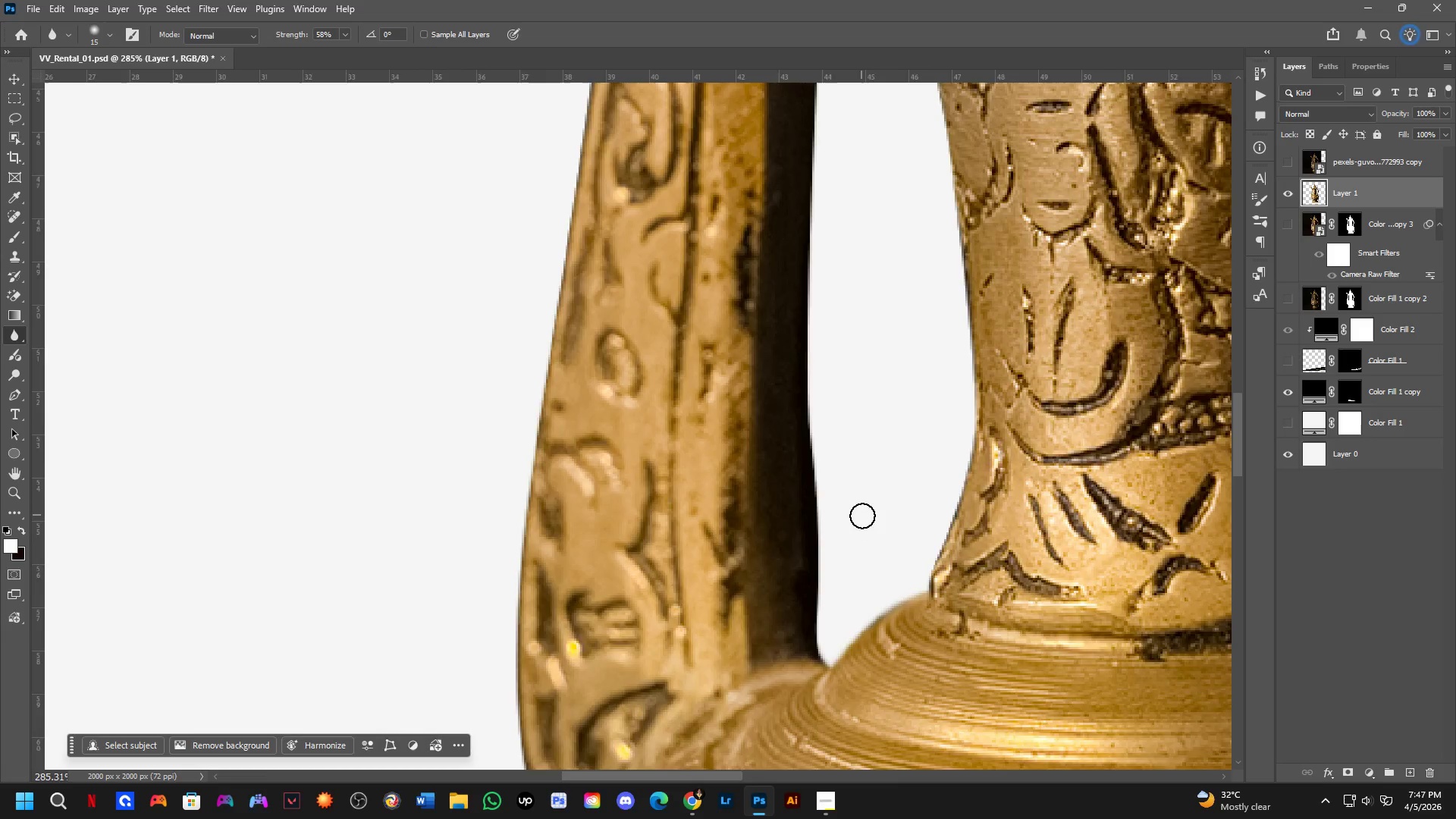 
hold_key(key=Space, duration=1.51)
 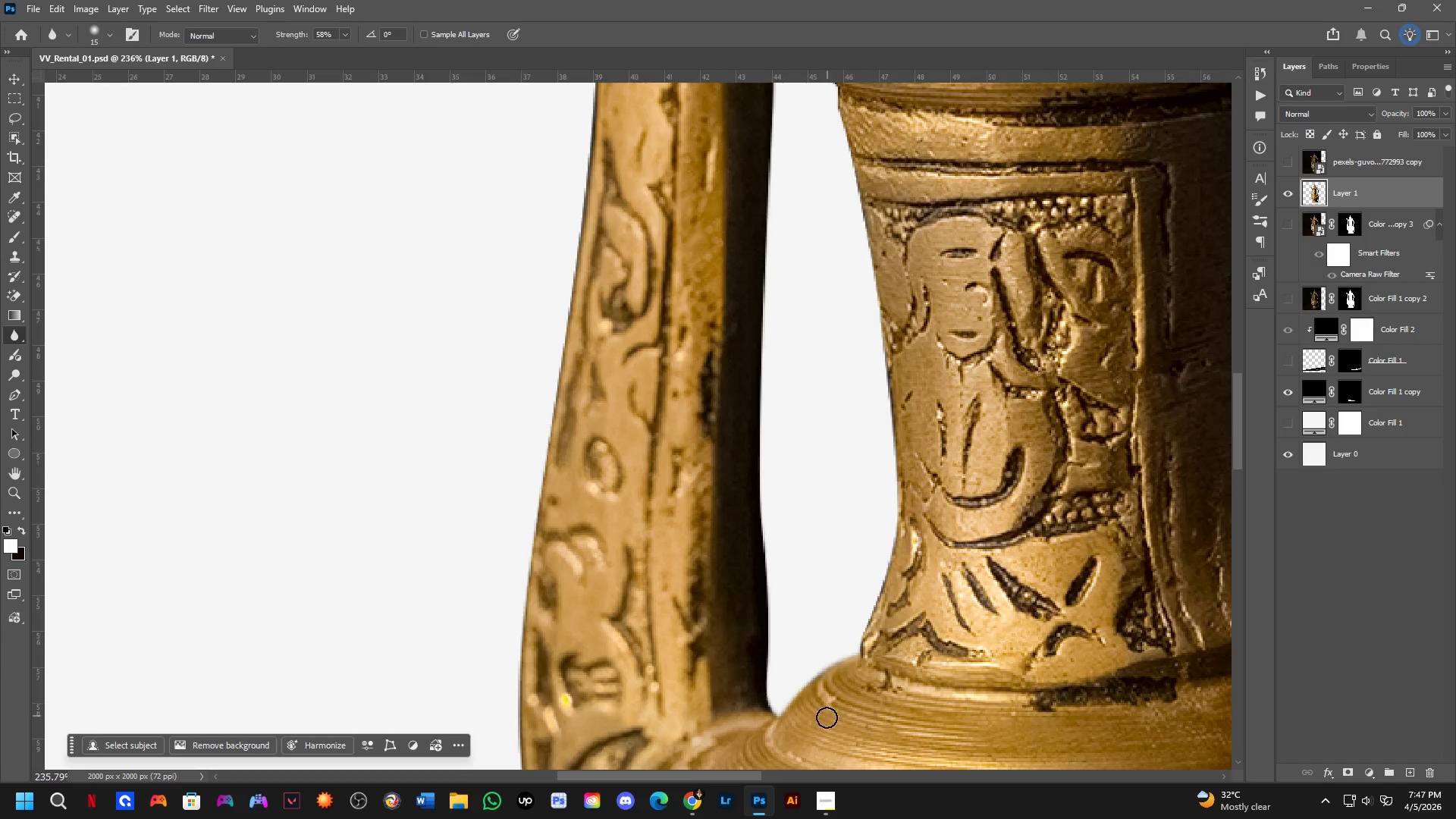 
left_click_drag(start_coordinate=[869, 520], to_coordinate=[811, 595])
 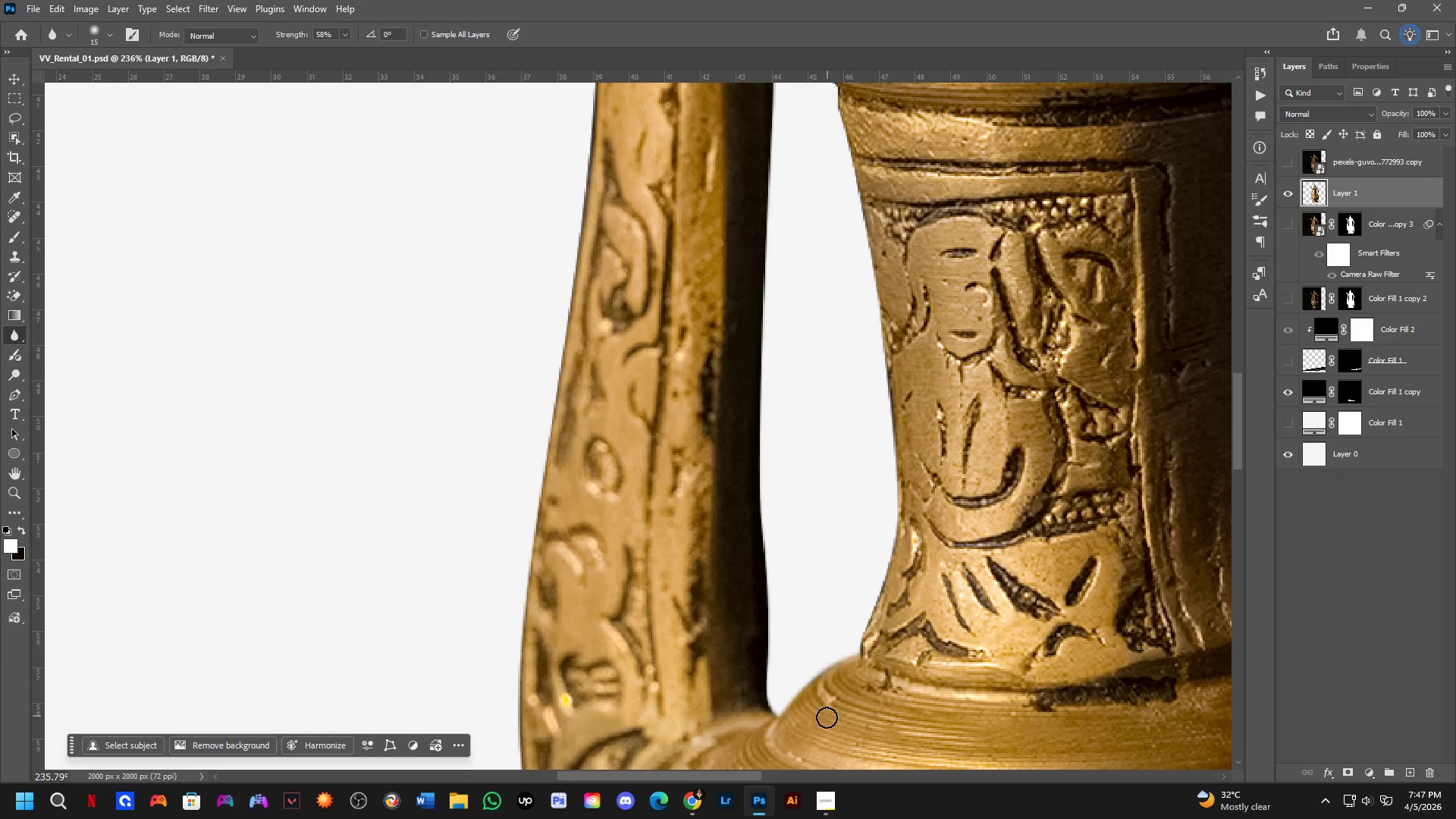 
scroll: coordinate [863, 521], scroll_direction: down, amount: 2.0
 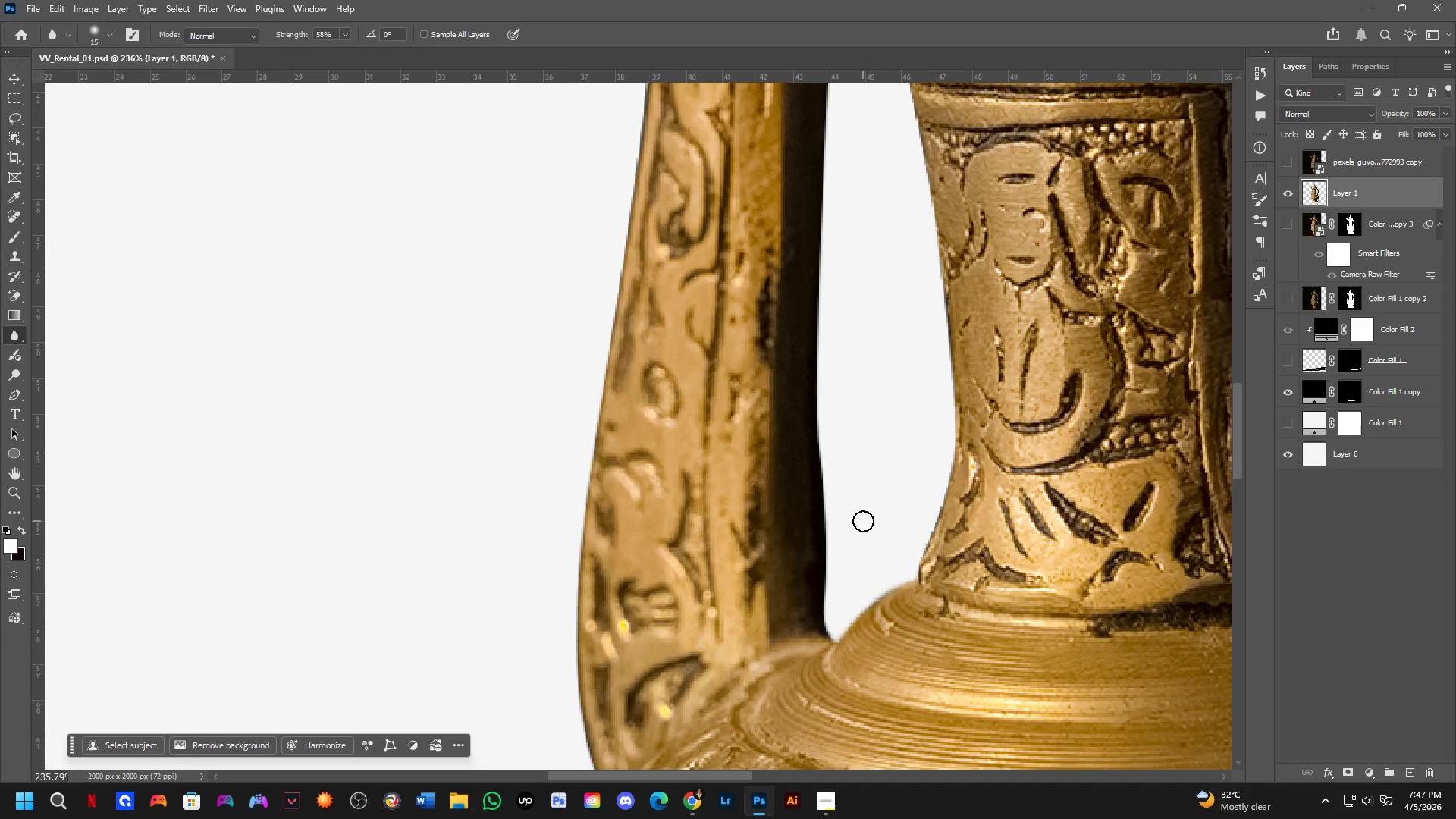 
key(Space)
 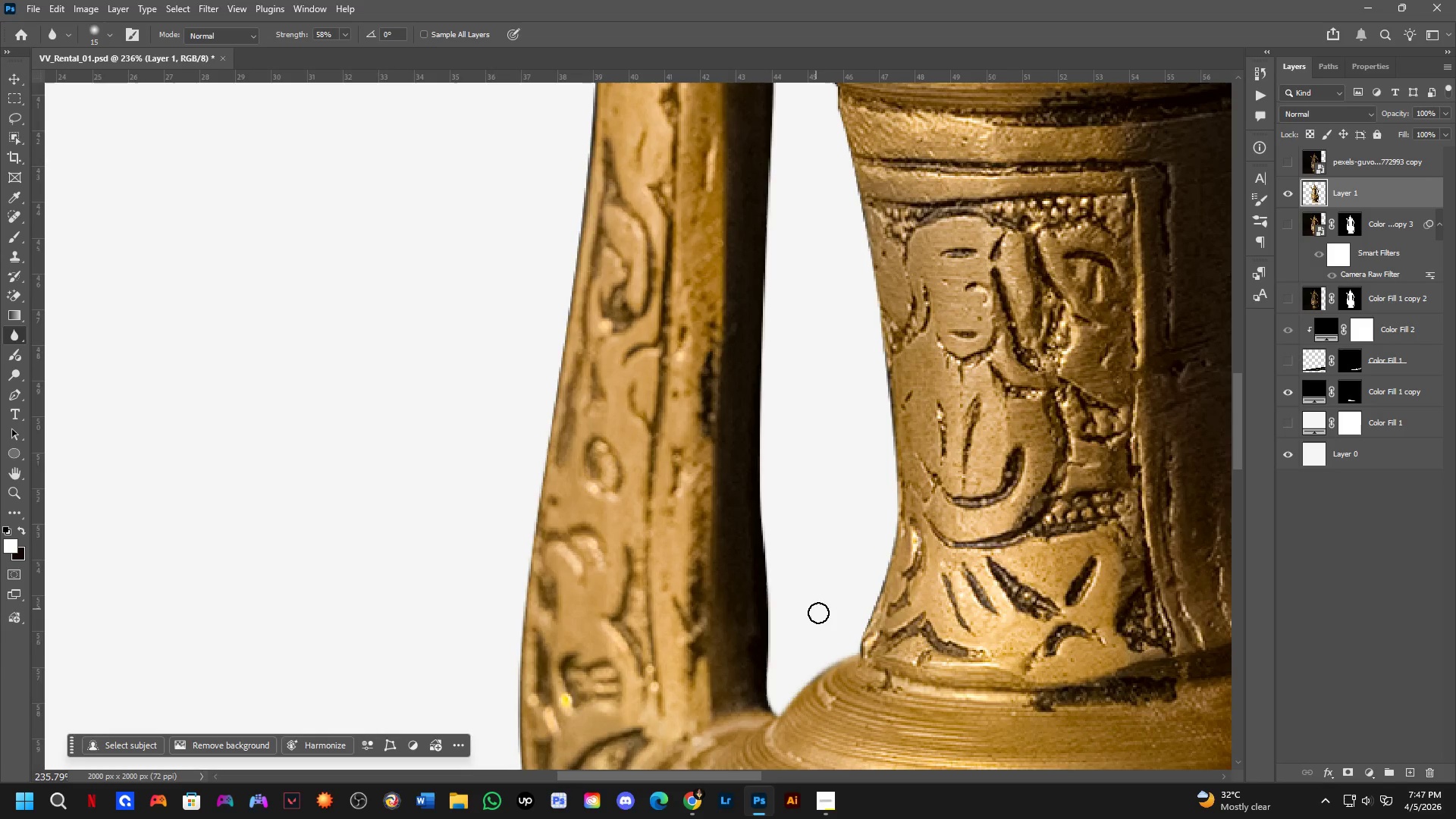 
key(Space)
 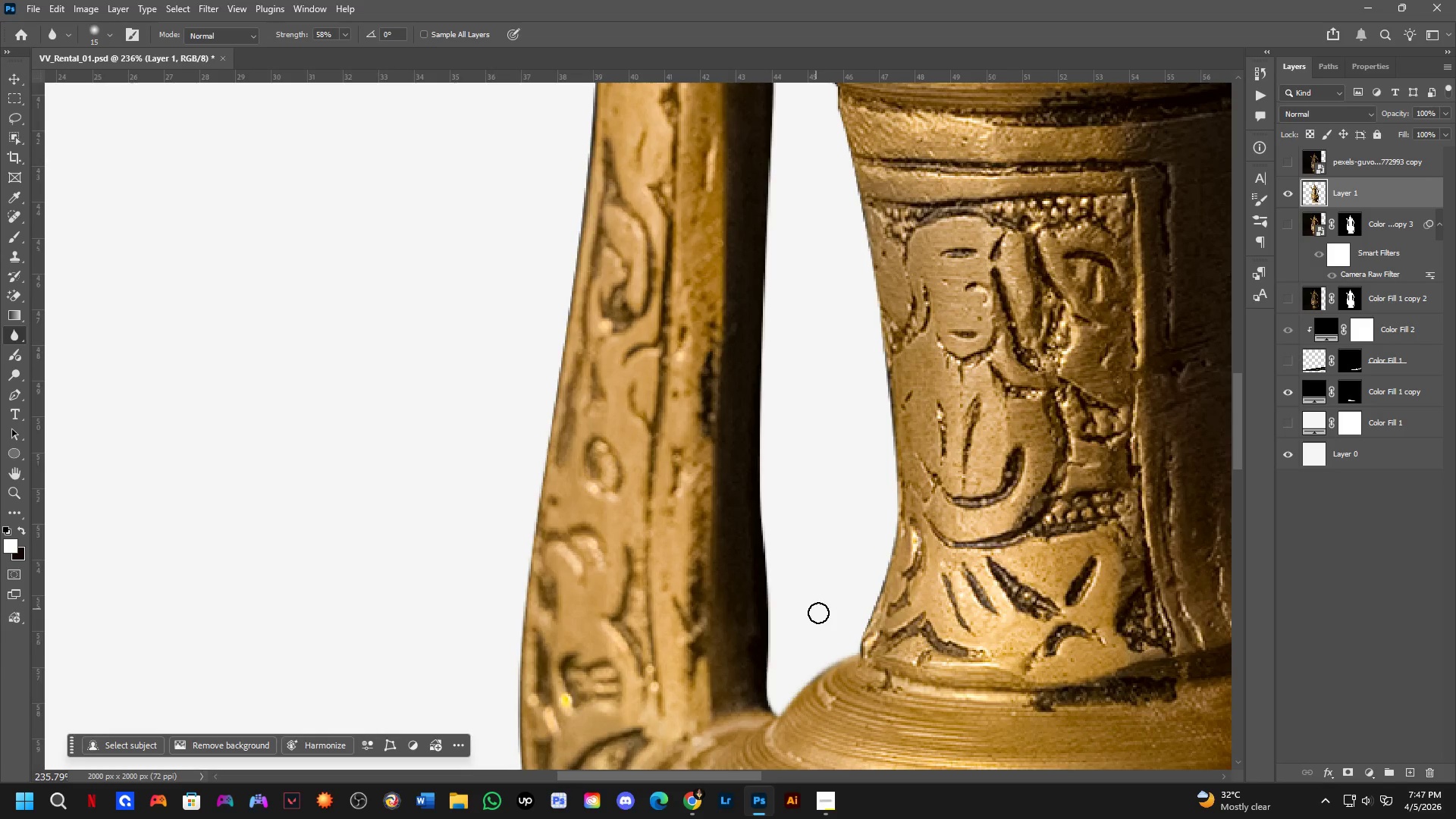 
key(Space)
 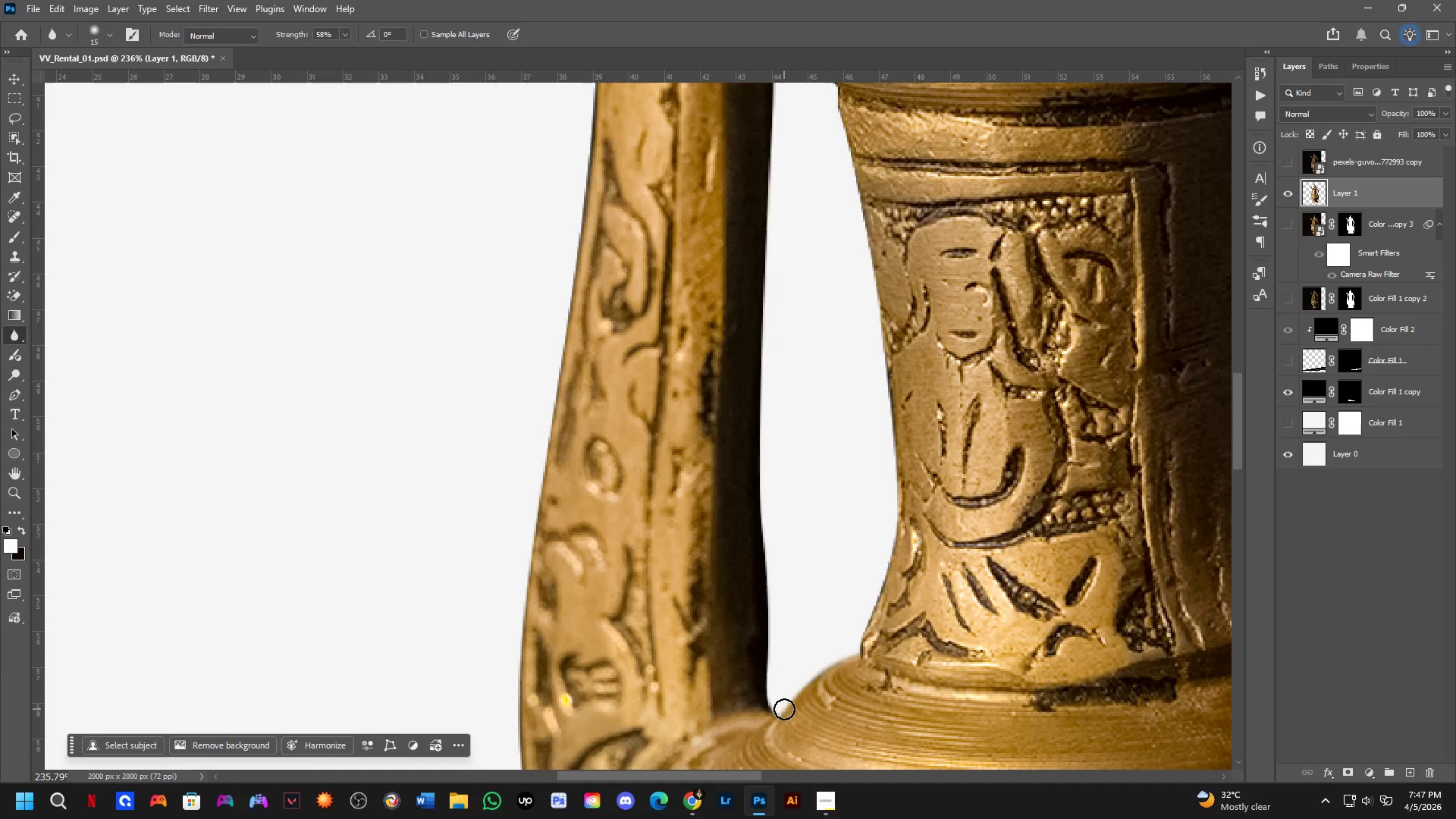 
left_click_drag(start_coordinate=[783, 709], to_coordinate=[773, 453])
 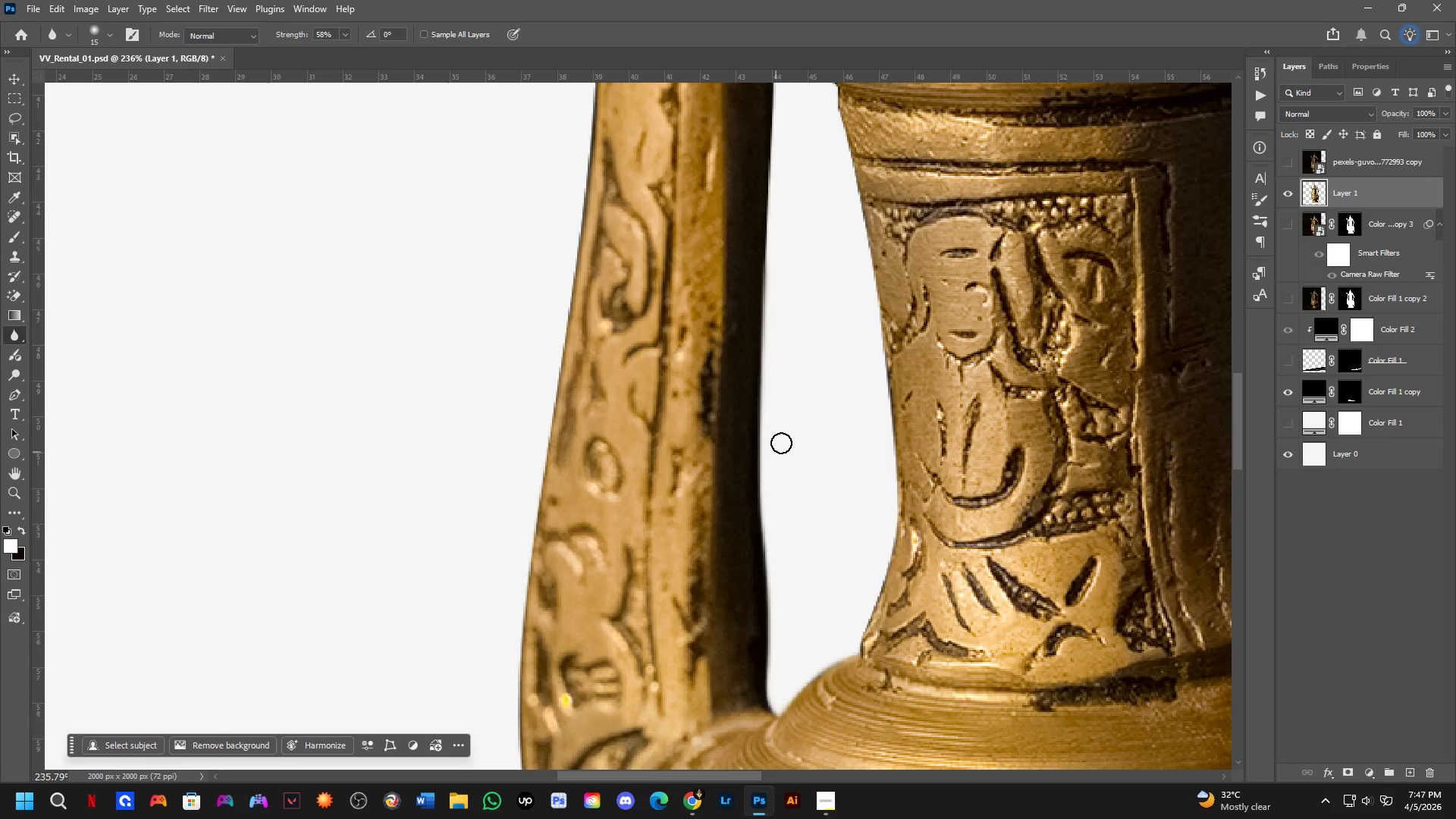 
hold_key(key=Space, duration=0.55)
 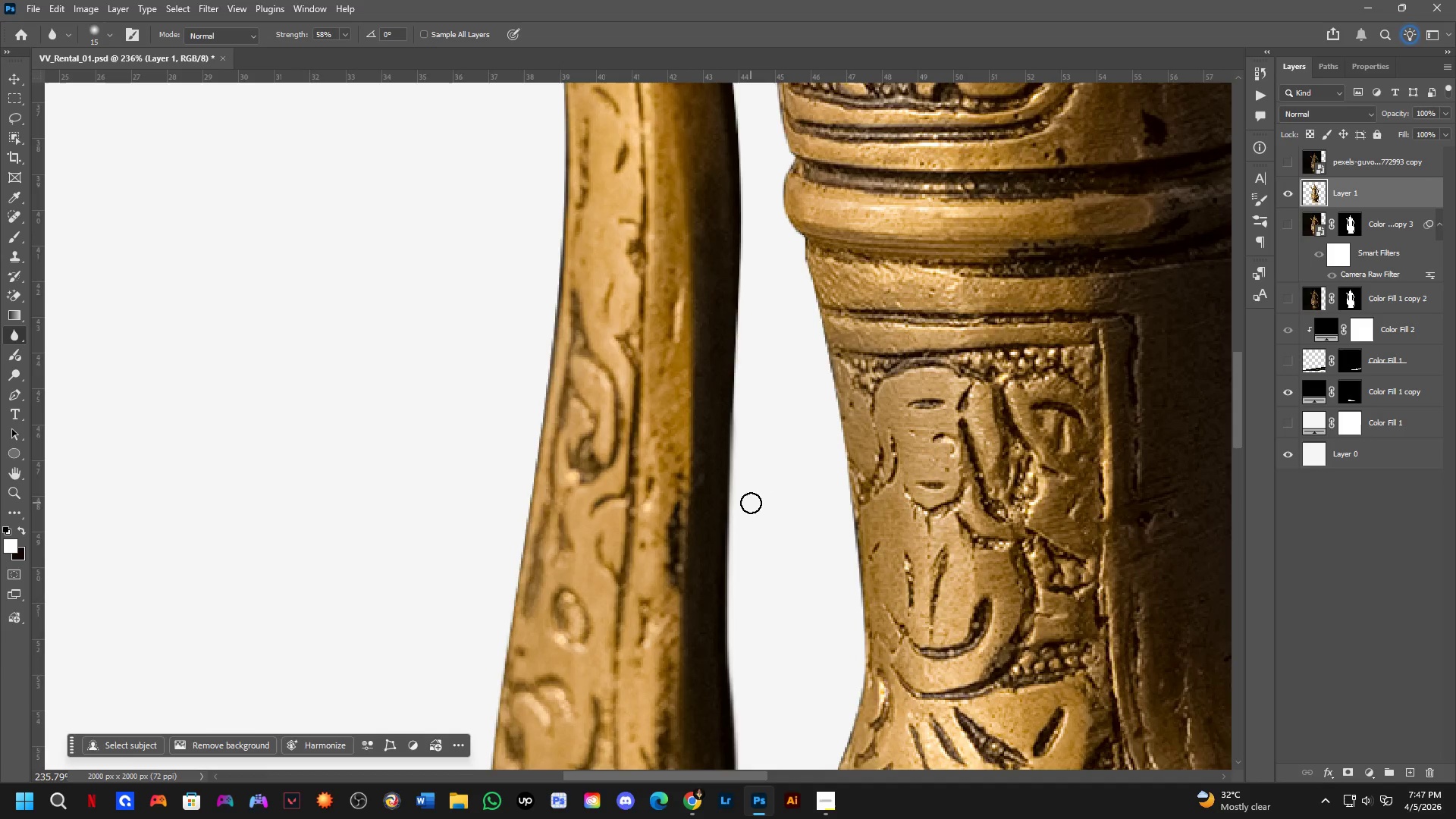 
left_click_drag(start_coordinate=[796, 381], to_coordinate=[764, 523])
 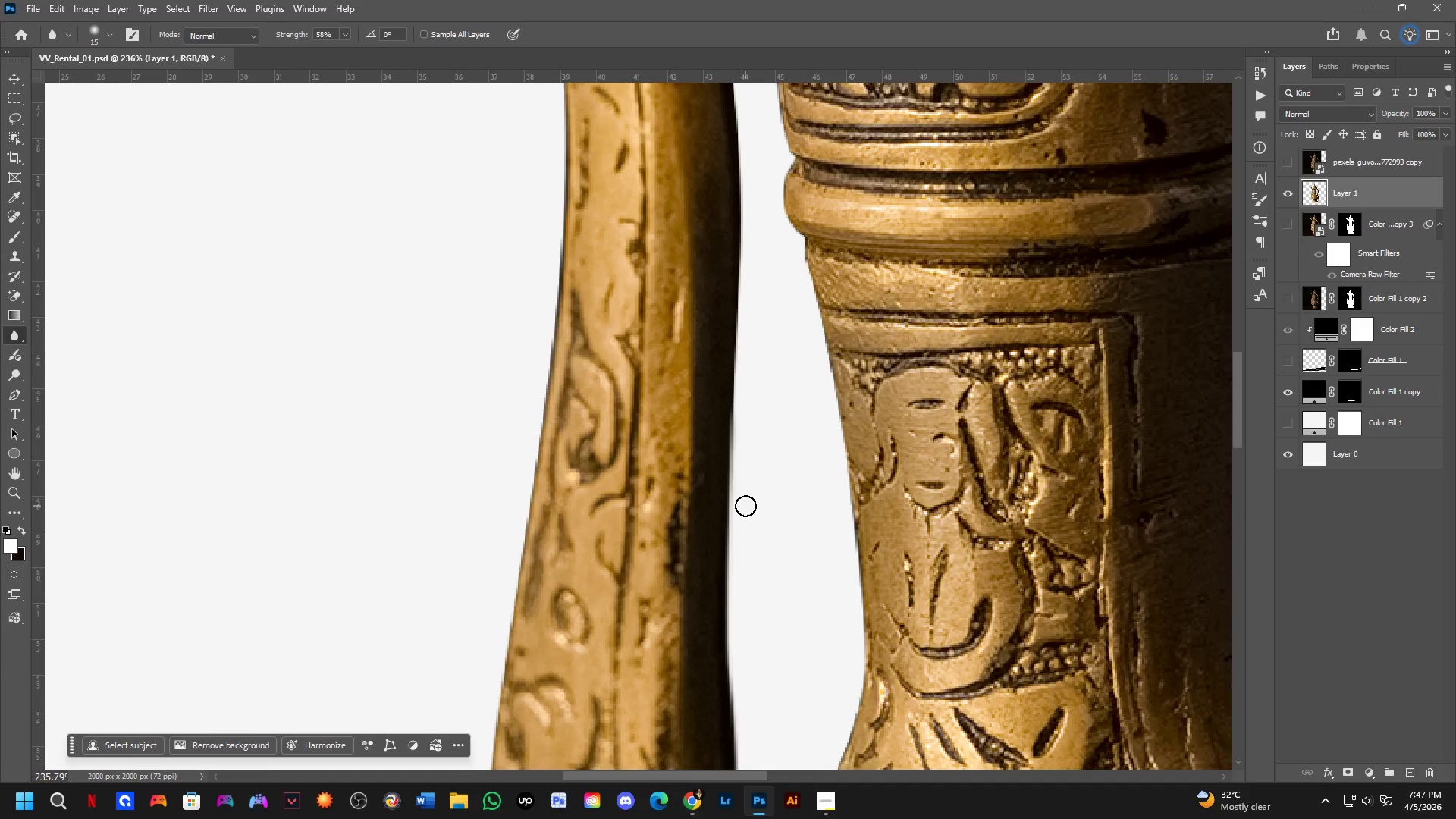 
left_click_drag(start_coordinate=[725, 484], to_coordinate=[742, 346])
 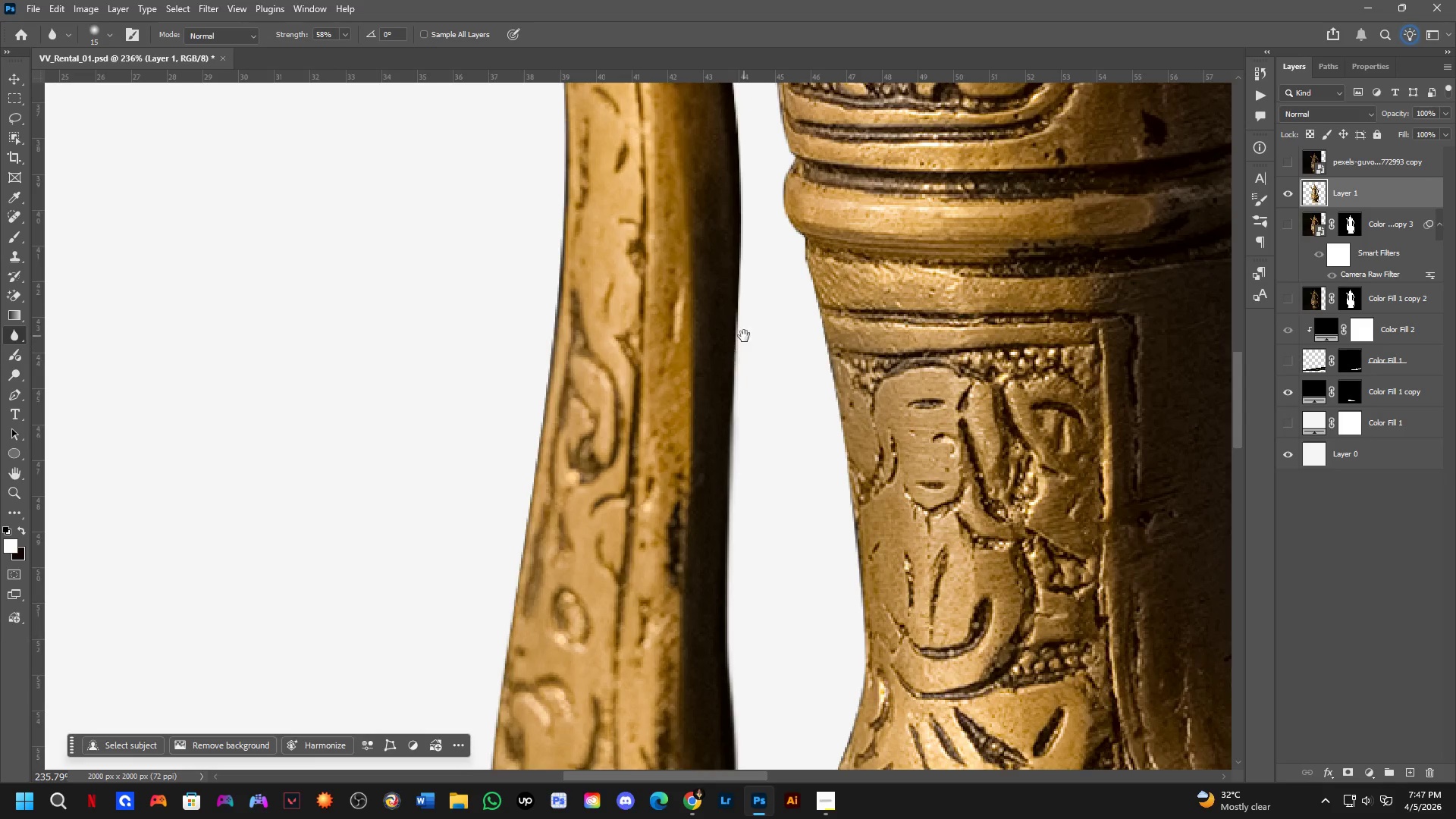 
hold_key(key=Space, duration=0.53)
 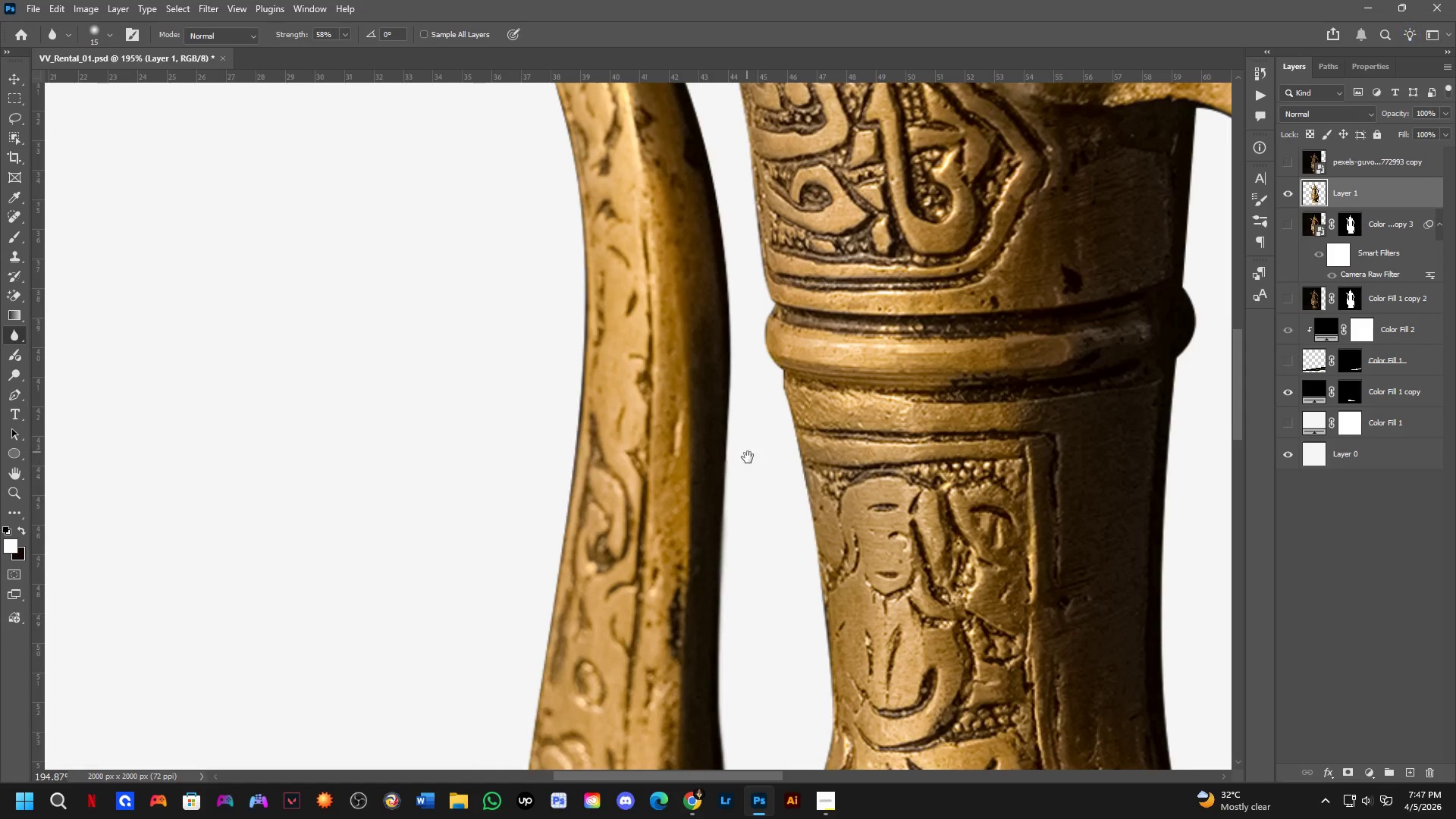 
left_click_drag(start_coordinate=[744, 340], to_coordinate=[733, 454])
 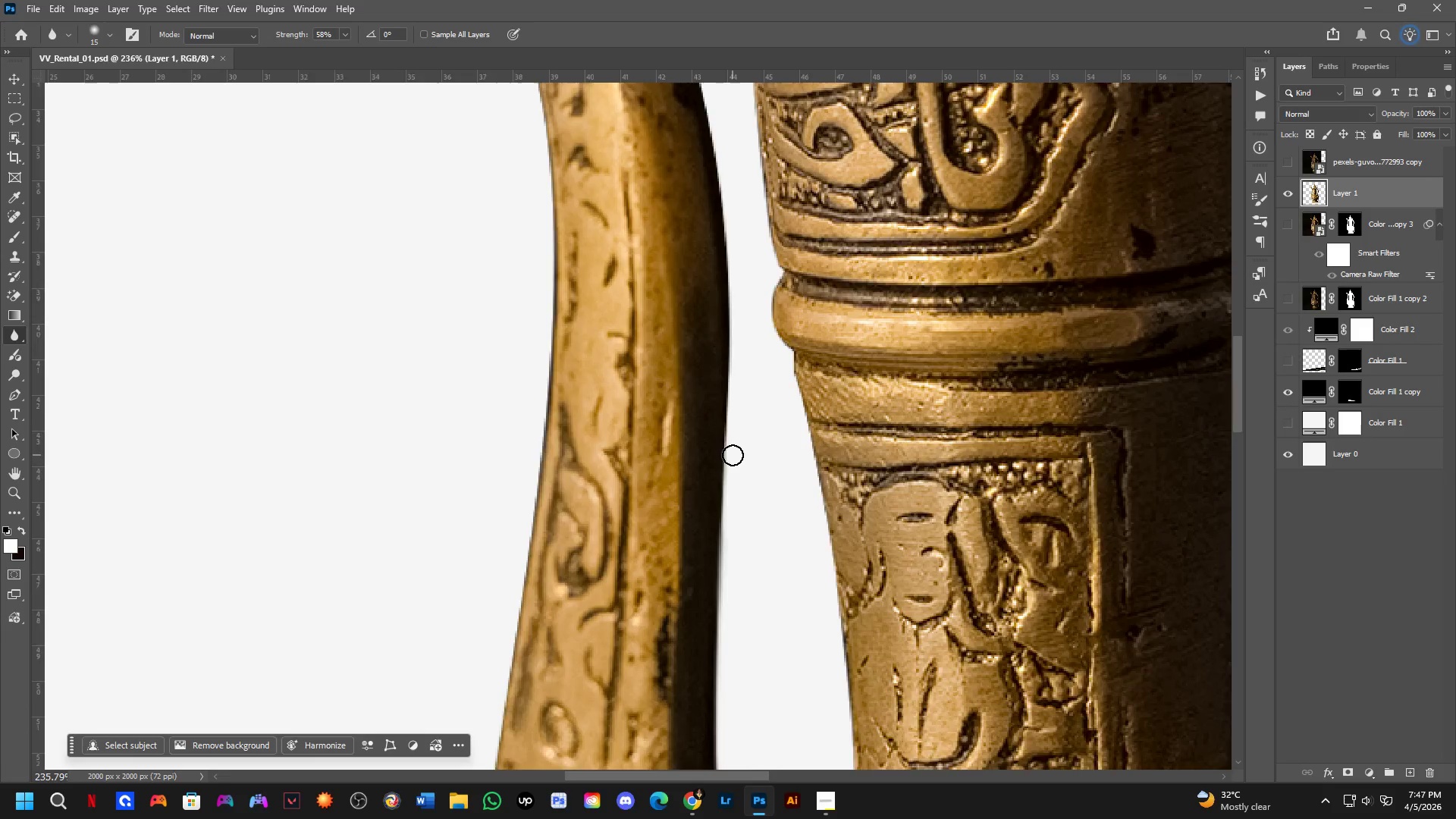 
hold_key(key=Space, duration=0.47)
 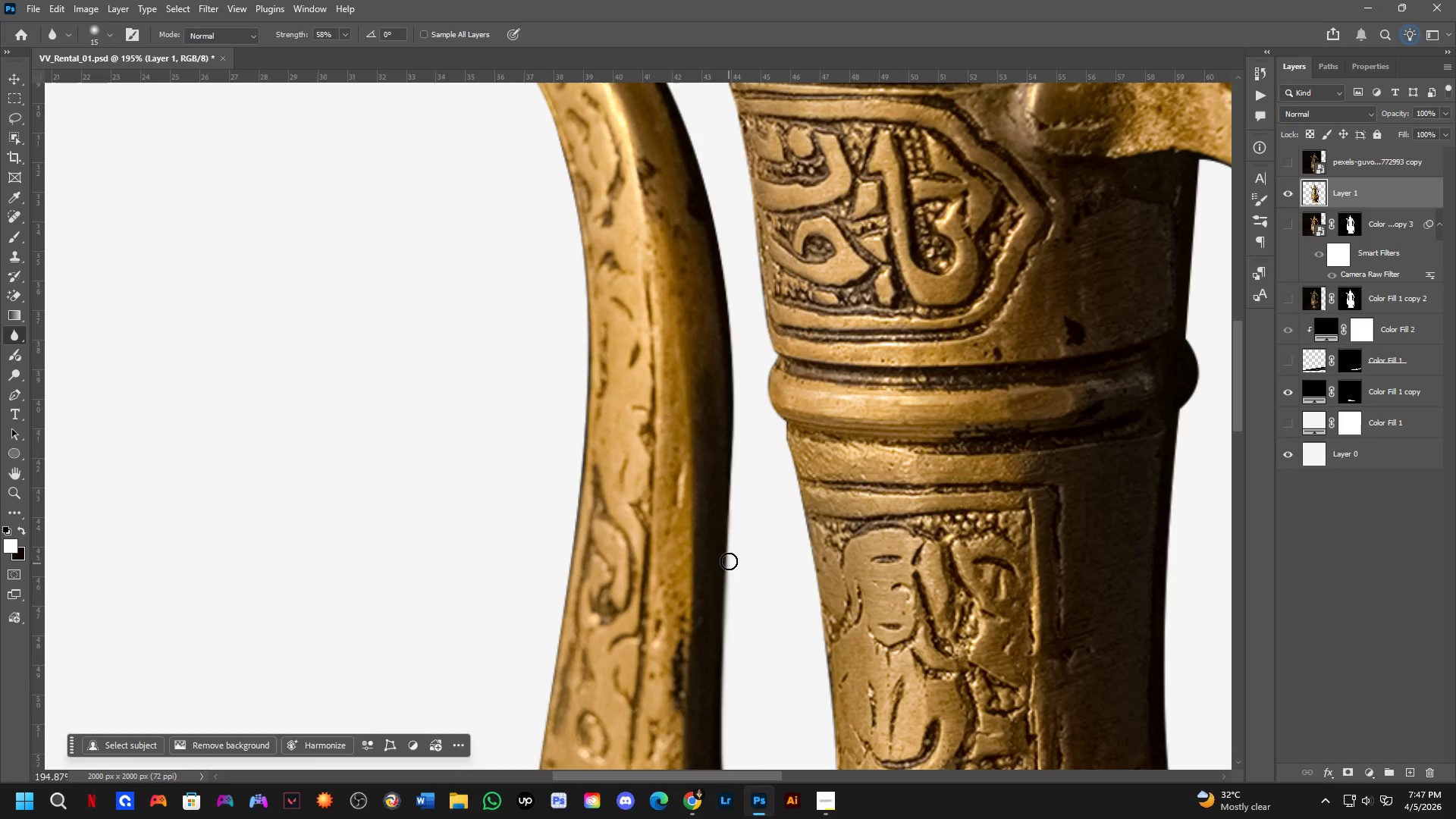 
left_click_drag(start_coordinate=[747, 449], to_coordinate=[750, 500])
 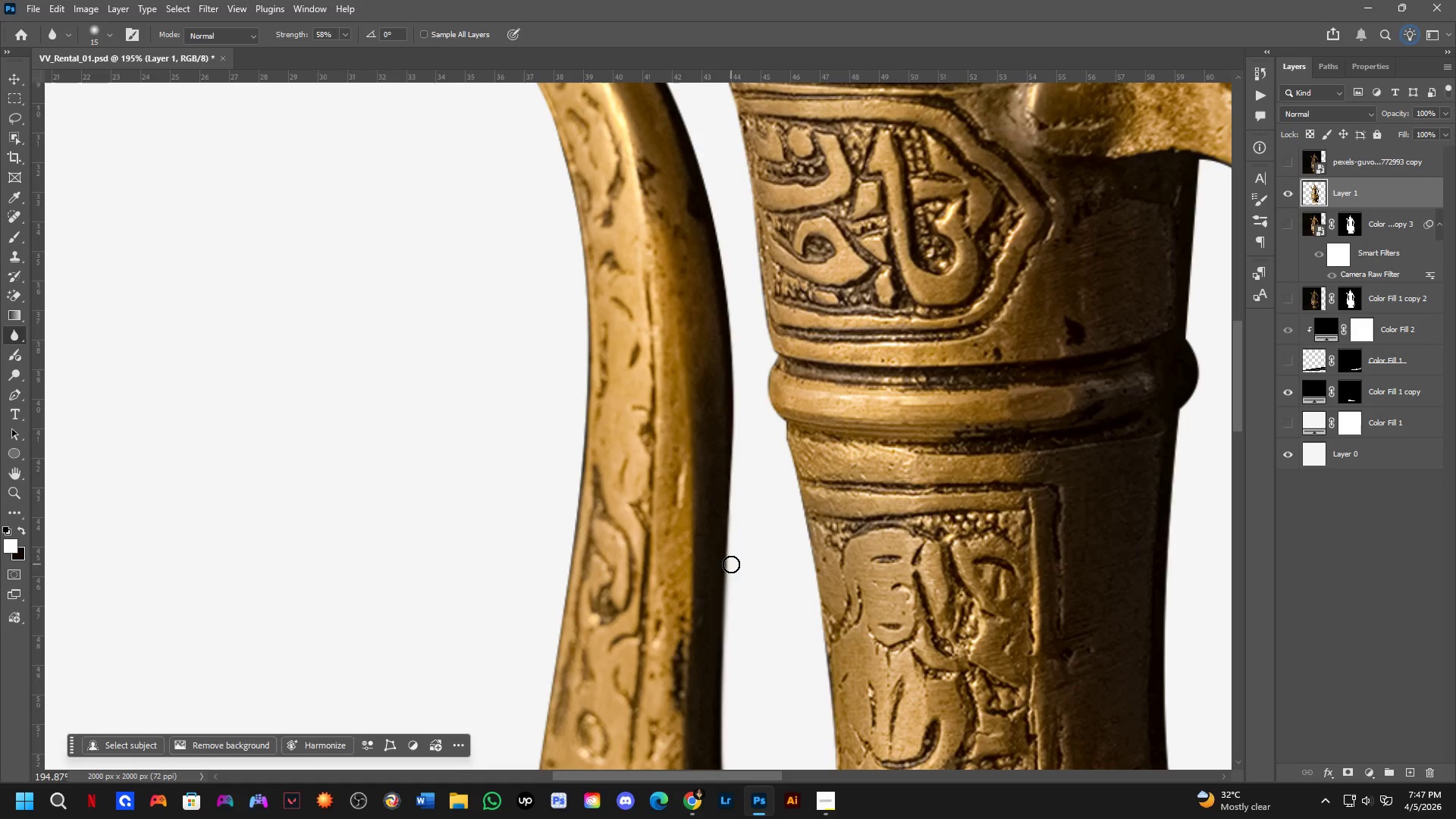 
scroll: coordinate [733, 462], scroll_direction: down, amount: 2.0
 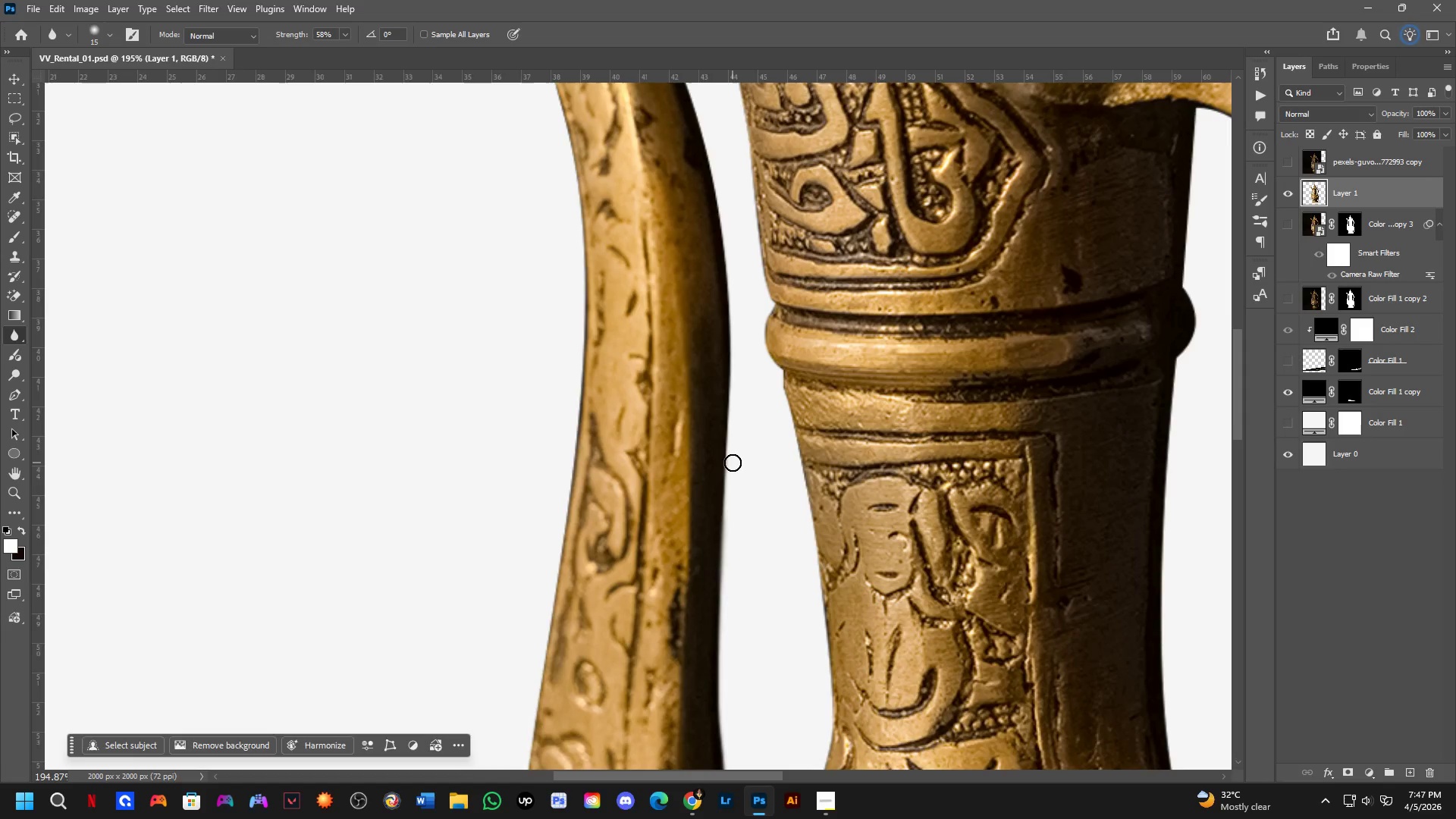 
left_click_drag(start_coordinate=[729, 563], to_coordinate=[733, 422])
 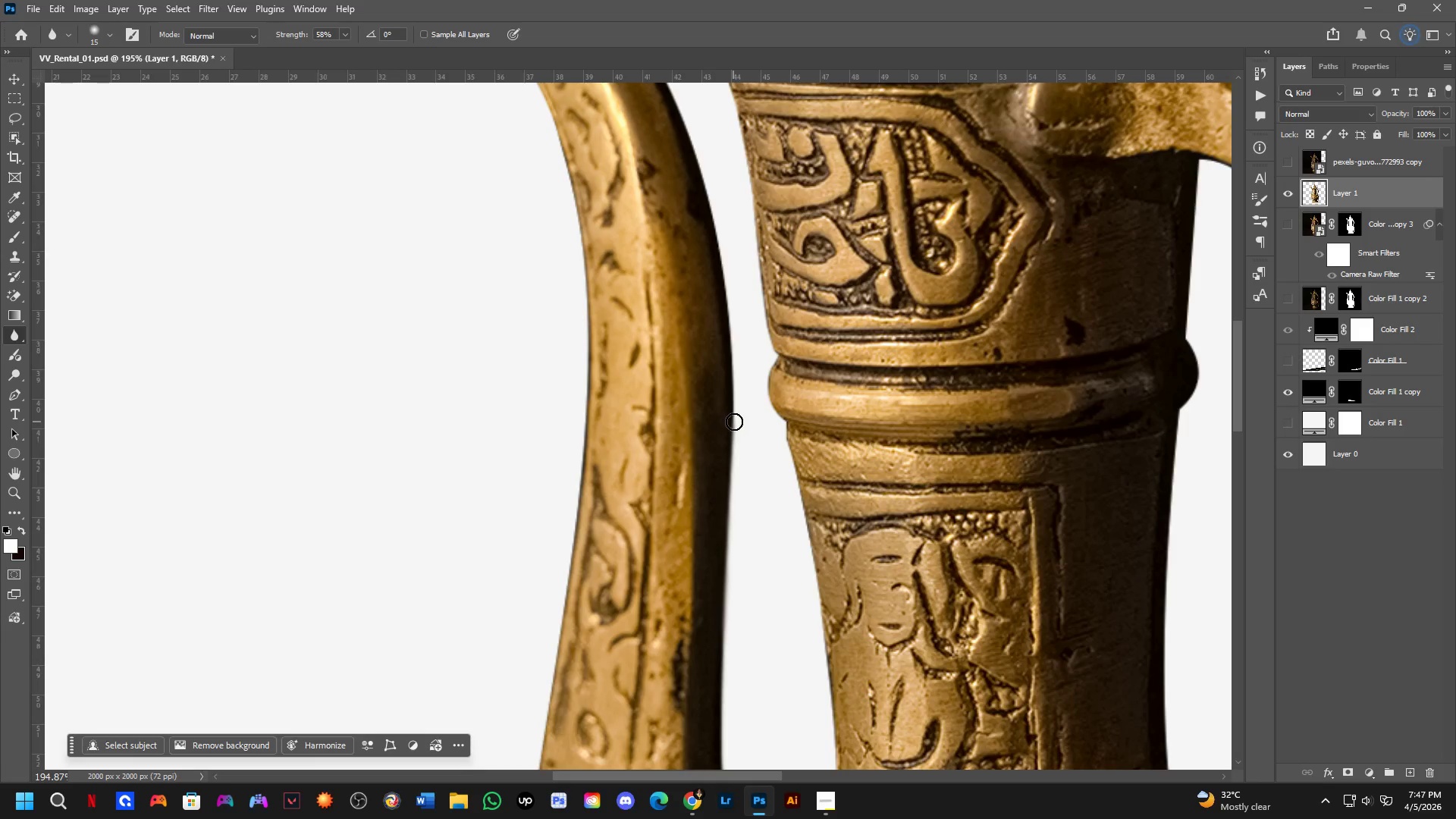 
hold_key(key=Space, duration=0.56)
 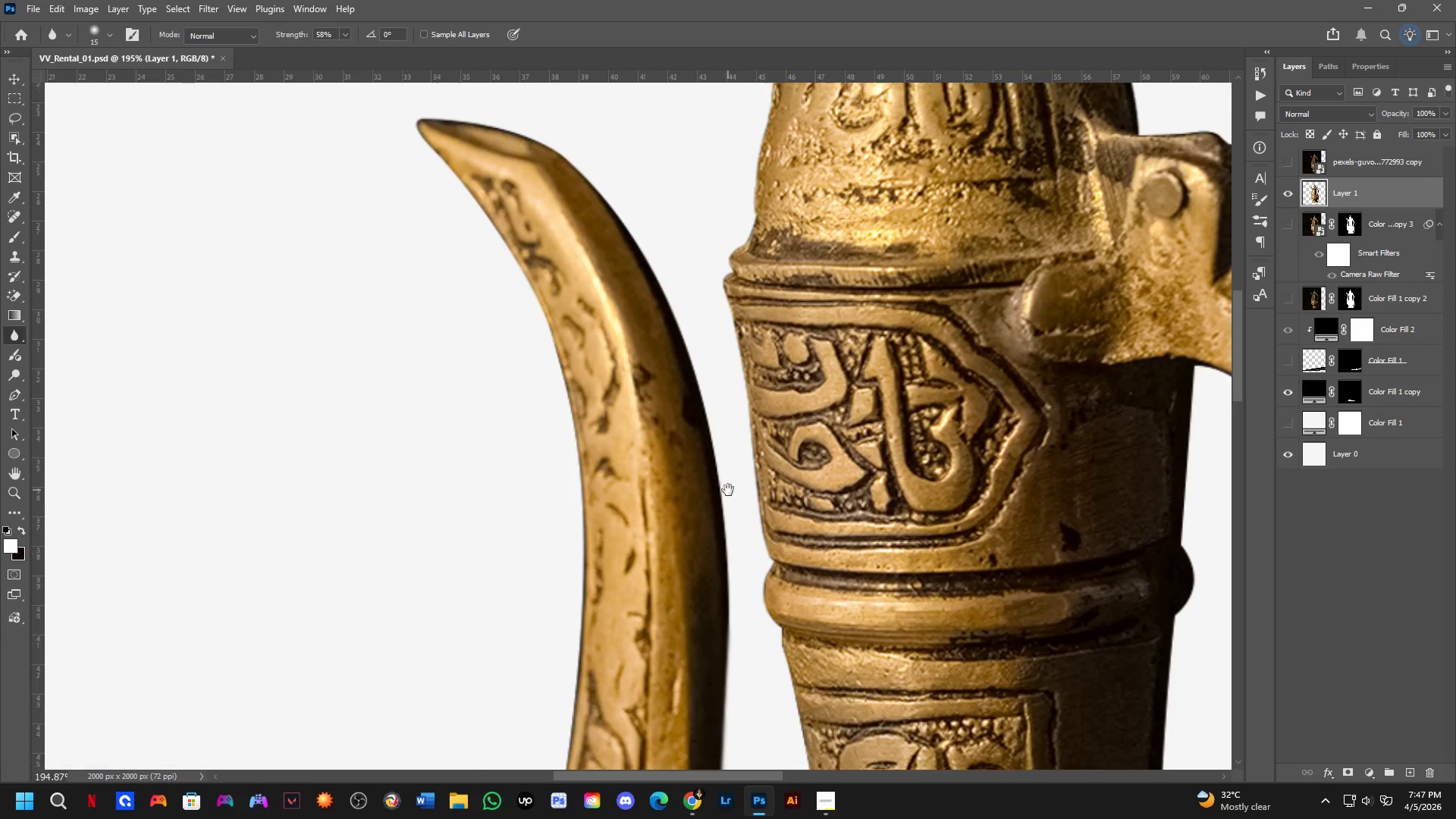 
left_click_drag(start_coordinate=[744, 410], to_coordinate=[739, 595])
 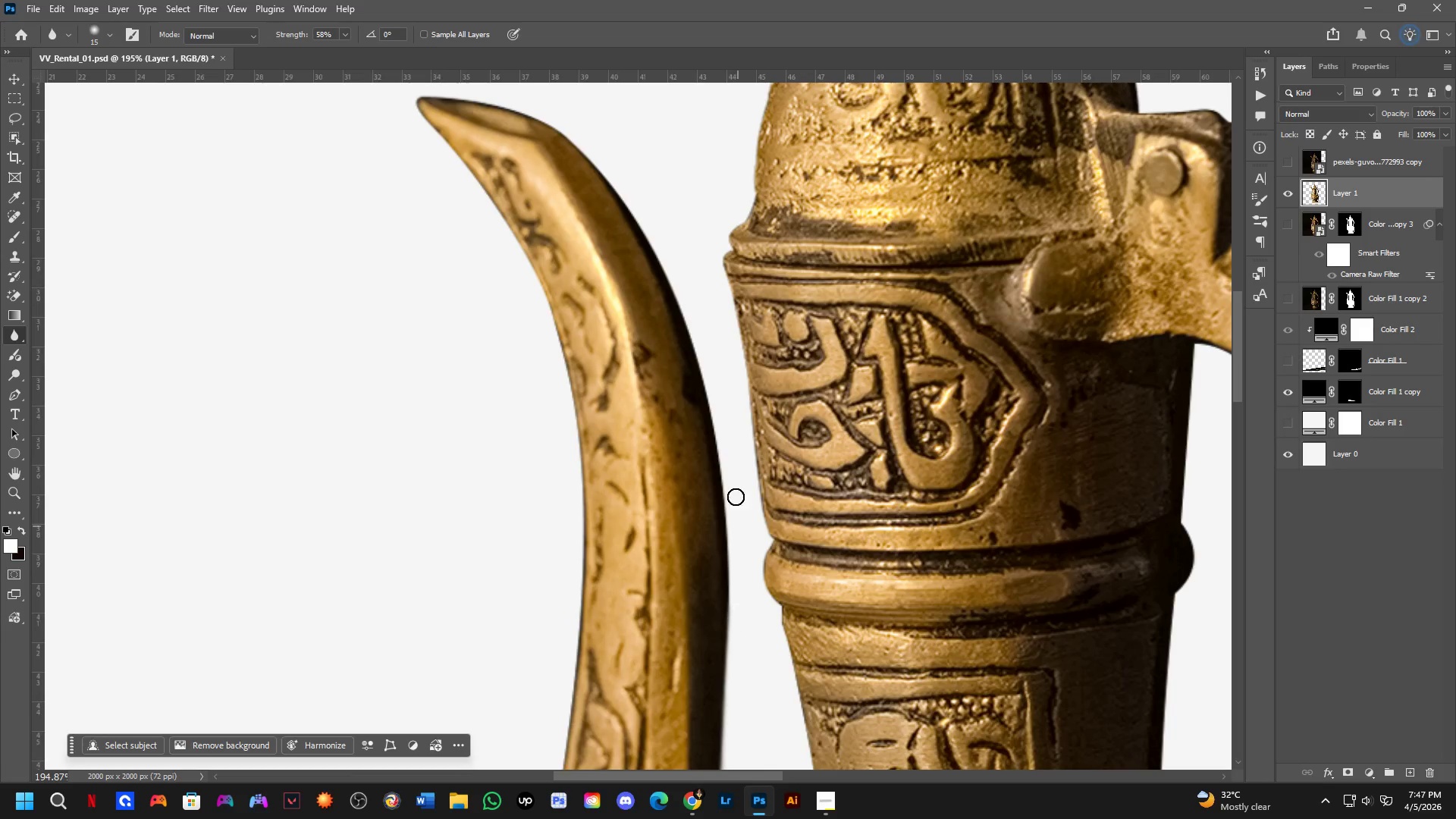 
hold_key(key=Space, duration=0.33)
 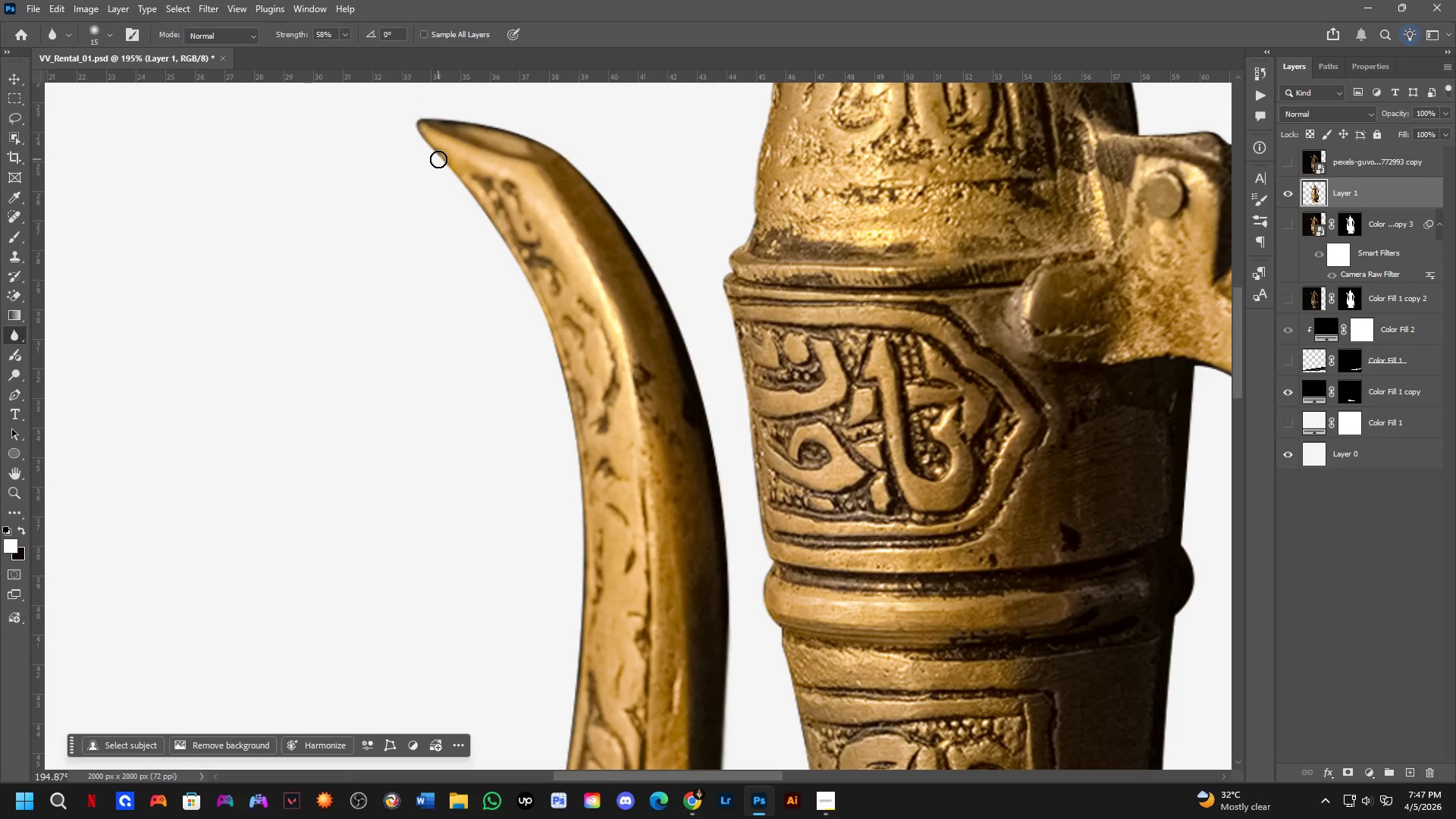 
left_click_drag(start_coordinate=[728, 468], to_coordinate=[728, 490])
 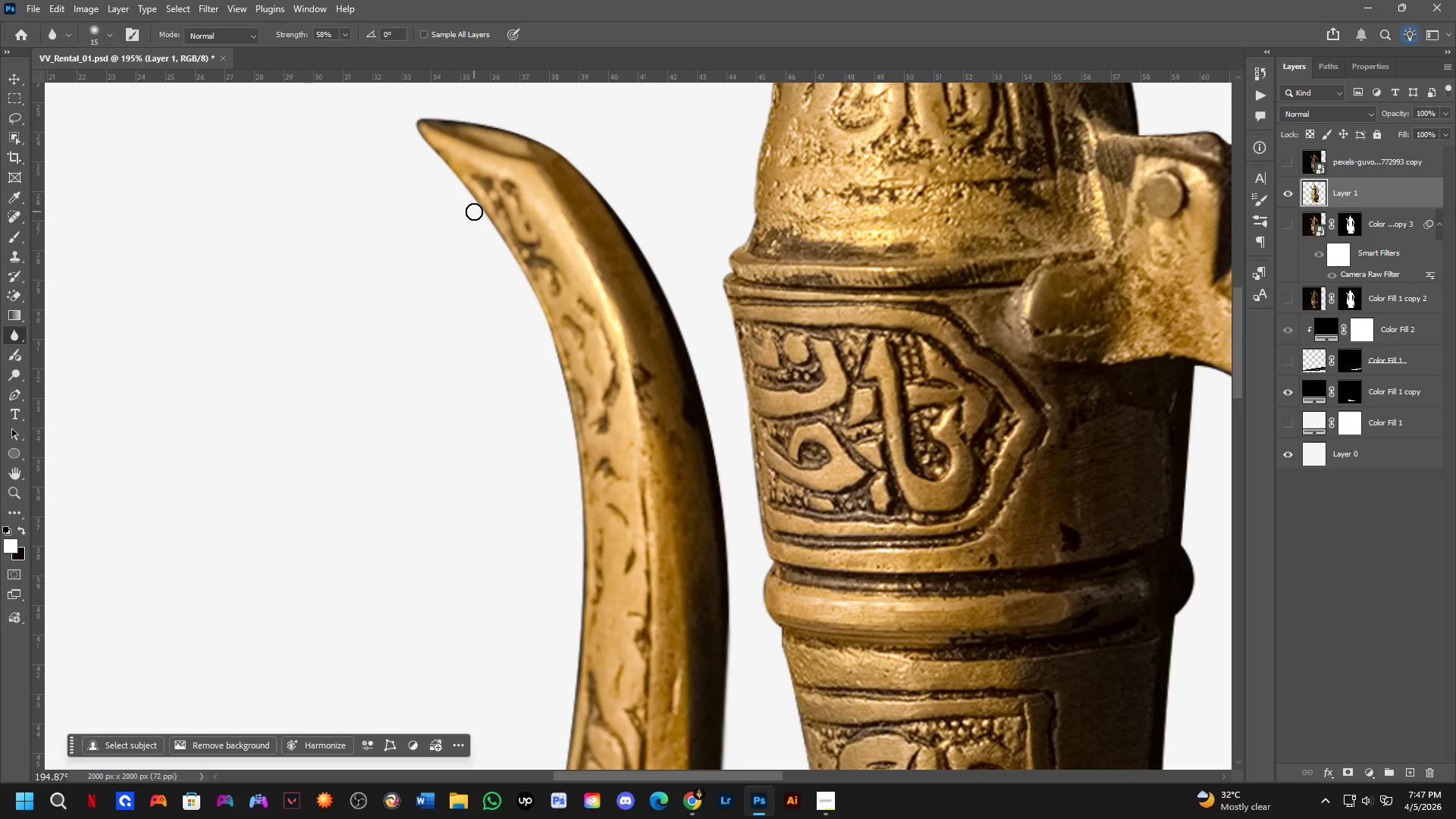 
left_click_drag(start_coordinate=[476, 213], to_coordinate=[577, 462])
 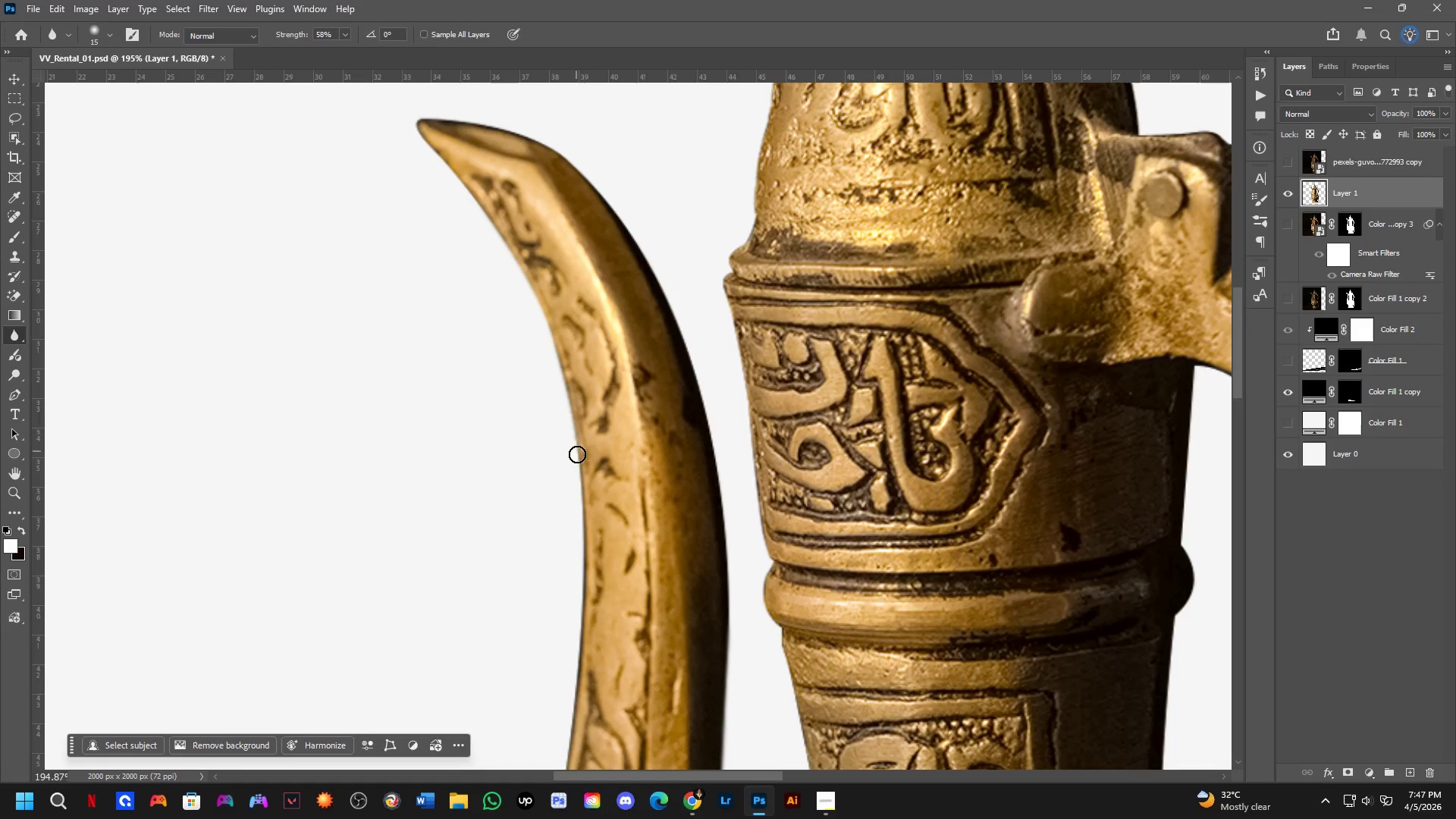 
hold_key(key=Space, duration=0.48)
 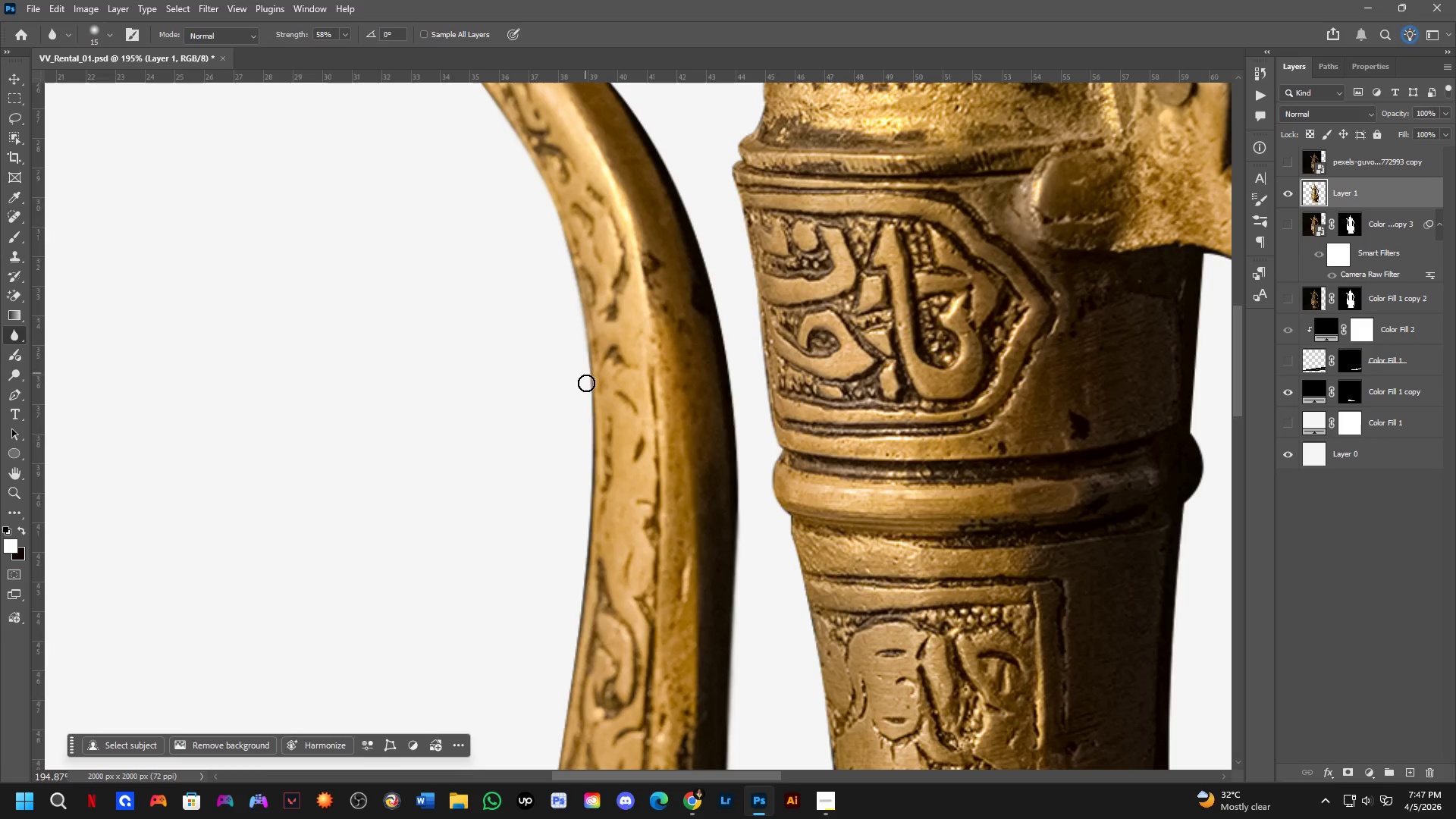 
left_click_drag(start_coordinate=[591, 566], to_coordinate=[600, 453])
 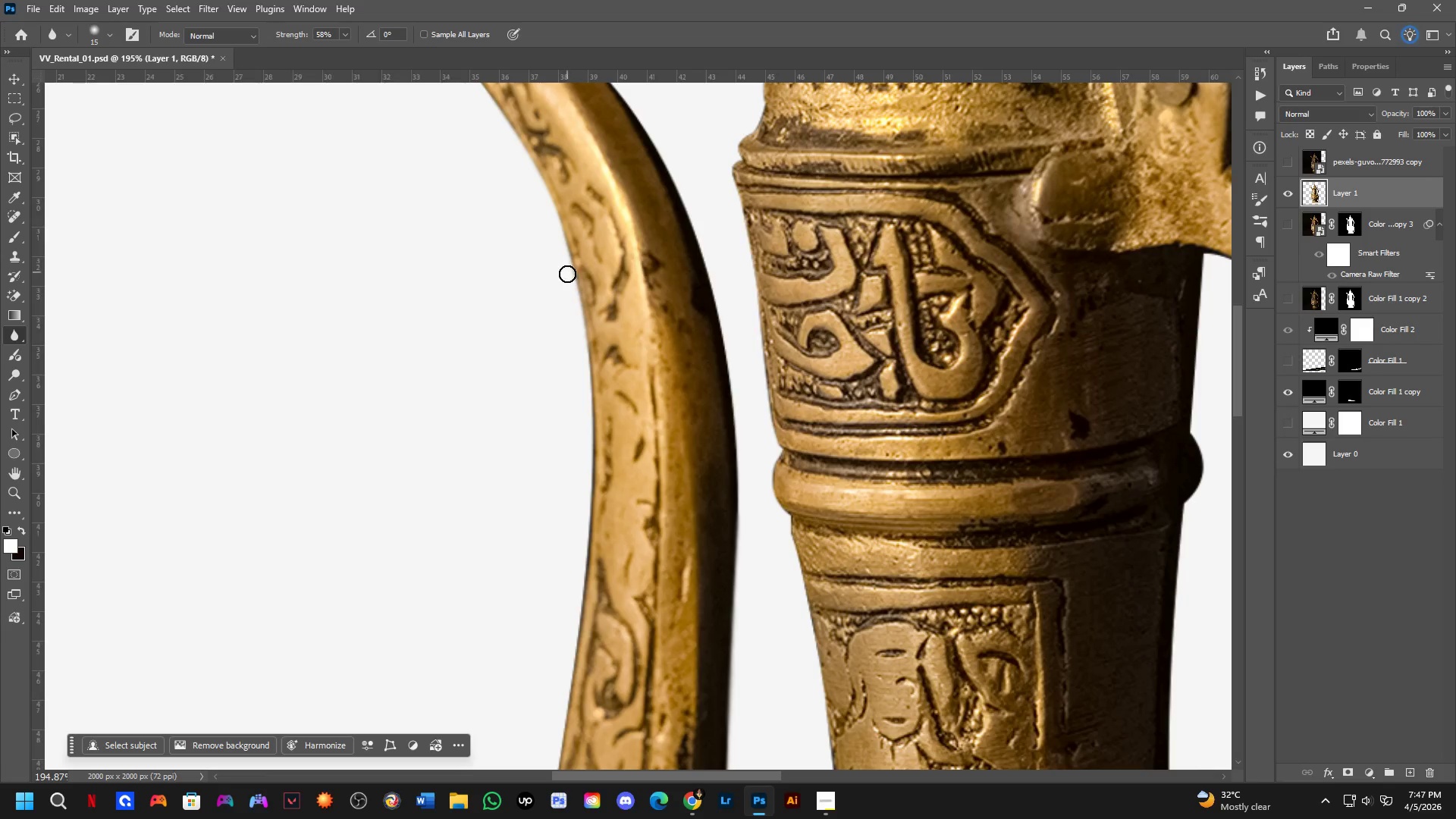 
left_click_drag(start_coordinate=[574, 303], to_coordinate=[582, 551])
 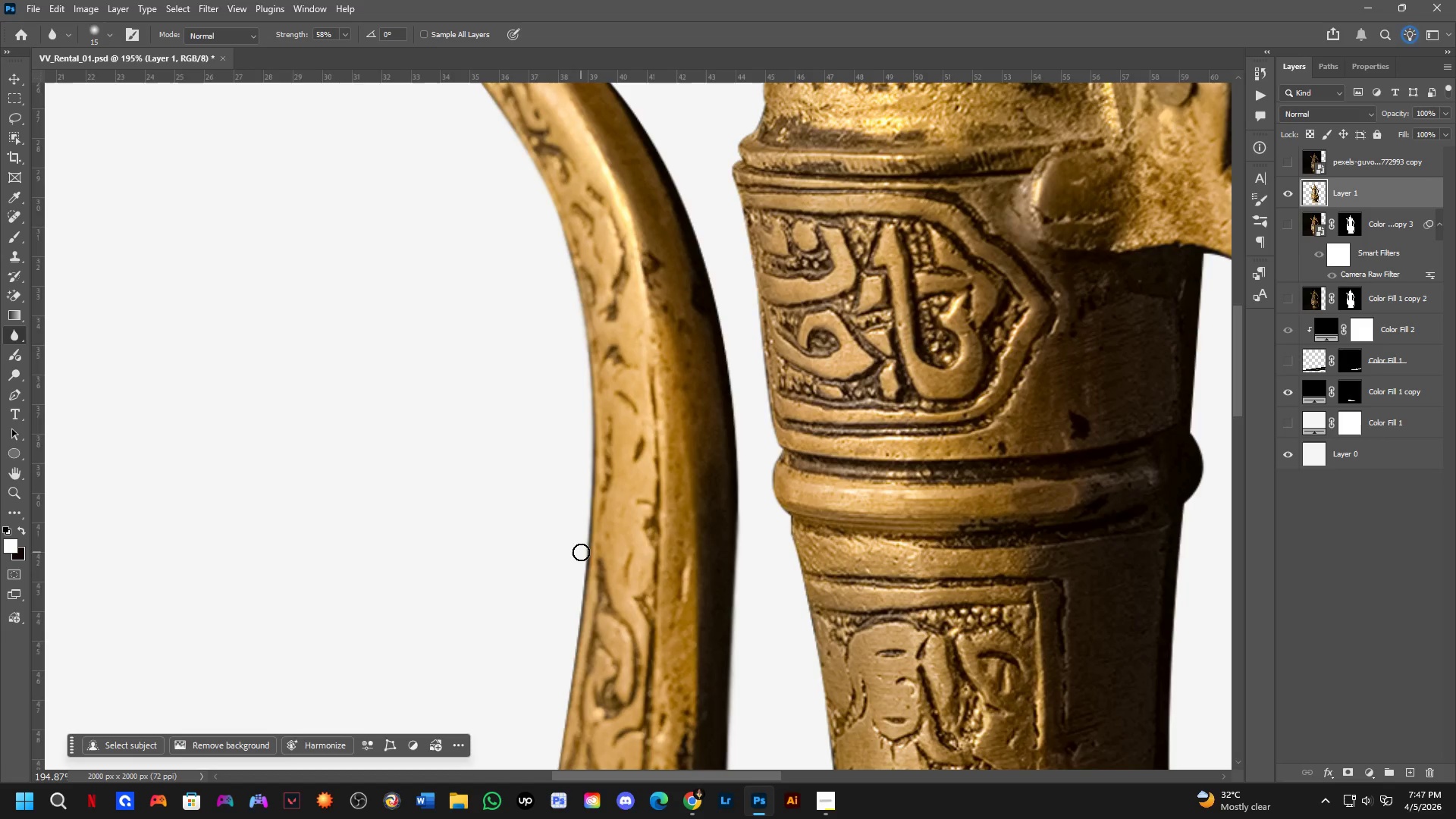 
hold_key(key=Space, duration=0.45)
 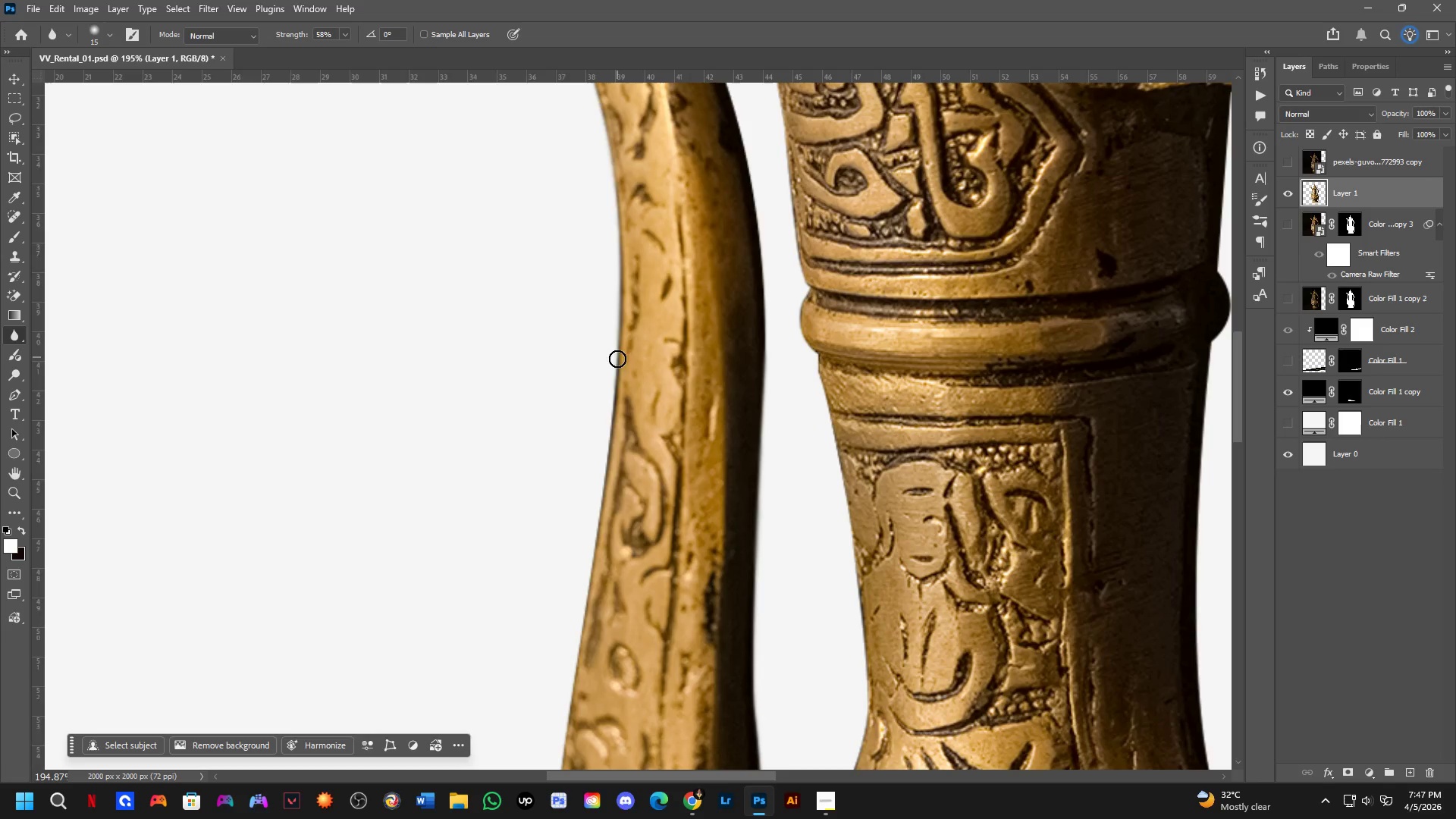 
left_click_drag(start_coordinate=[585, 526], to_coordinate=[613, 364])
 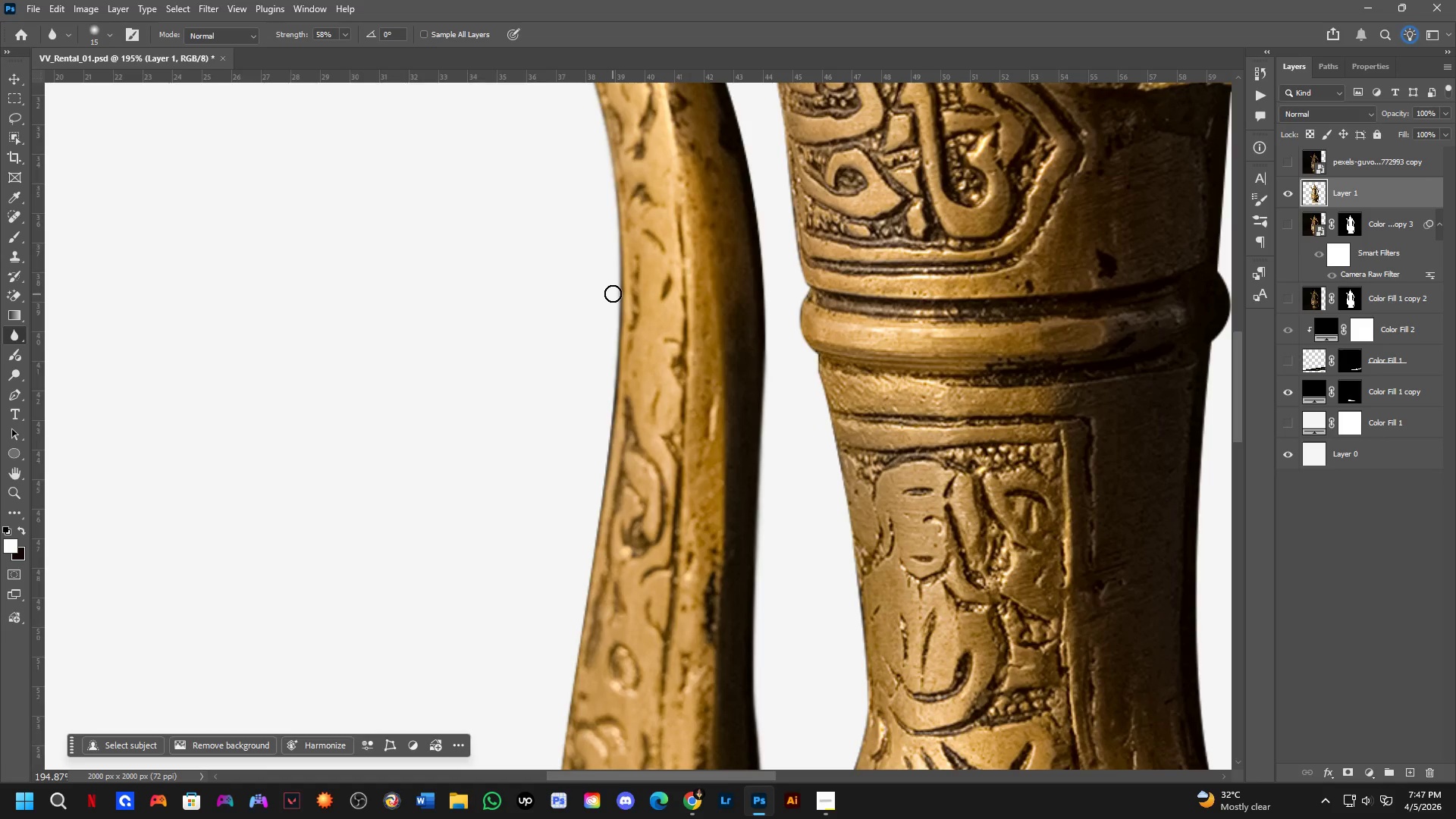 
left_click_drag(start_coordinate=[613, 291], to_coordinate=[589, 581])
 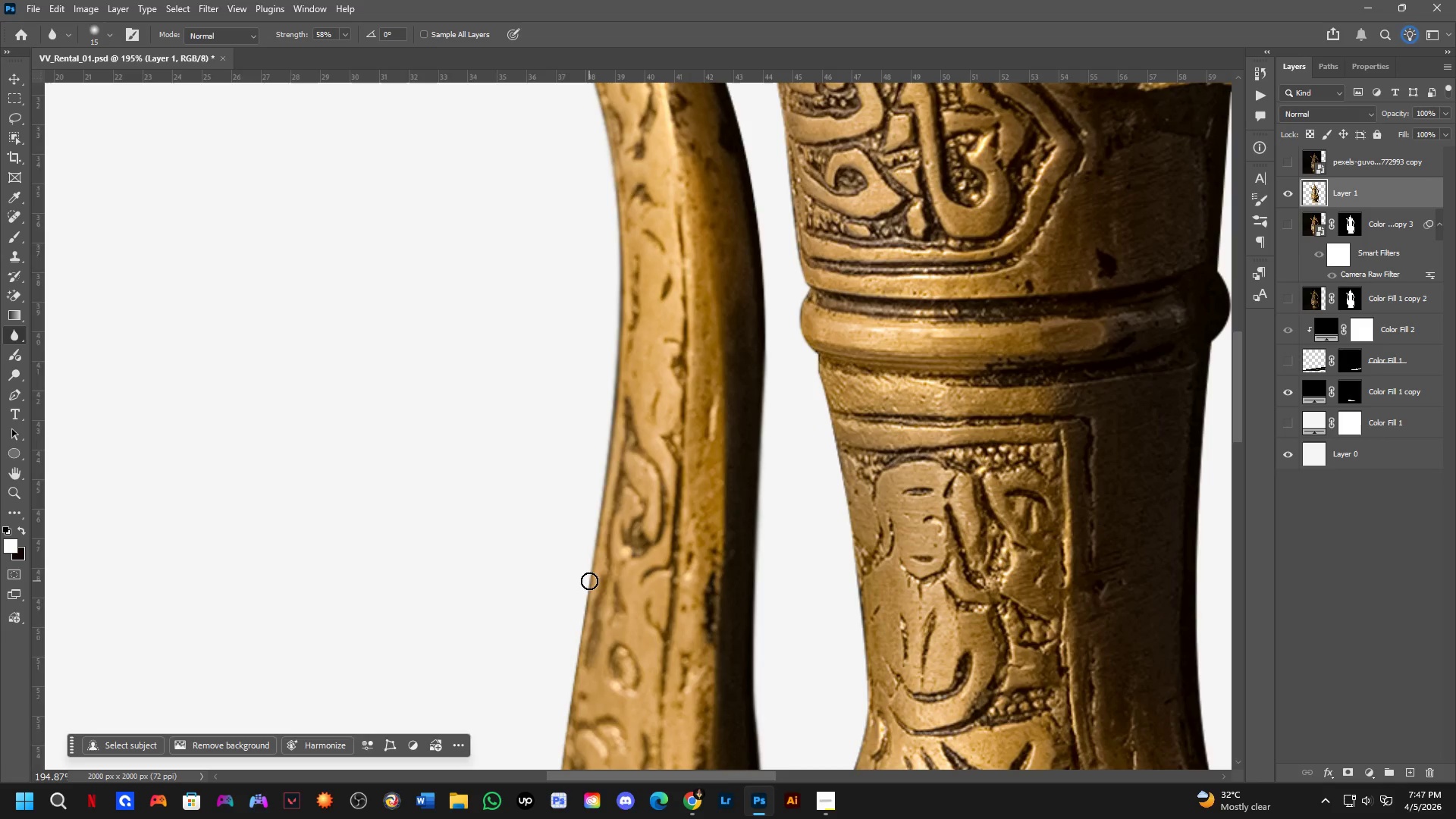 
key(Shift+ShiftLeft)
 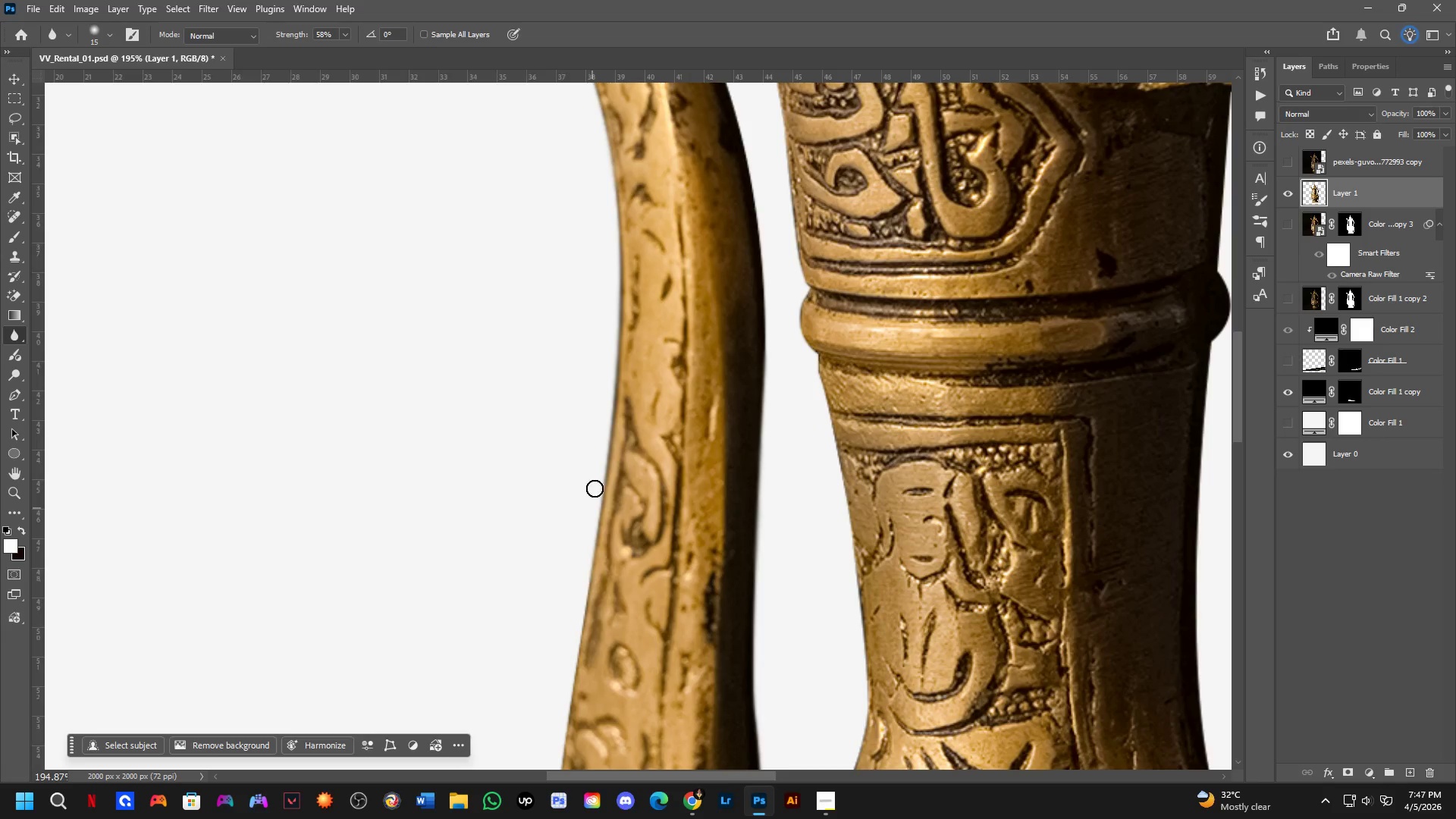 
key(Shift+ShiftLeft)
 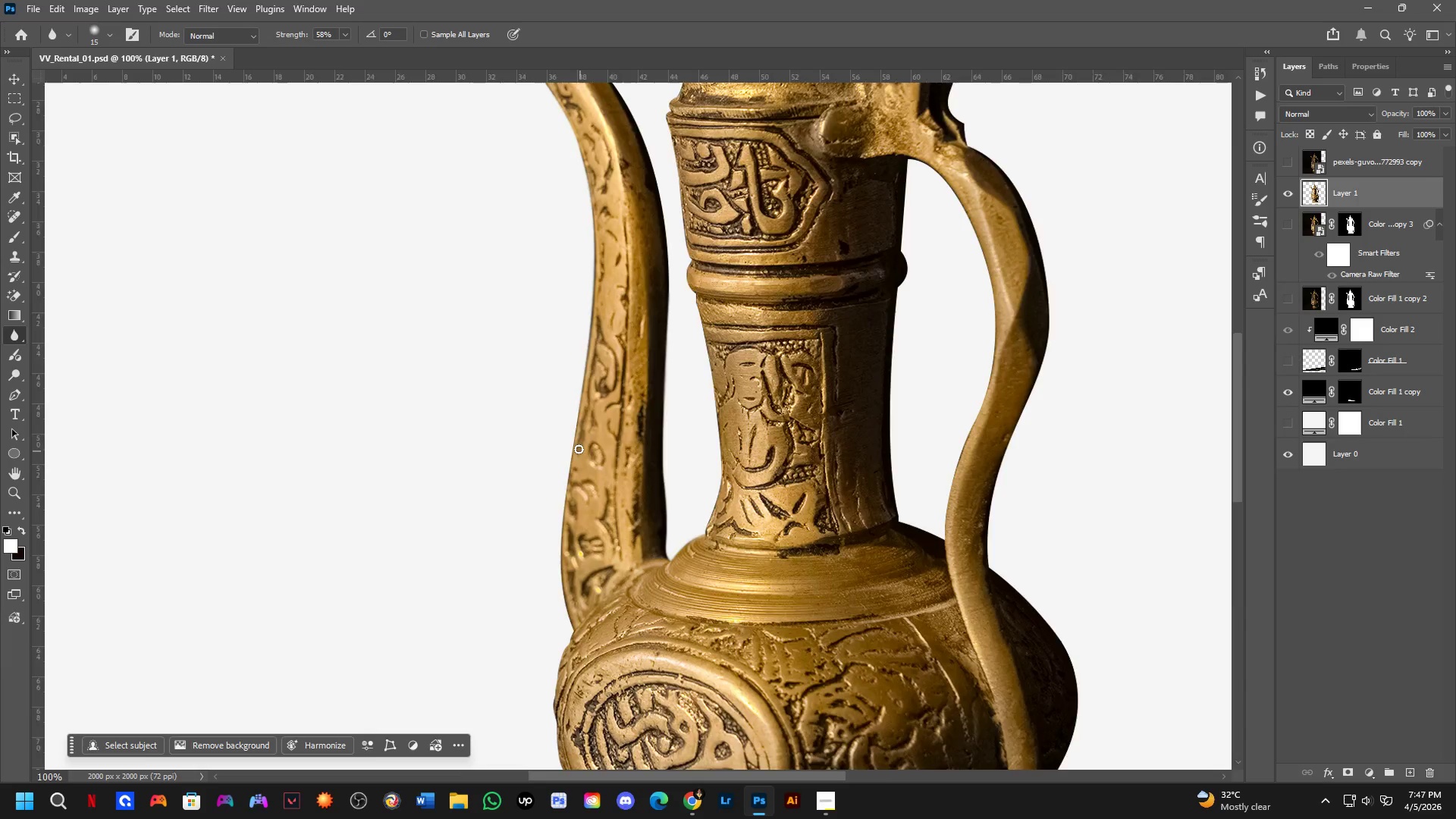 
key(Shift+ShiftLeft)
 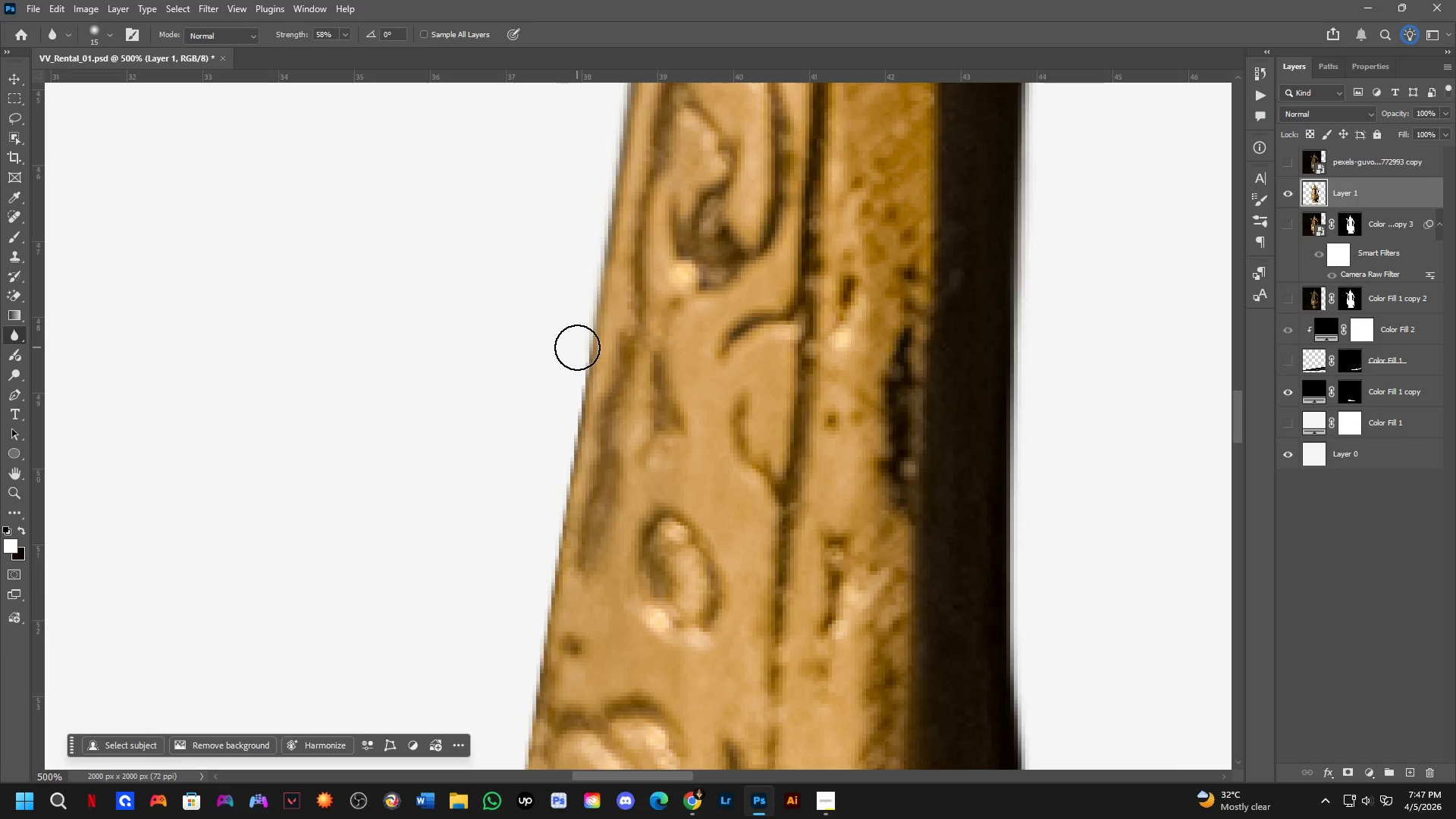 
scroll: coordinate [576, 425], scroll_direction: up, amount: 3.0
 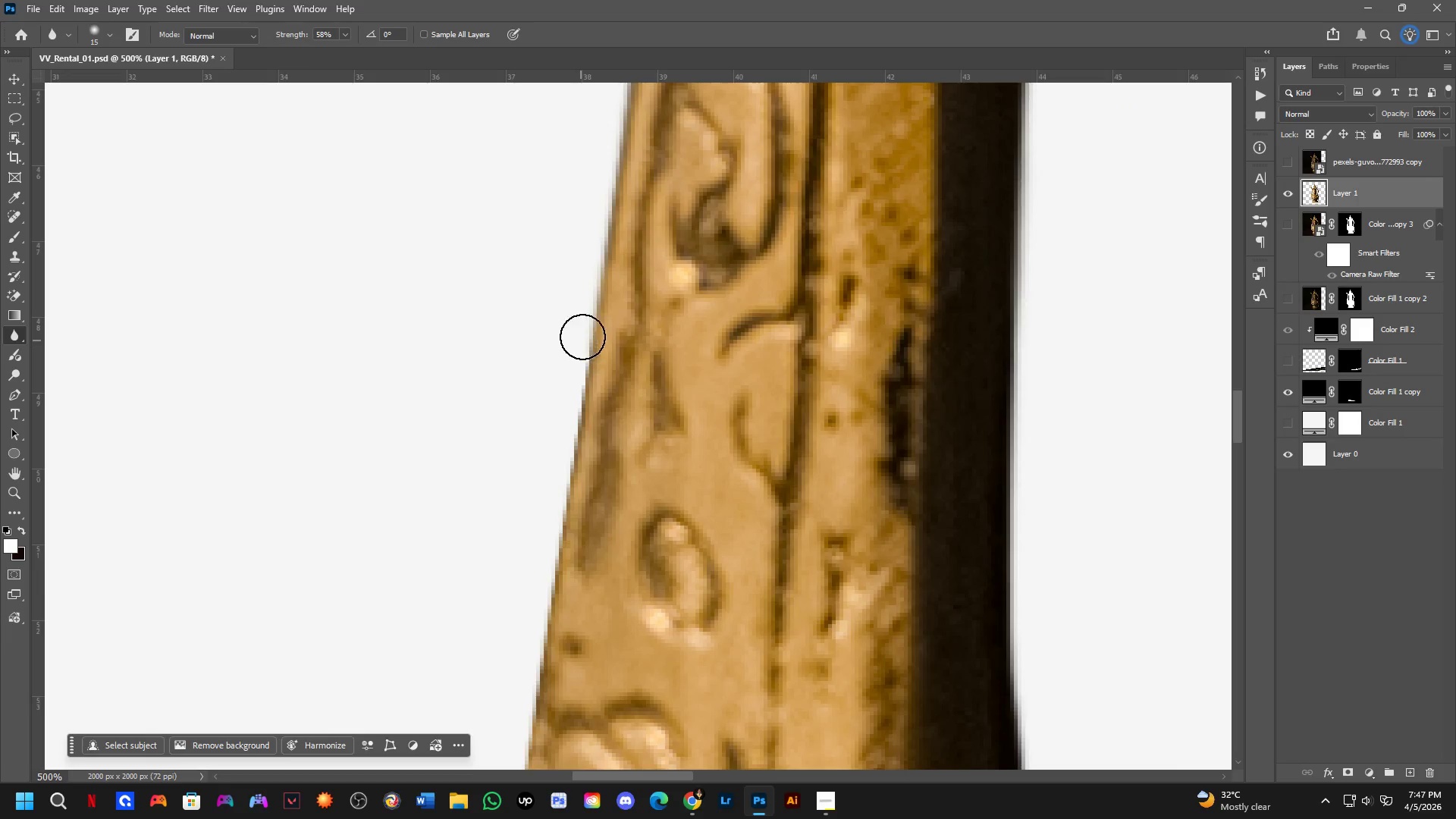 
left_click_drag(start_coordinate=[589, 249], to_coordinate=[543, 620])
 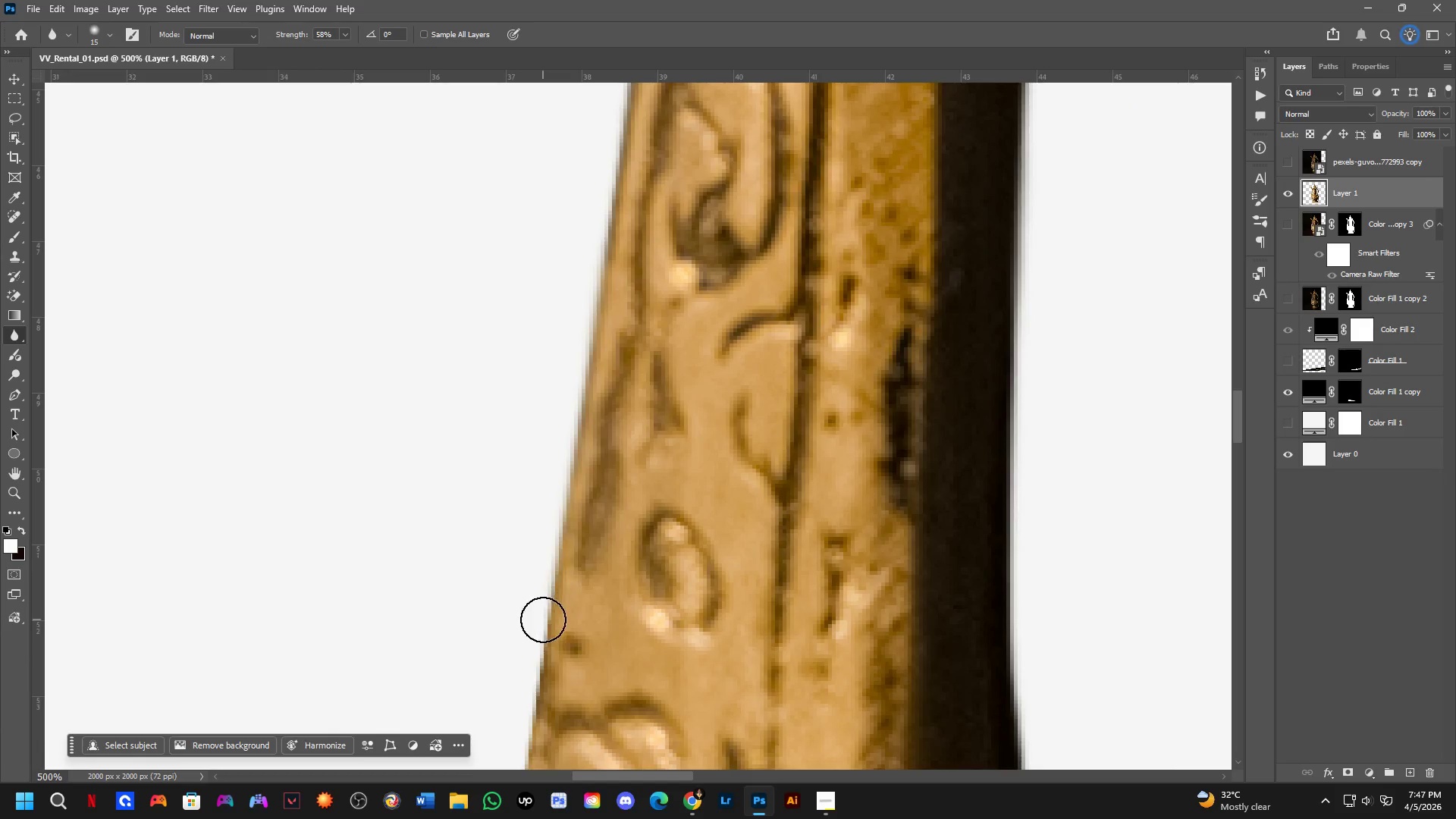 
key(Shift+ShiftLeft)
 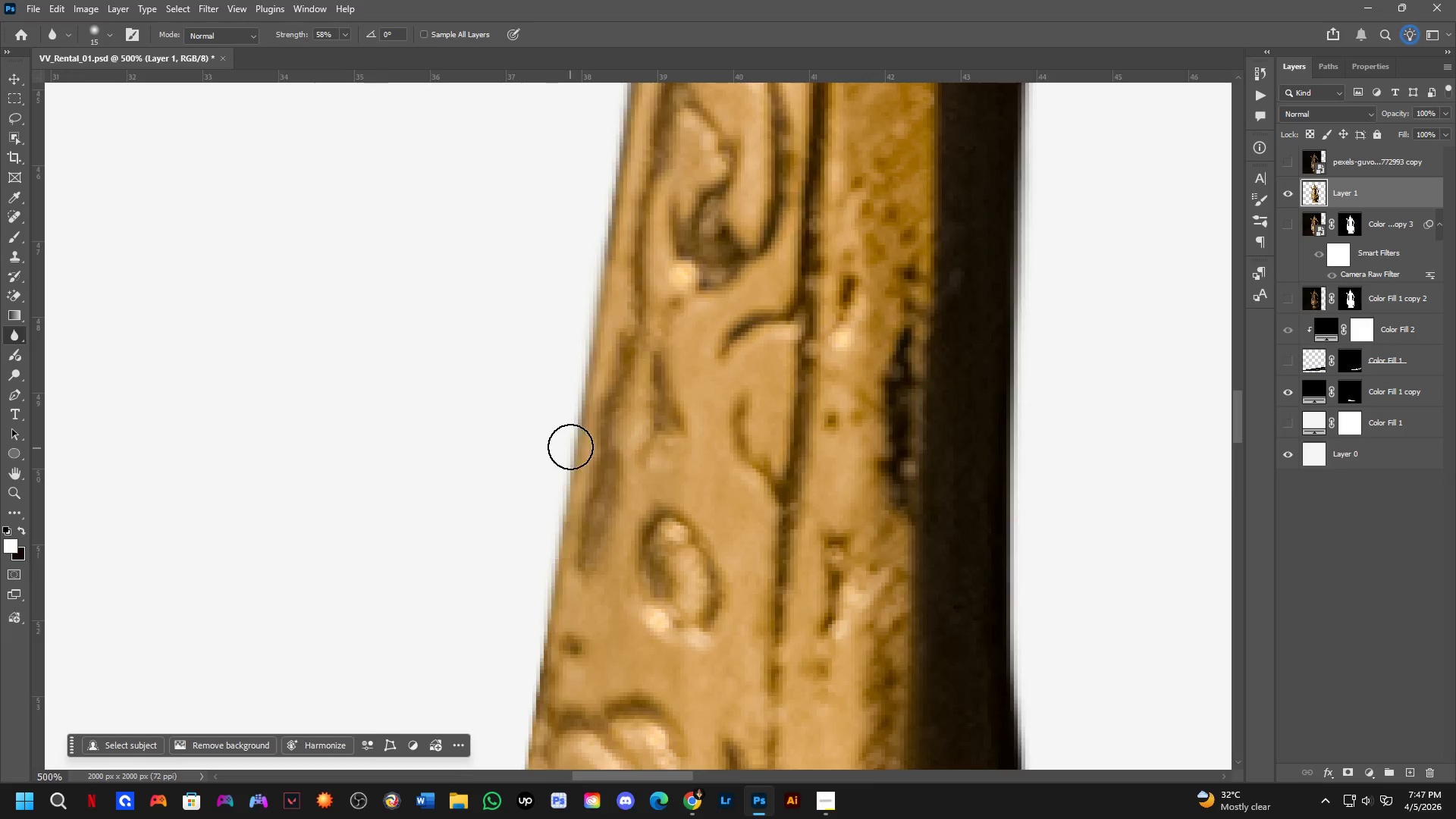 
hold_key(key=Space, duration=0.5)
 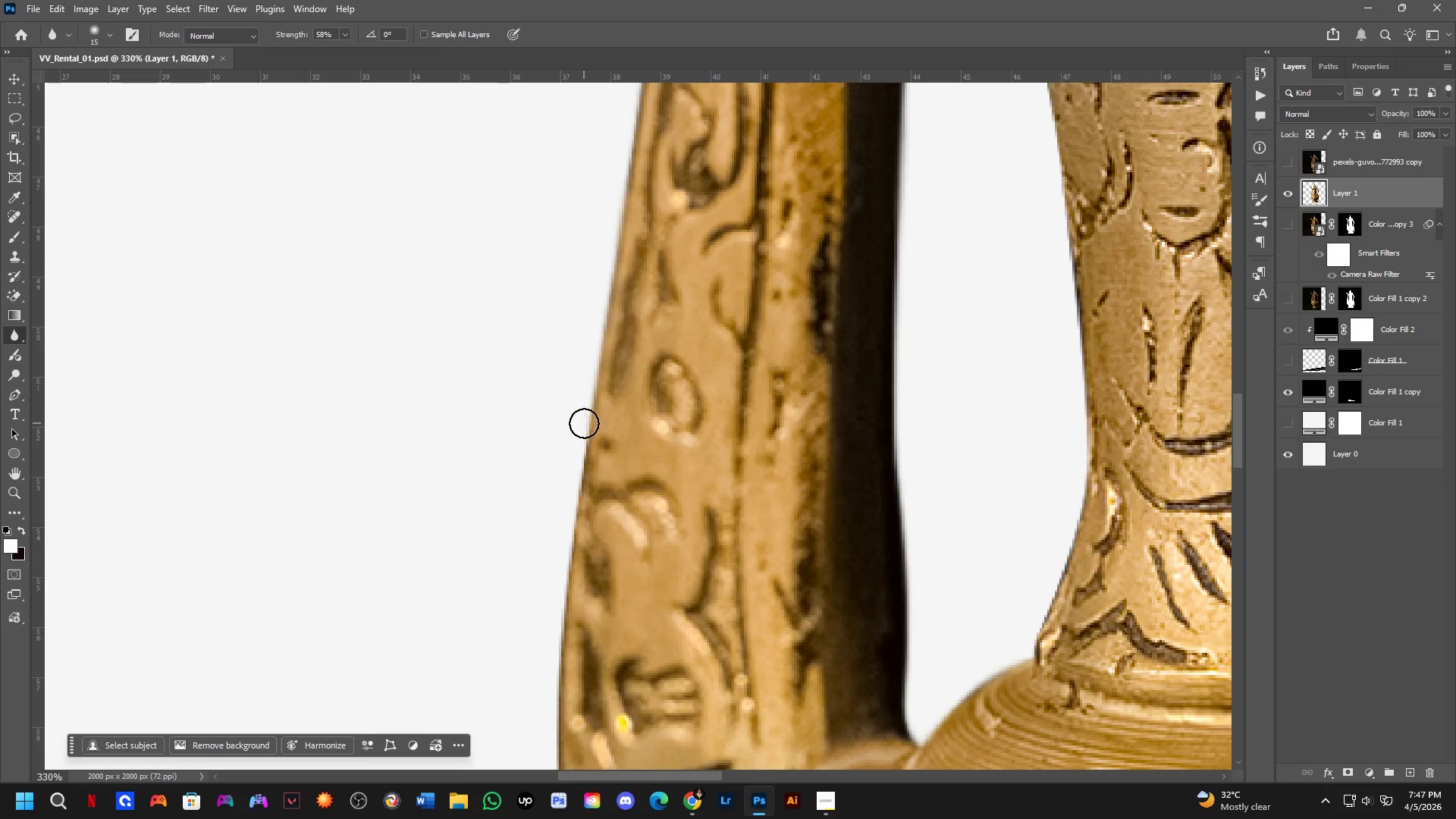 
left_click_drag(start_coordinate=[573, 493], to_coordinate=[591, 467])
 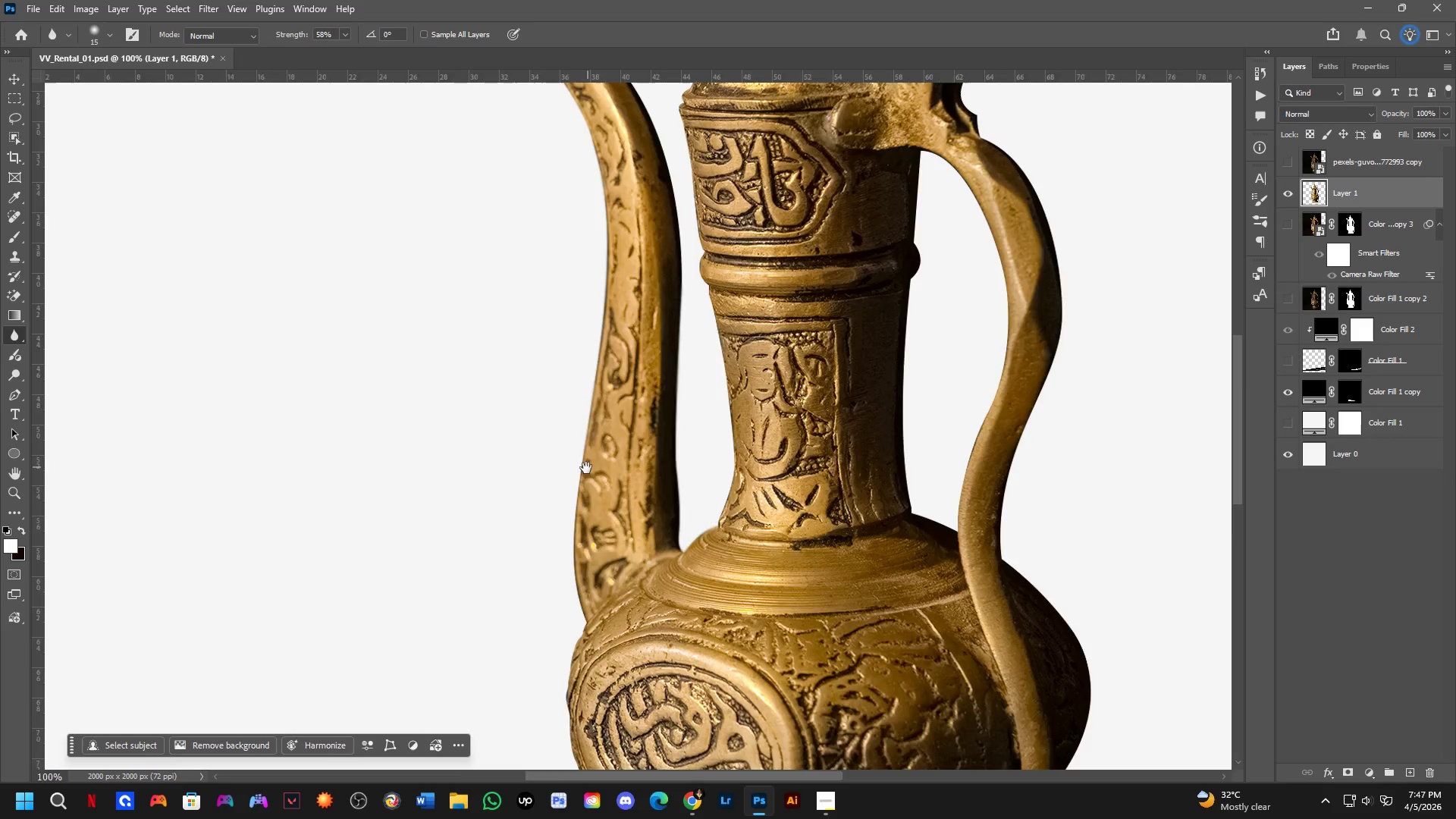 
scroll: coordinate [570, 447], scroll_direction: down, amount: 4.0
 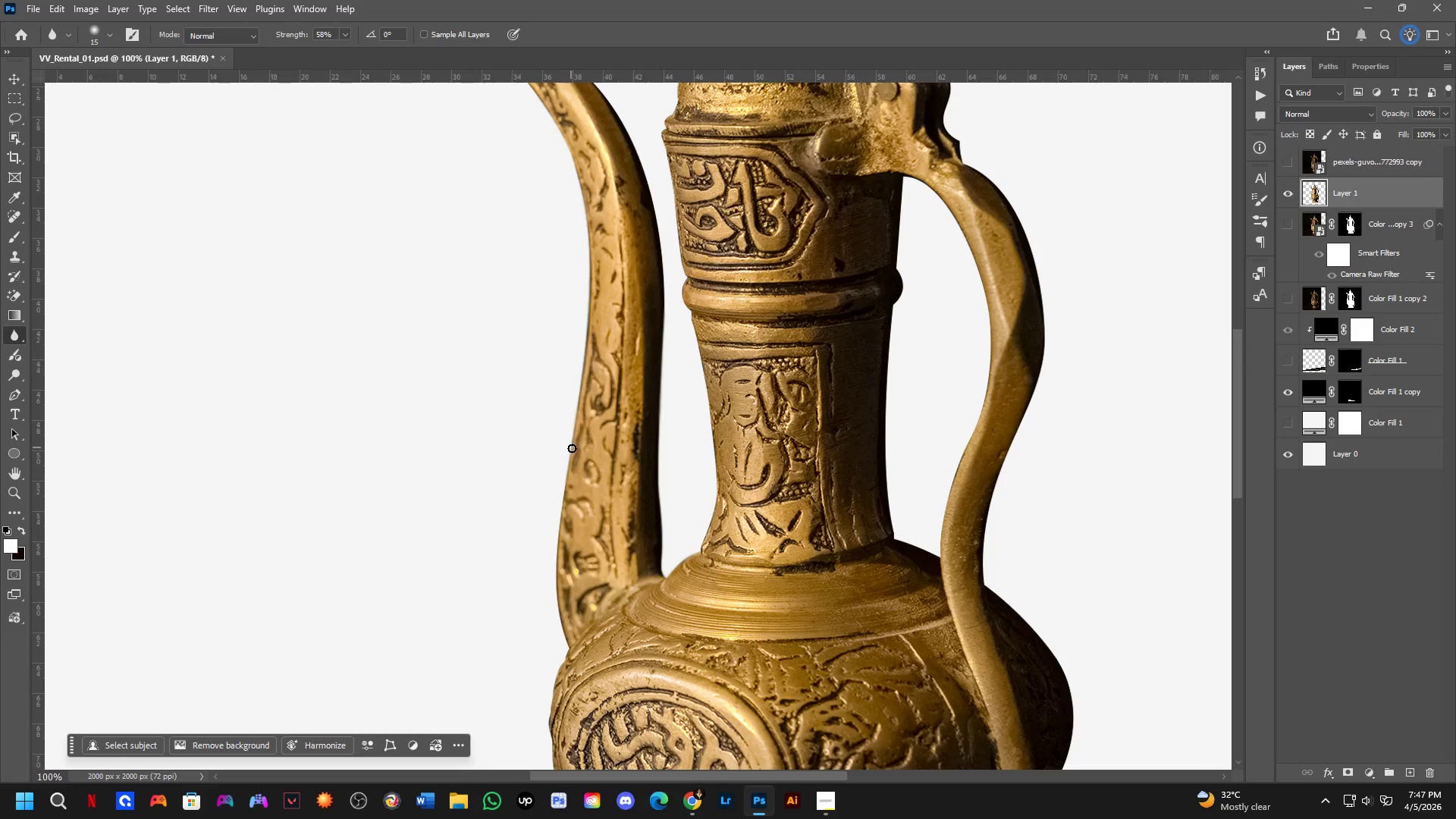 
key(Shift+ShiftLeft)
 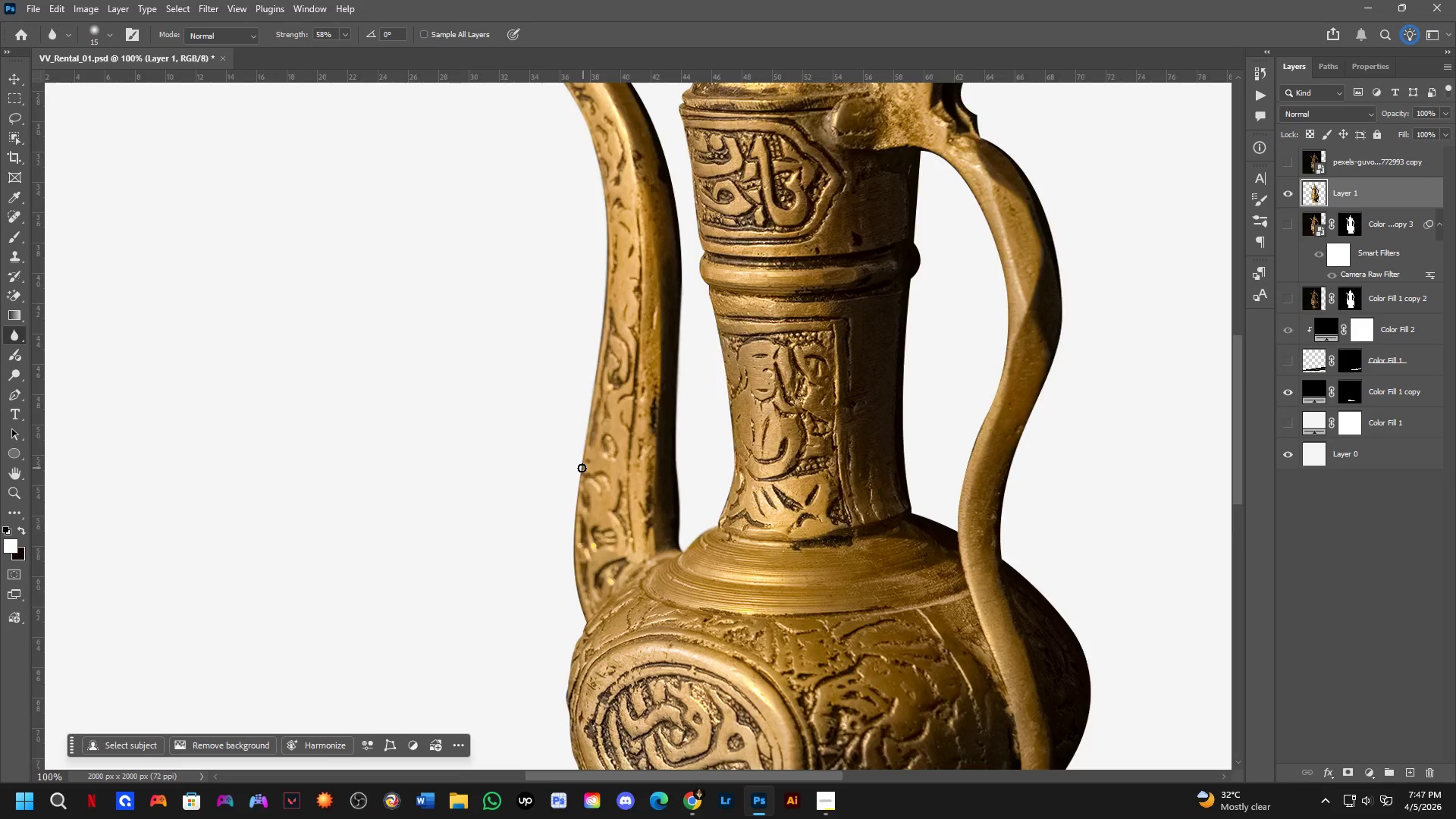 
left_click_drag(start_coordinate=[584, 423], to_coordinate=[554, 606])
 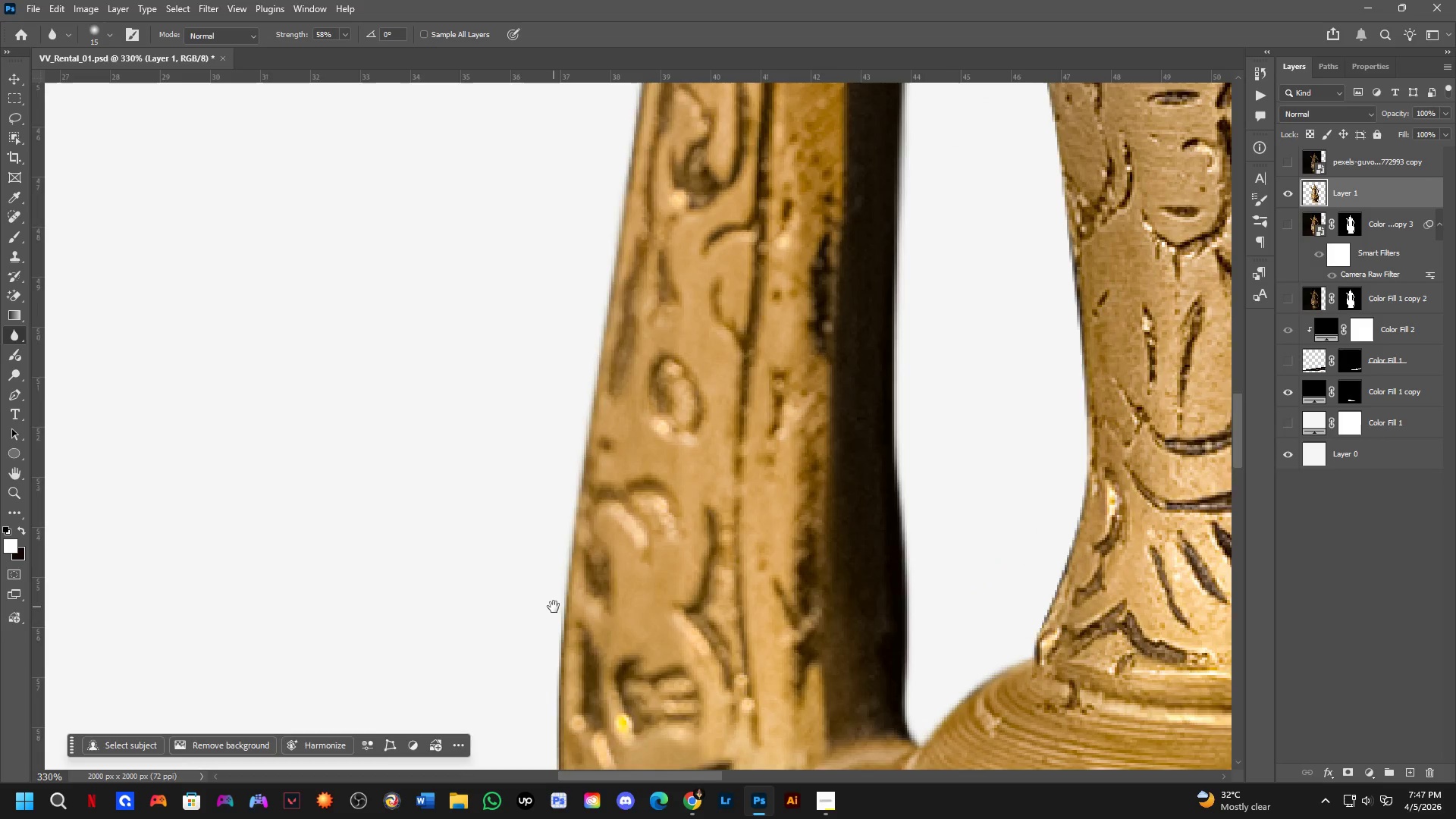 
scroll: coordinate [580, 468], scroll_direction: up, amount: 3.0
 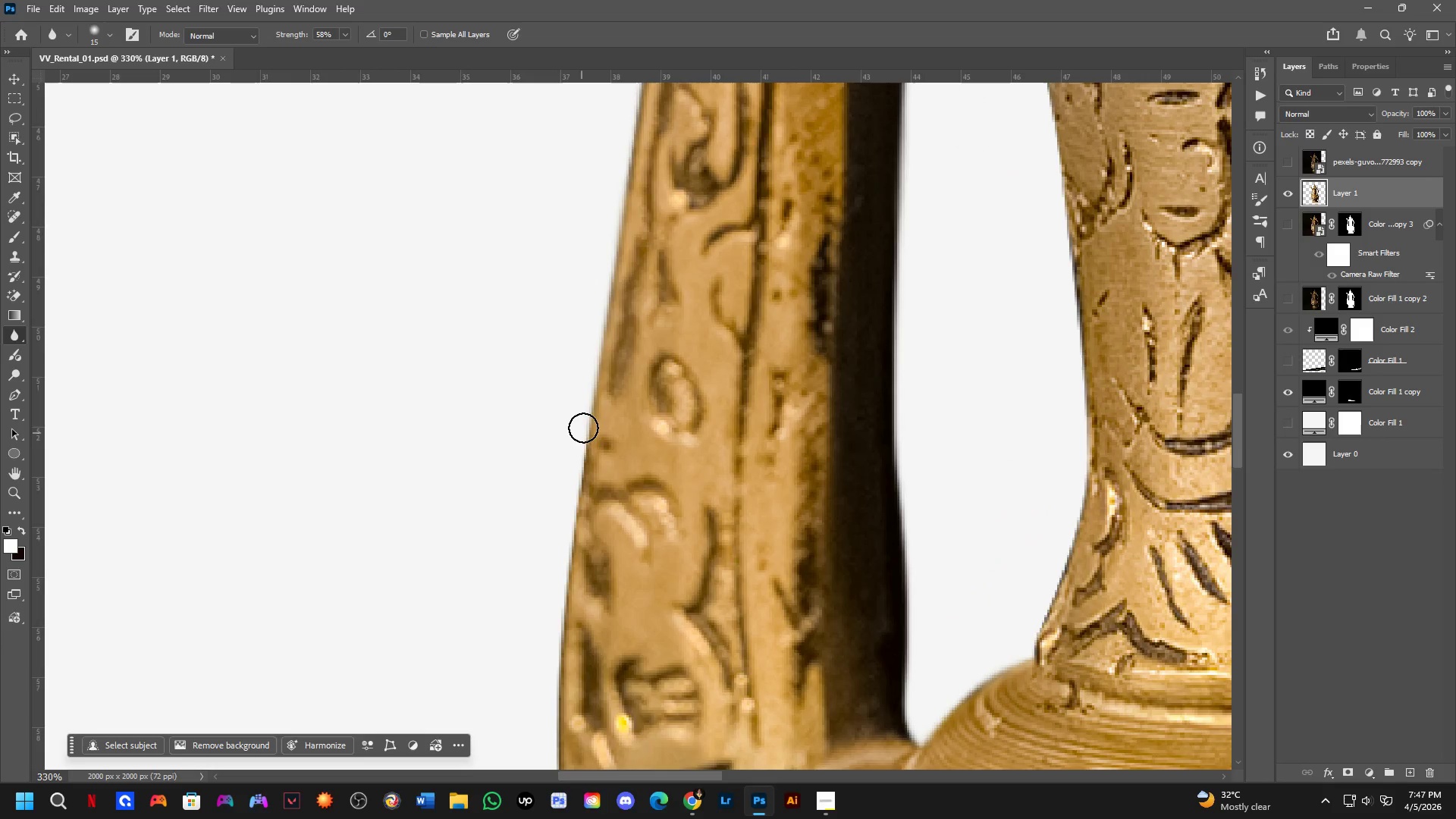 
hold_key(key=Space, duration=0.53)
 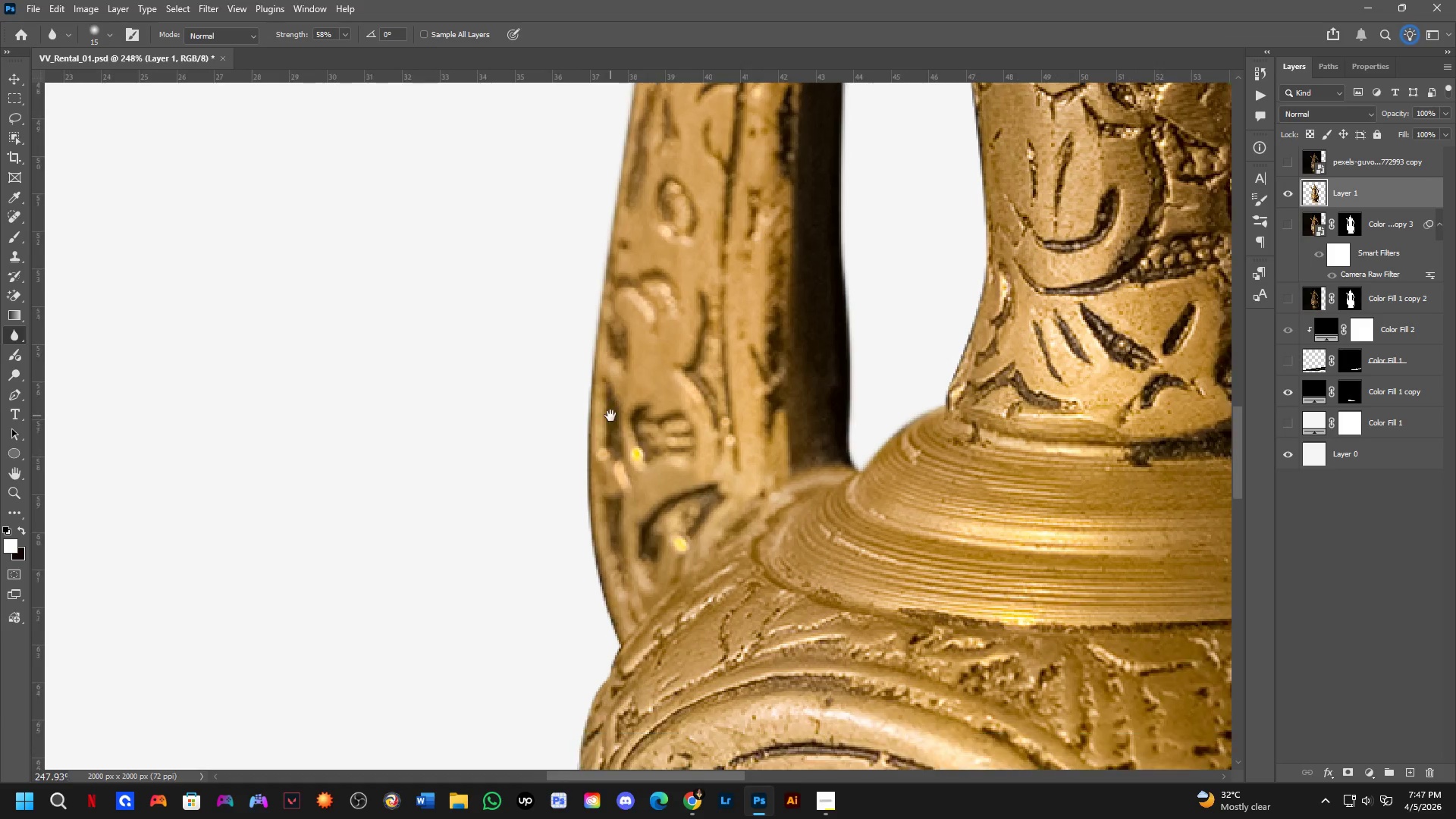 
left_click_drag(start_coordinate=[554, 596], to_coordinate=[592, 400])
 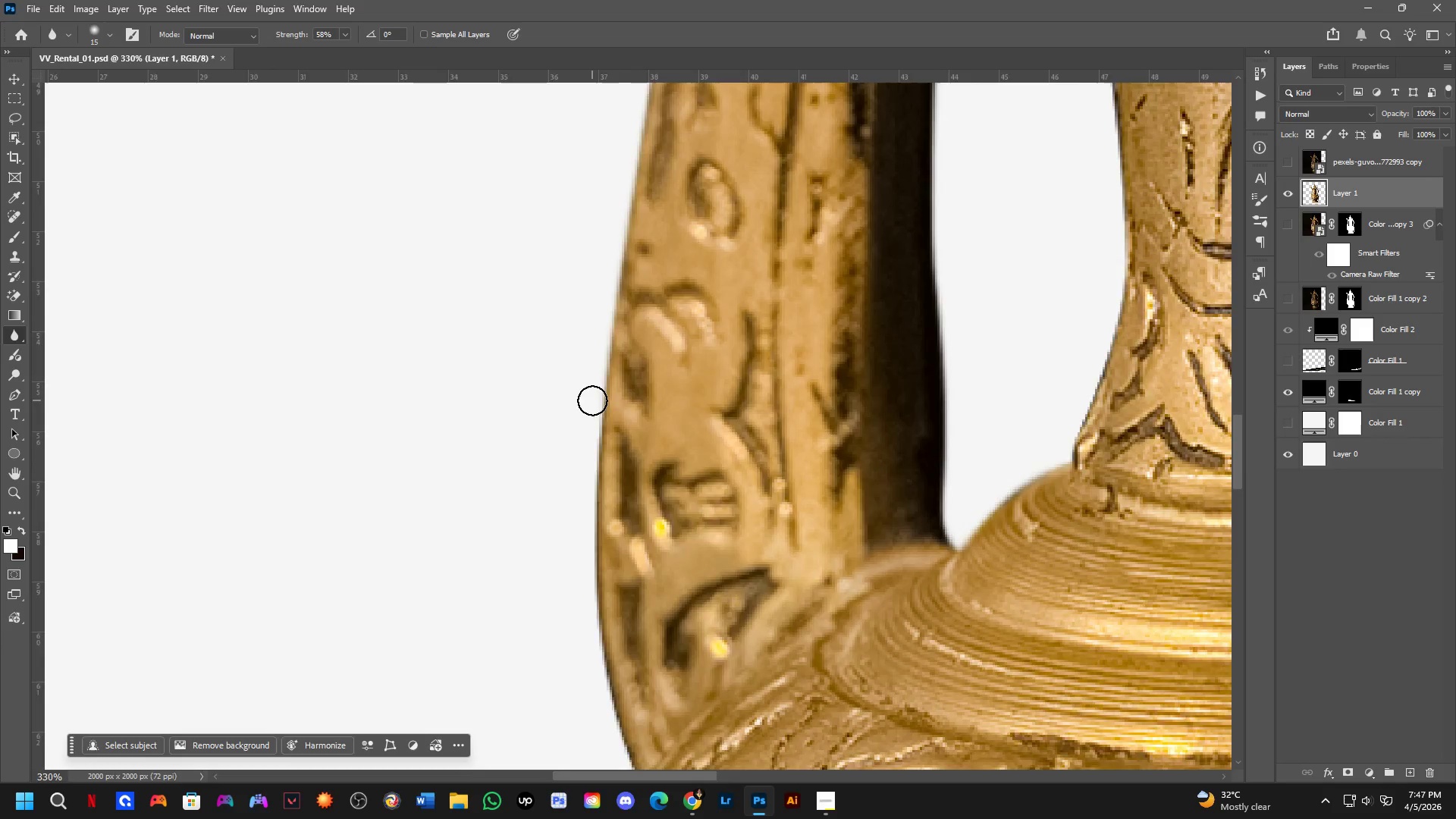 
hold_key(key=Space, duration=0.56)
 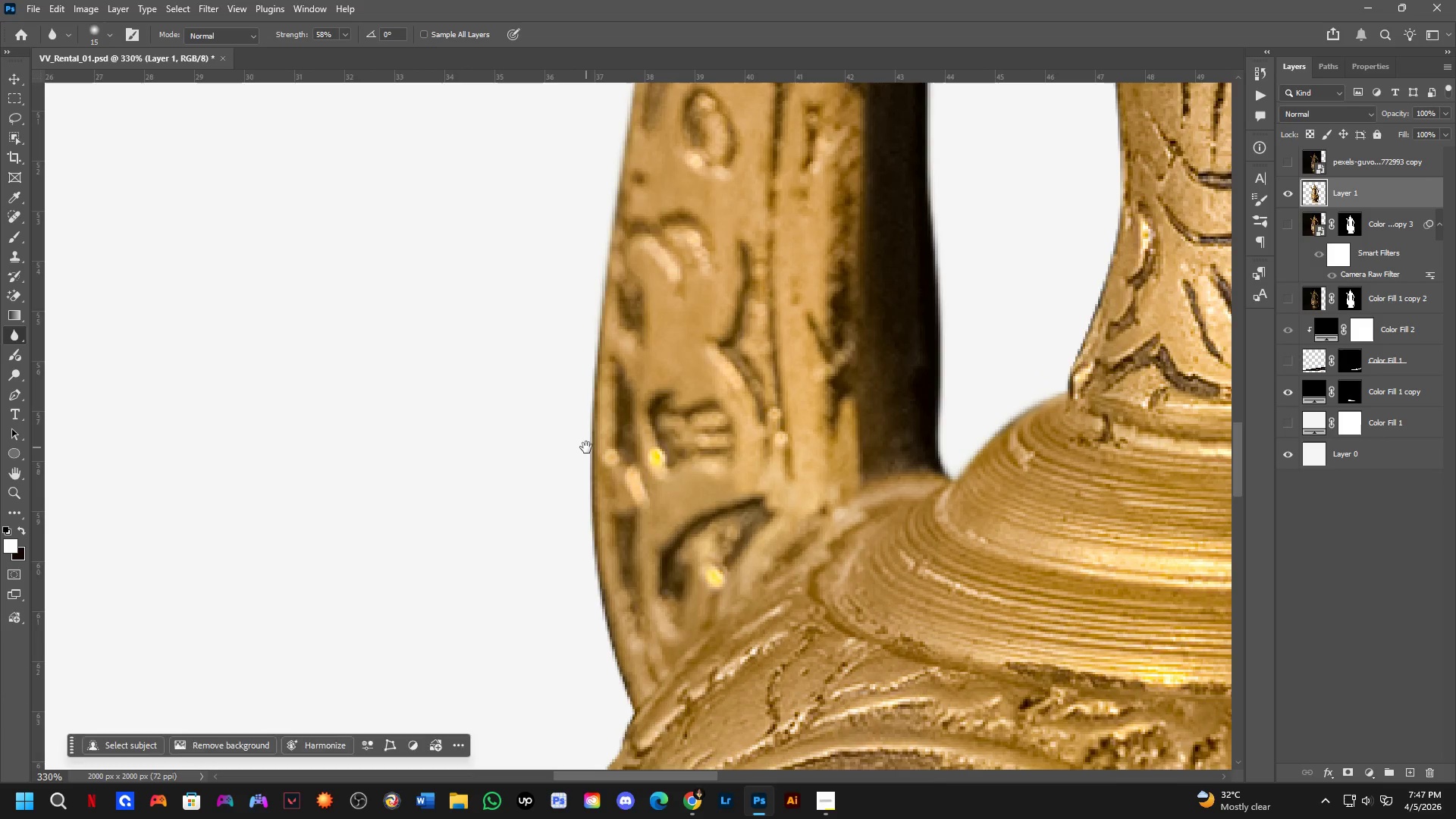 
left_click_drag(start_coordinate=[617, 463], to_coordinate=[610, 416])
 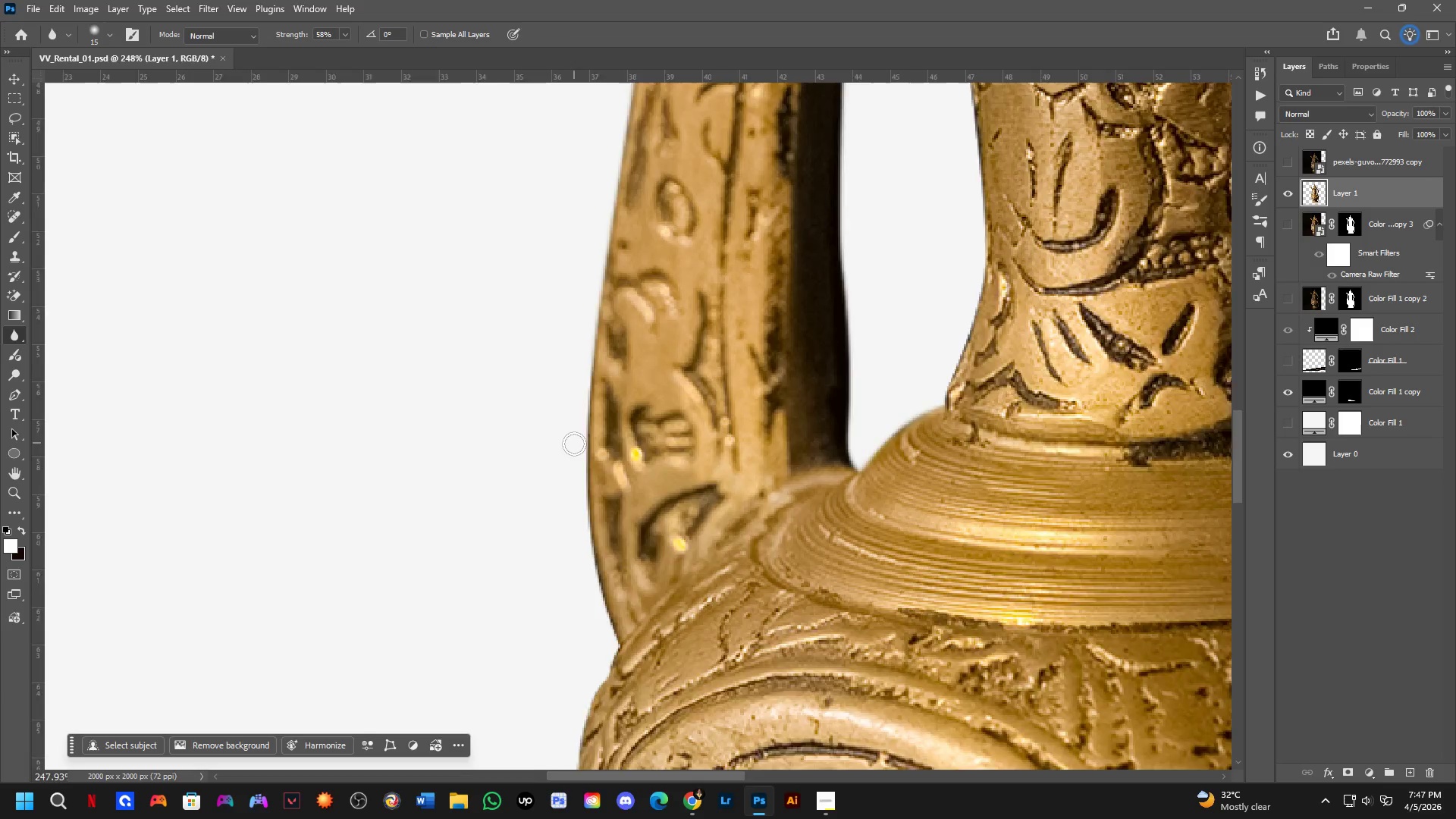 
scroll: coordinate [592, 429], scroll_direction: down, amount: 3.0
 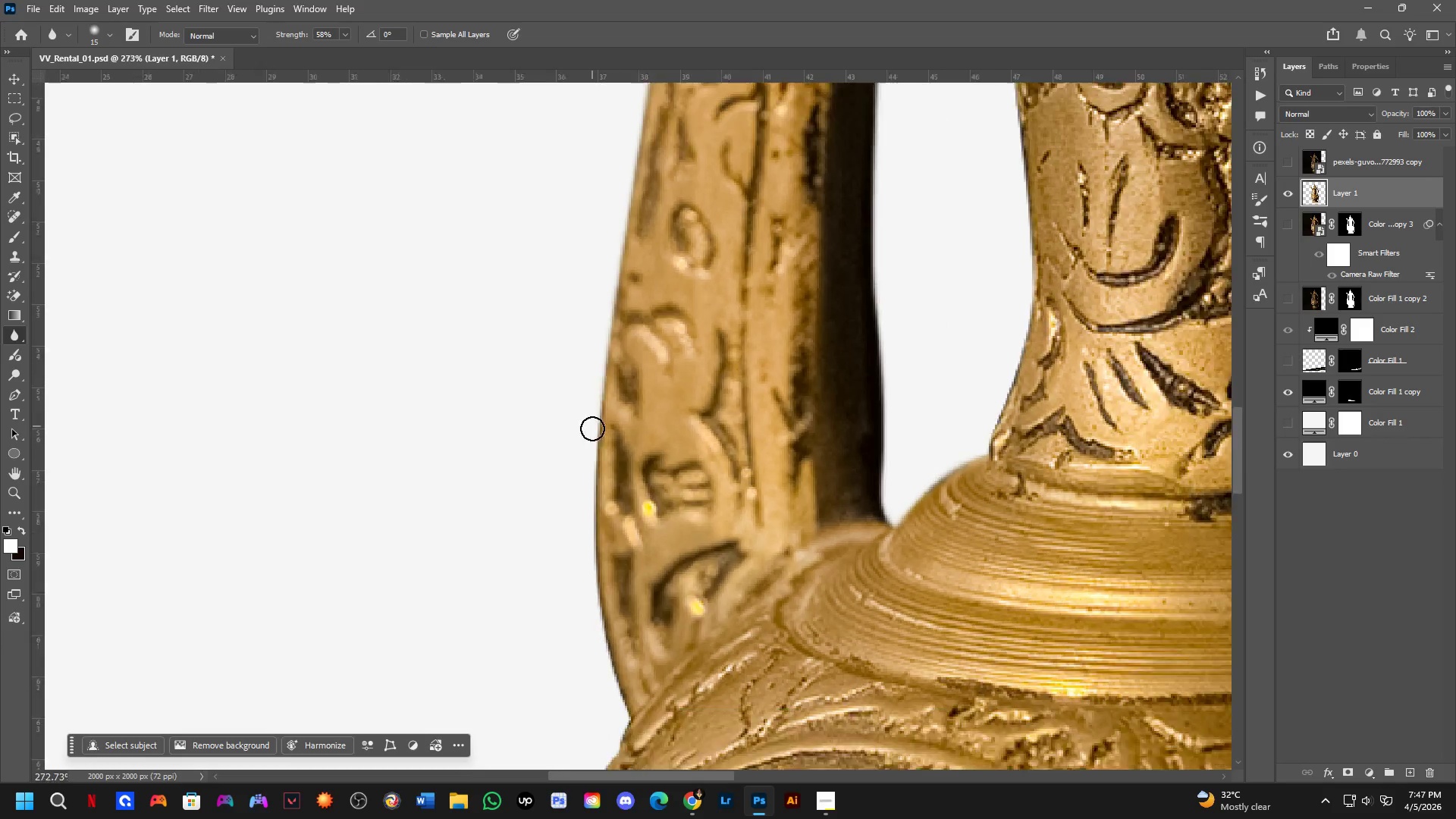 
hold_key(key=Space, duration=0.47)
 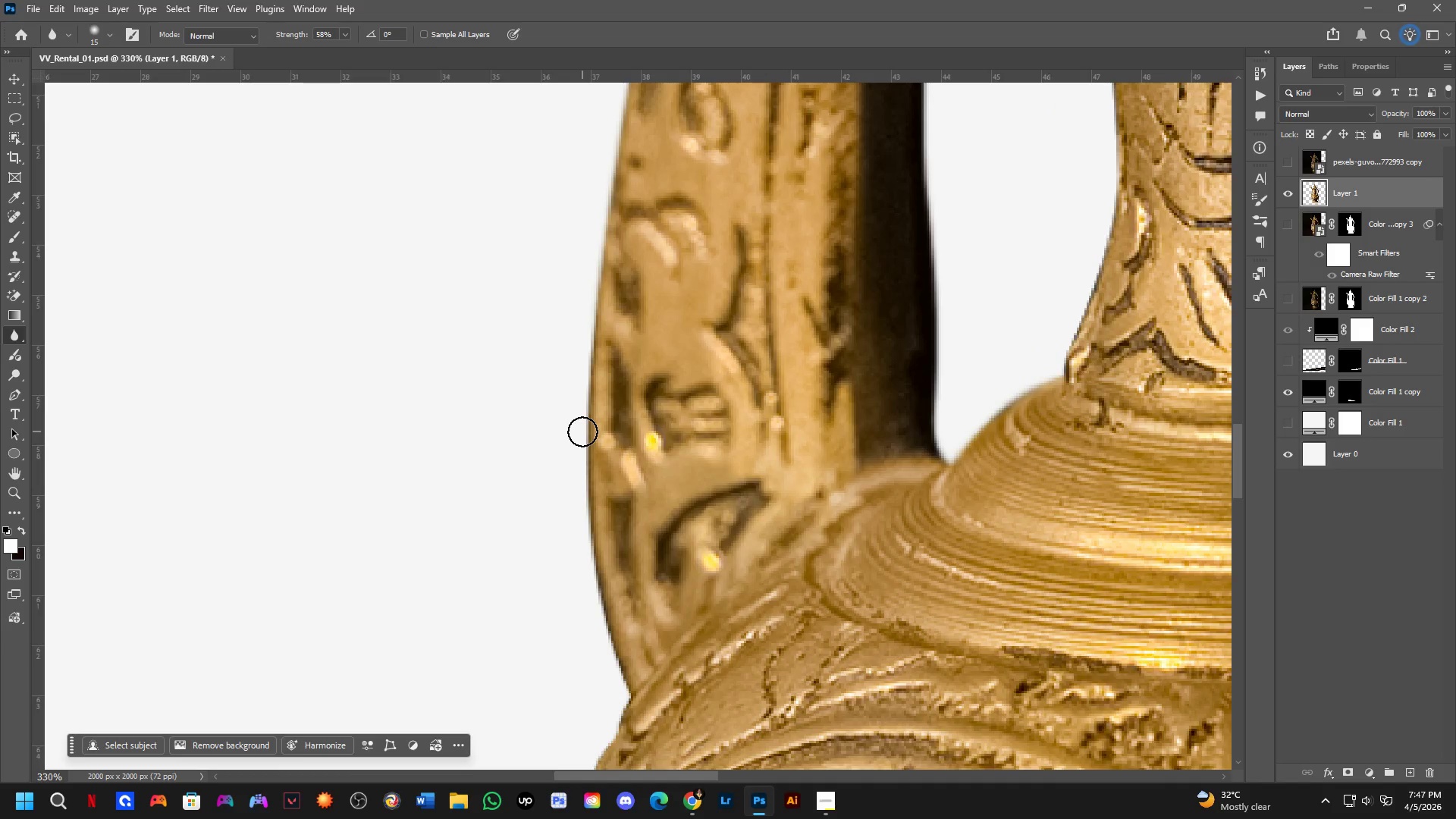 
left_click_drag(start_coordinate=[586, 447], to_coordinate=[582, 431])
 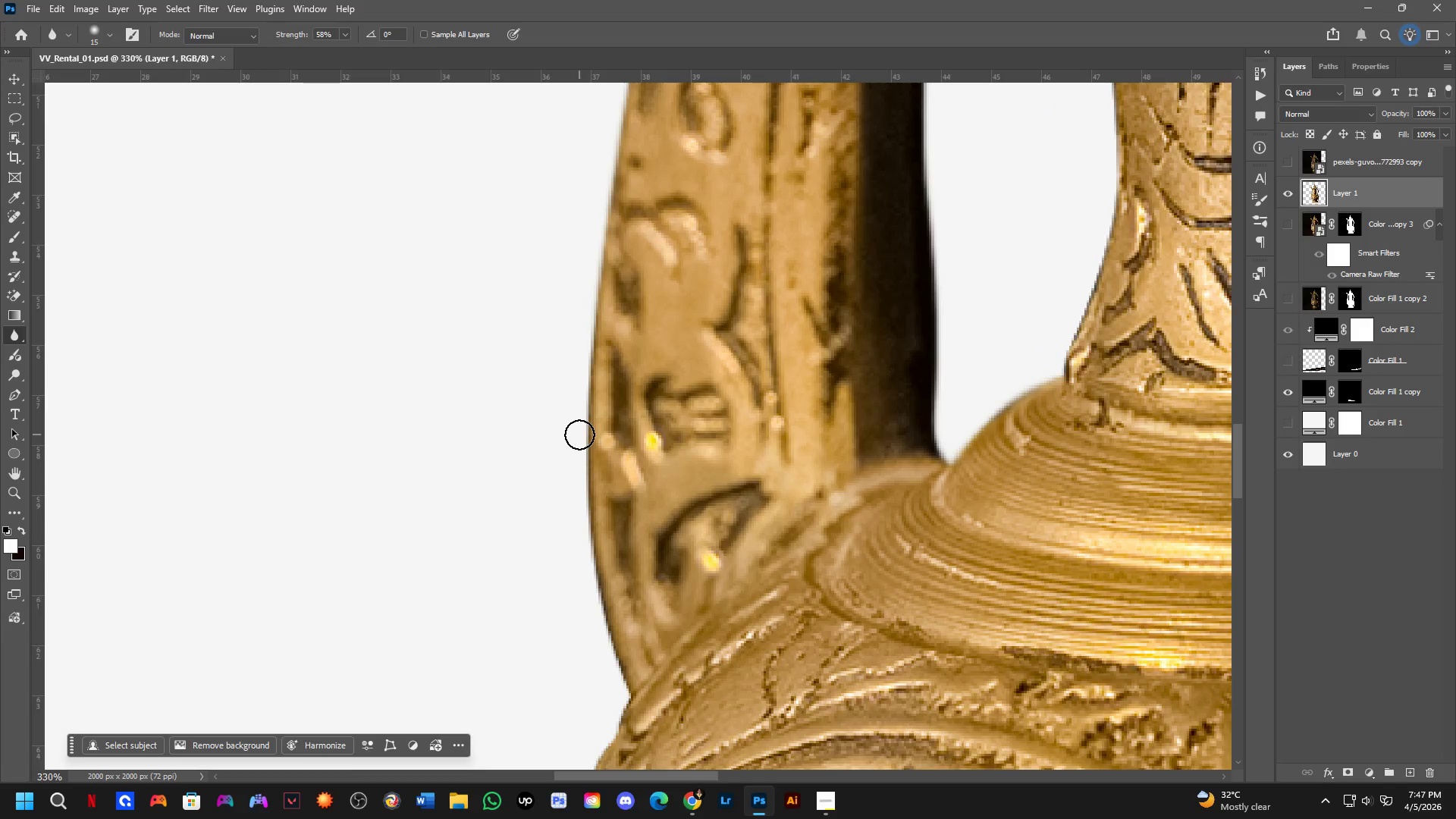 
scroll: coordinate [574, 444], scroll_direction: up, amount: 3.0
 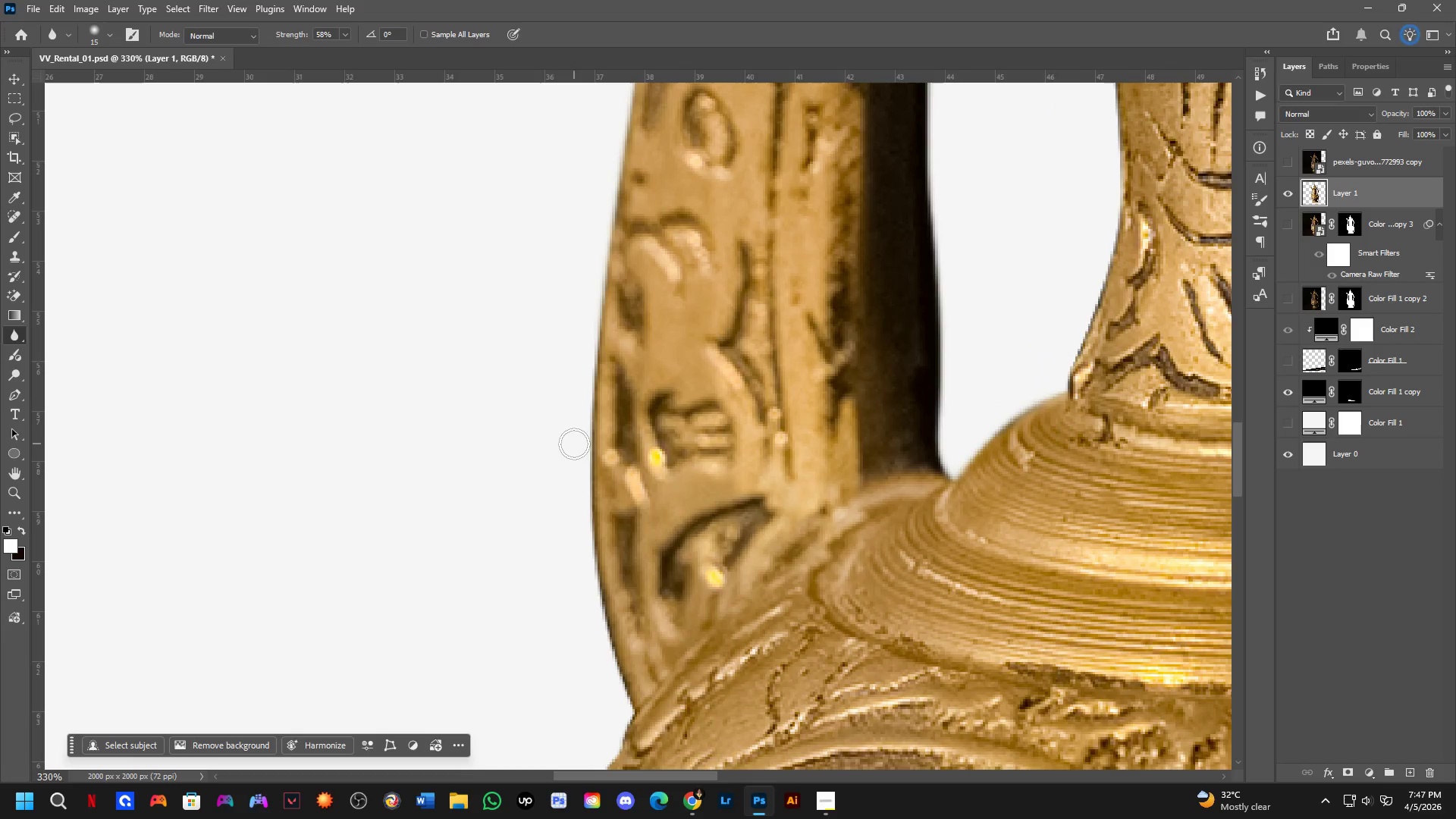 
hold_key(key=Space, duration=0.53)
 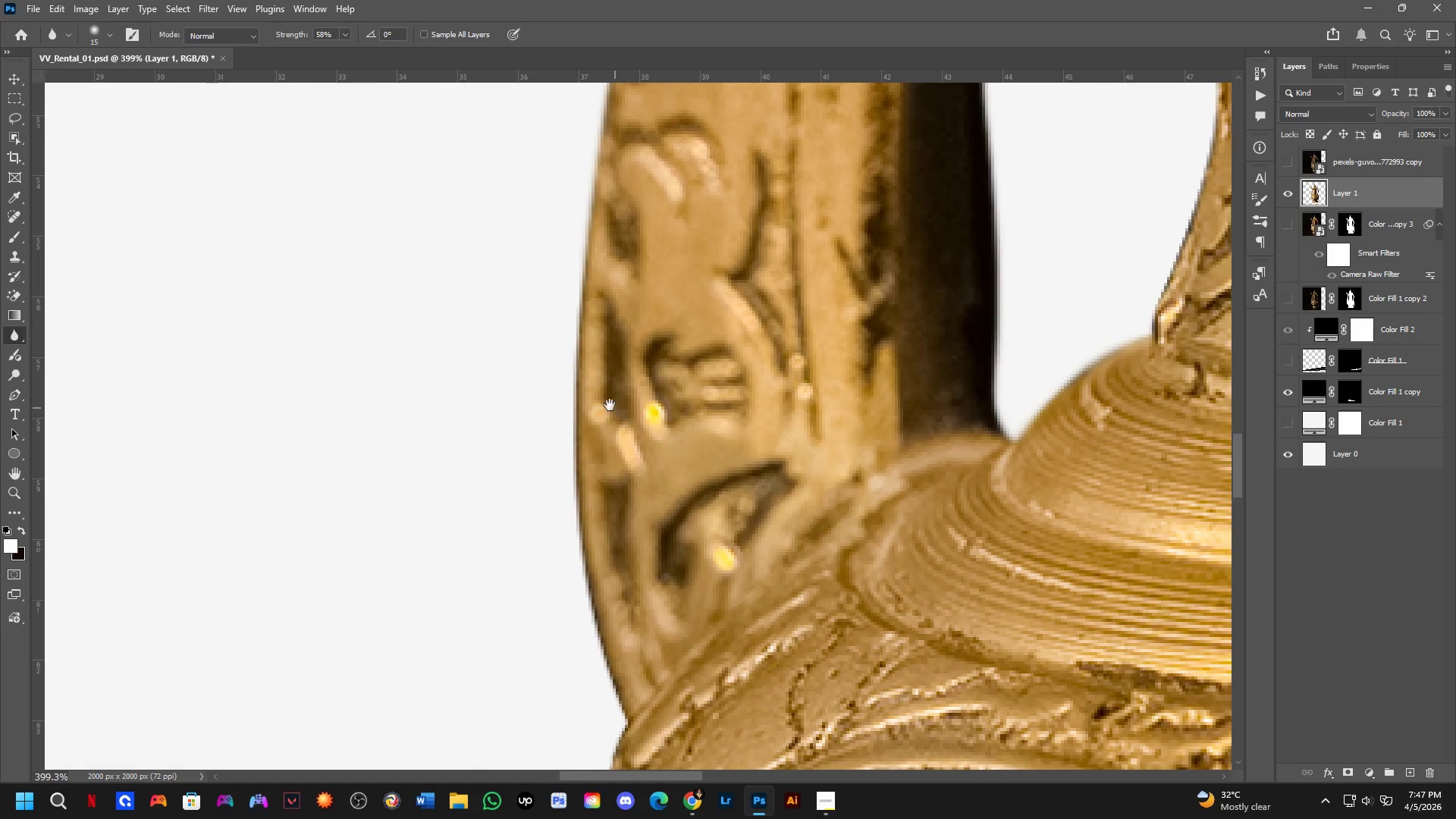 
left_click_drag(start_coordinate=[585, 434], to_coordinate=[570, 412])
 